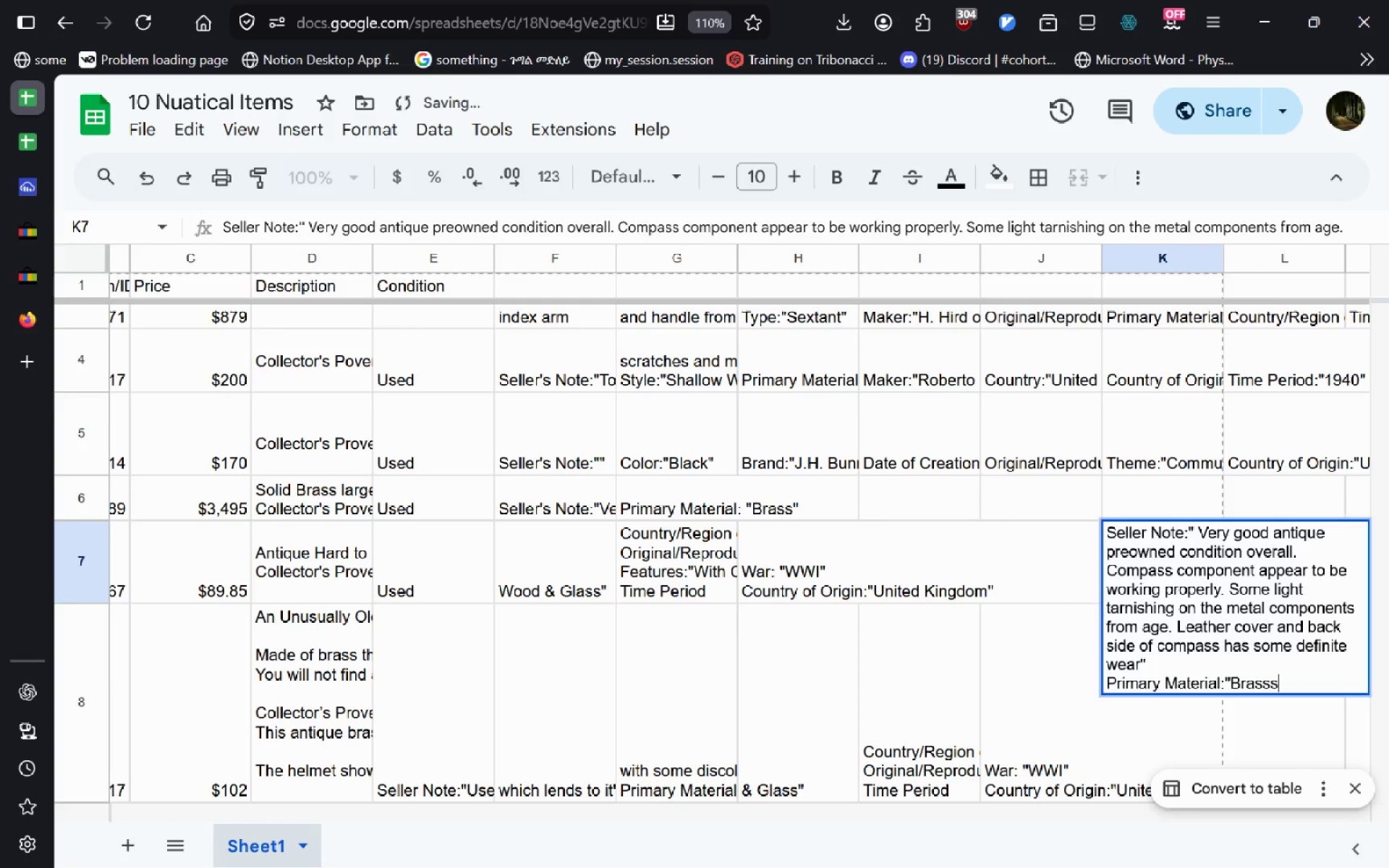 
key(Enter)
 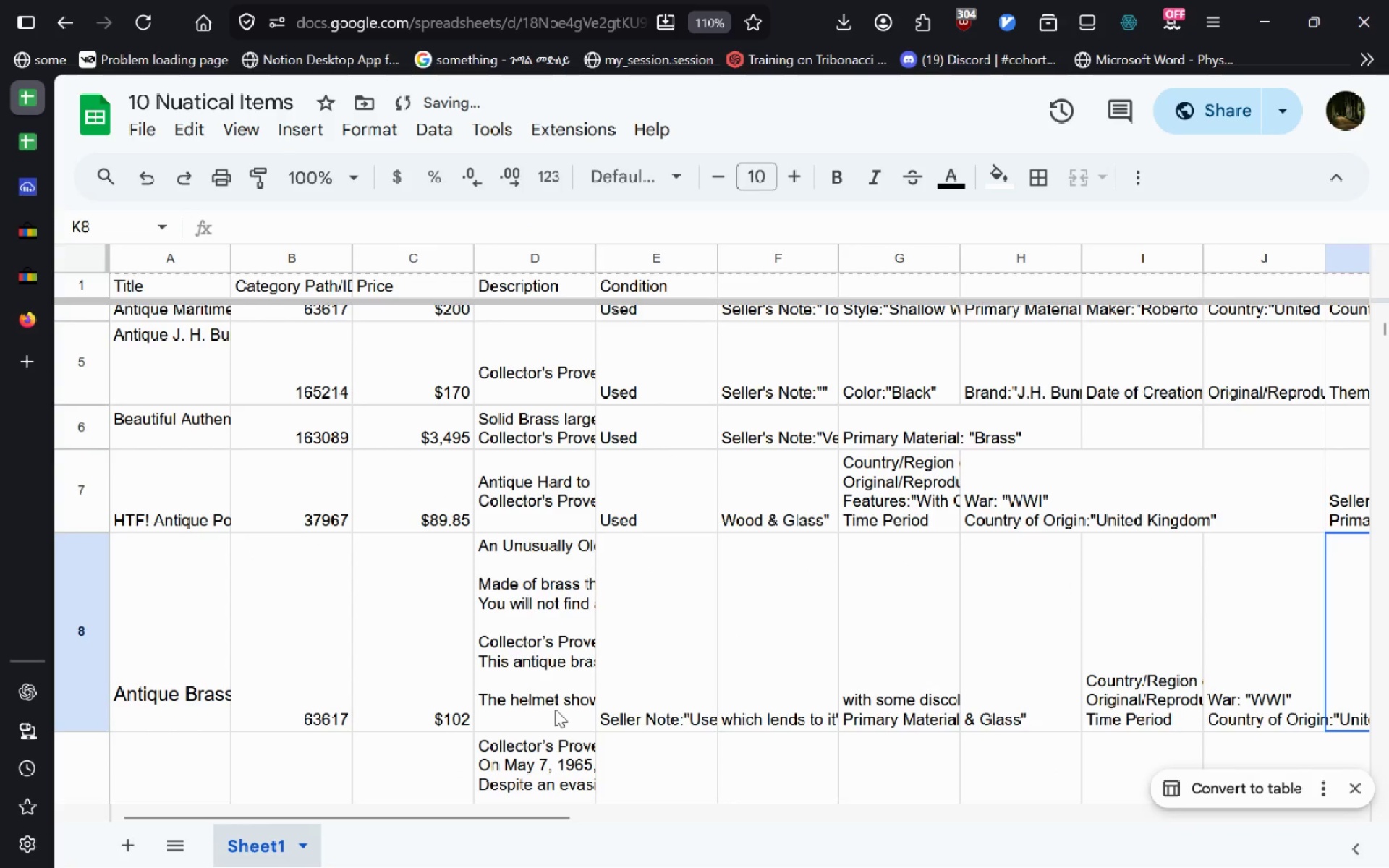 
double_click([647, 673])
 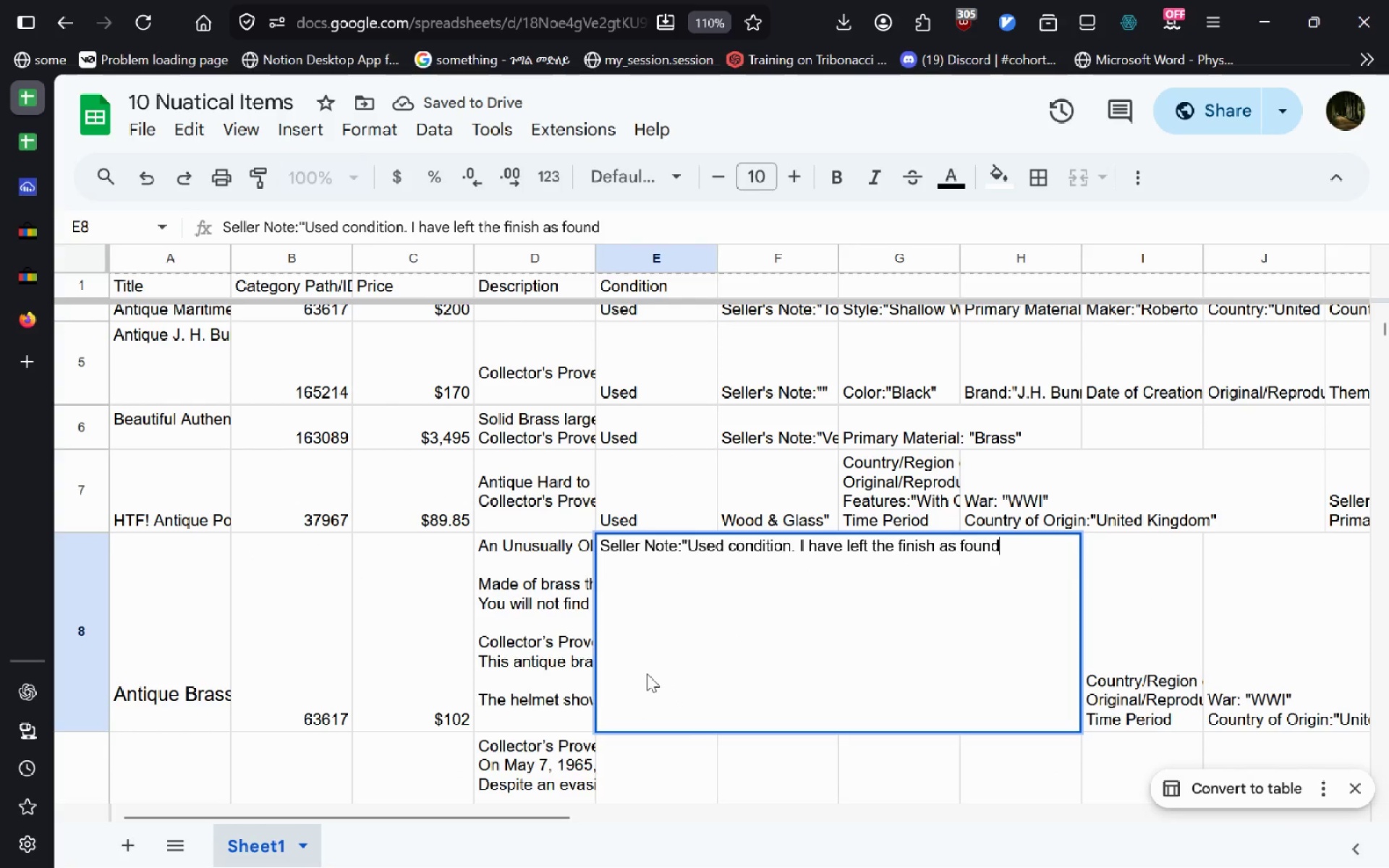 
key(Control+A)
 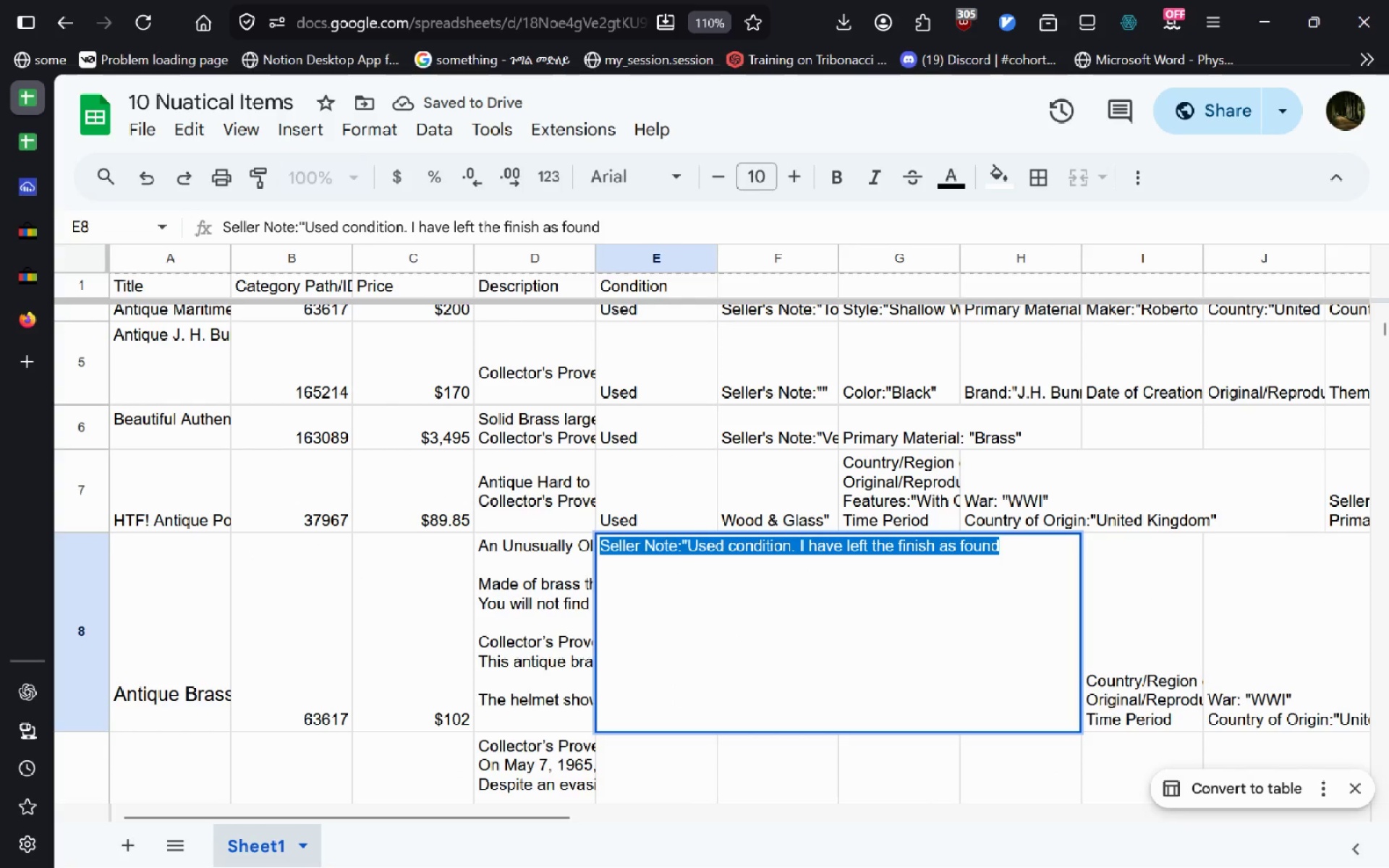 
type(Used)
 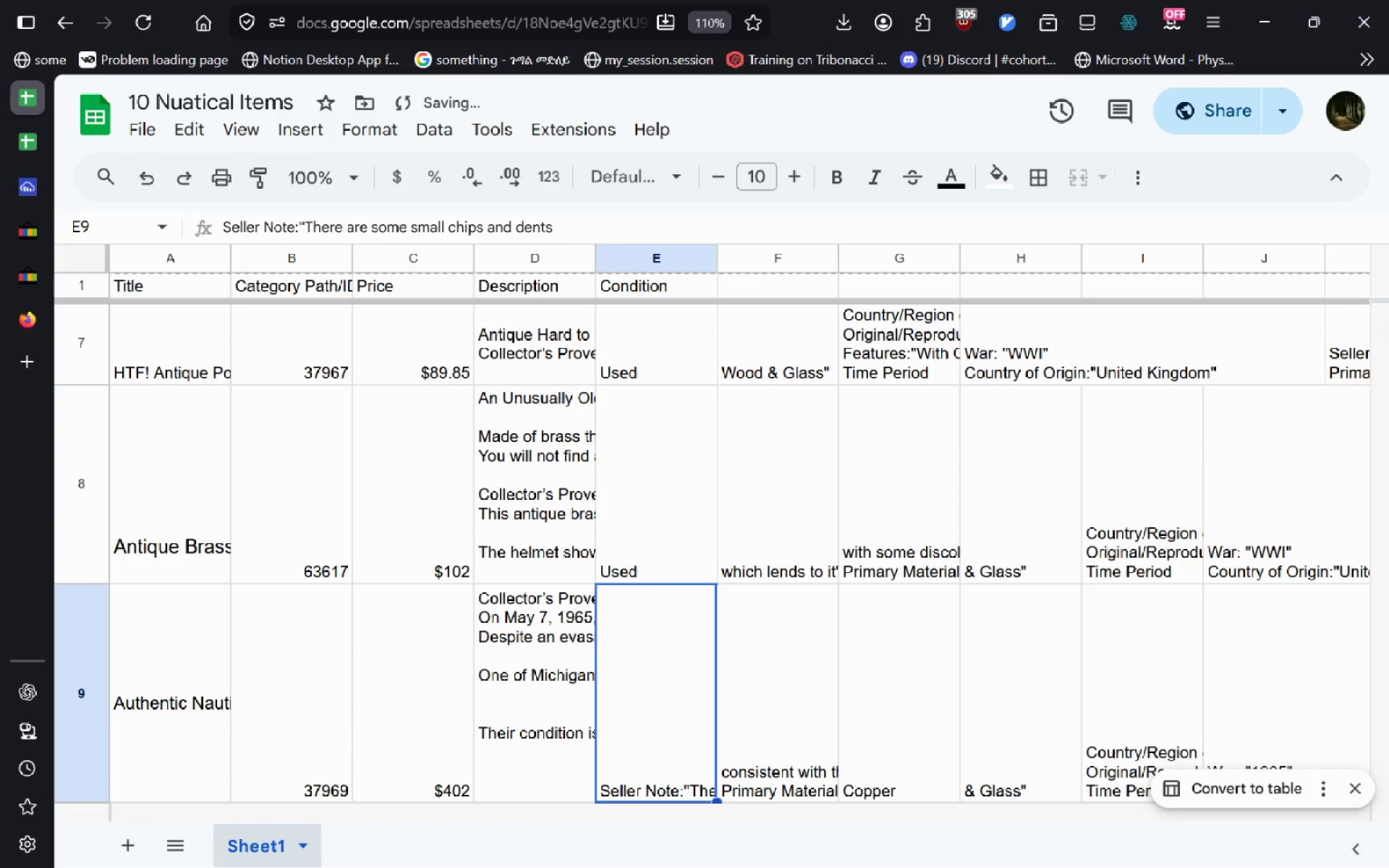 
key(Enter)
 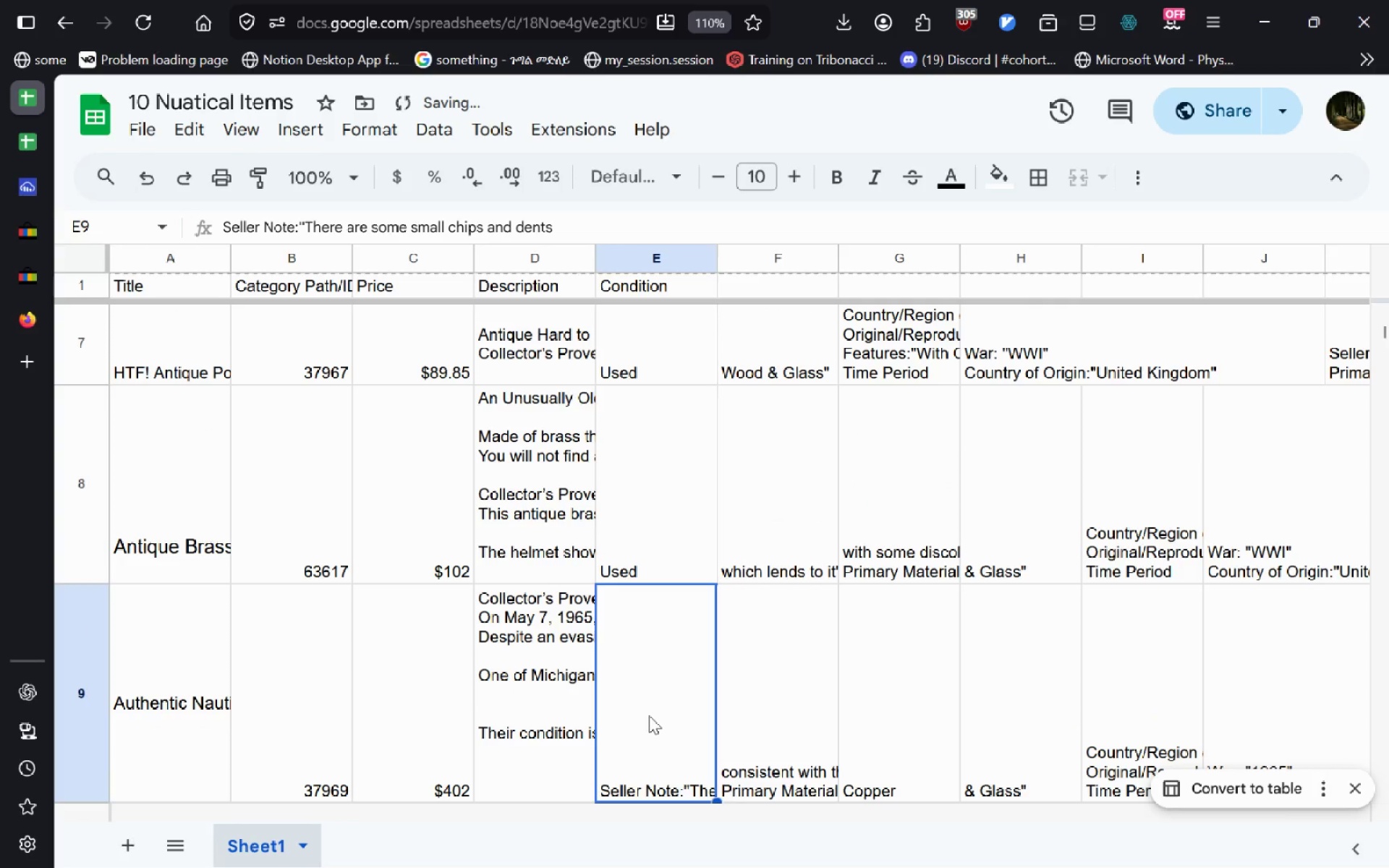 
double_click([649, 715])
 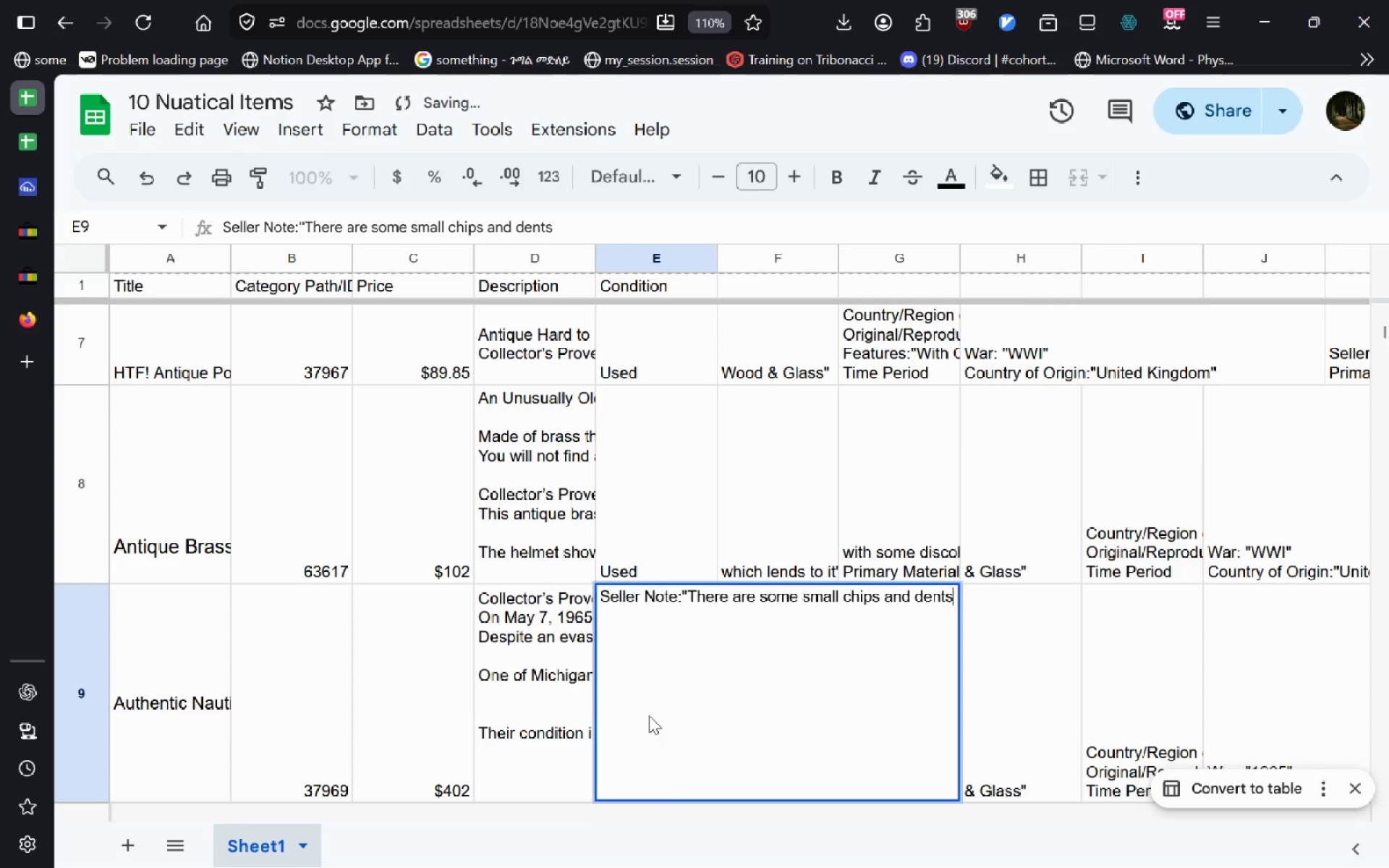 
key(Control+A)
 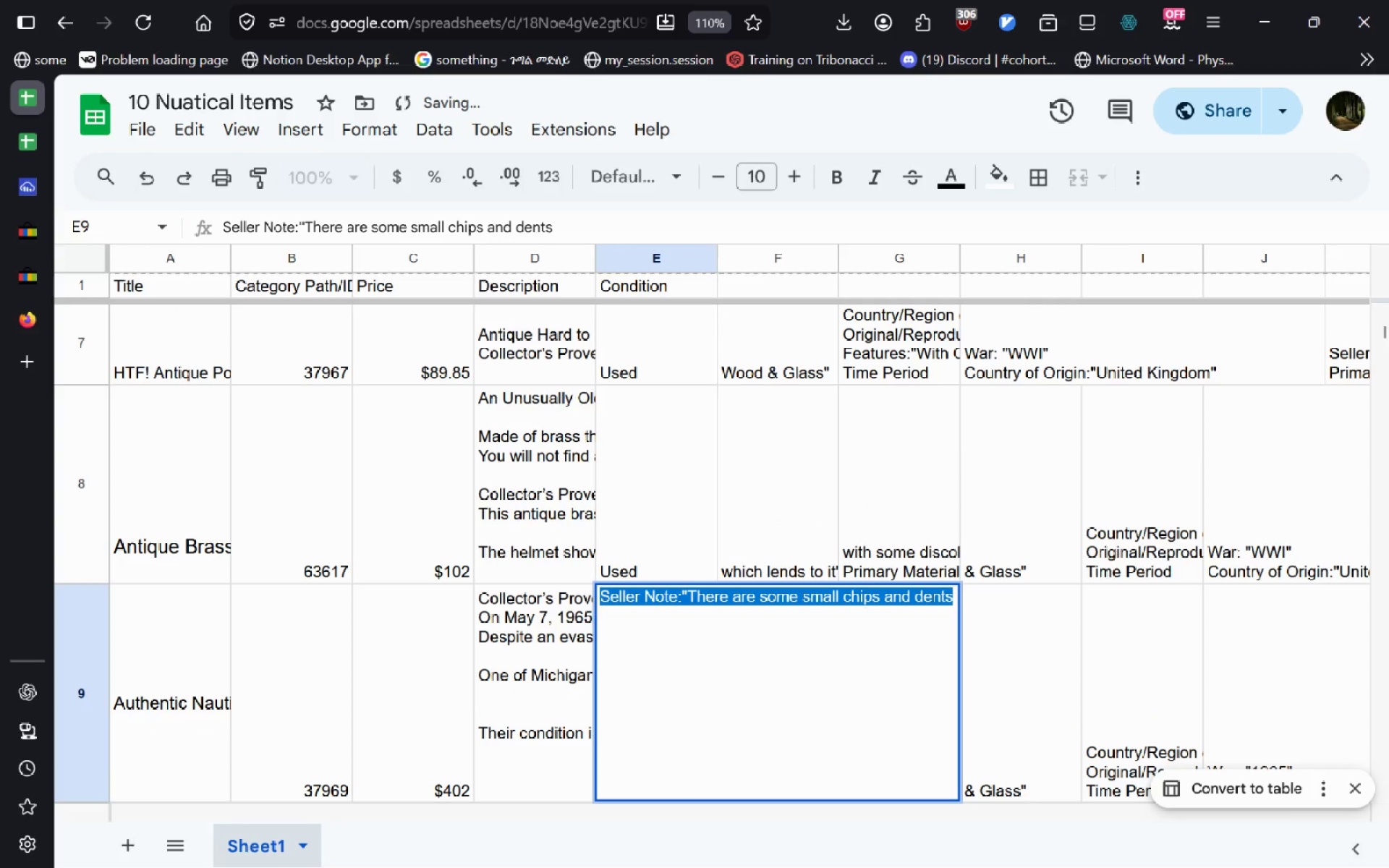 
type(Used)
 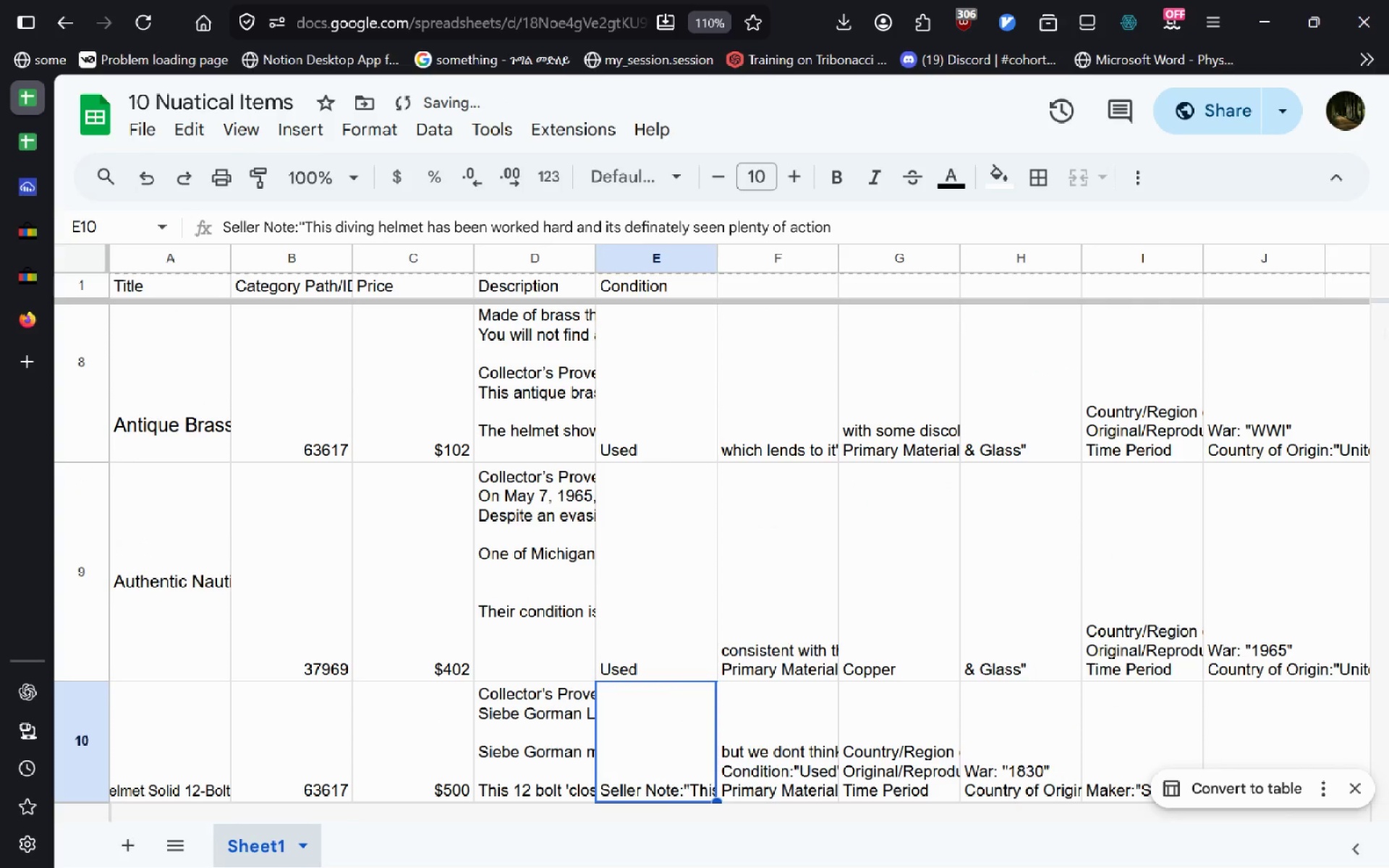 
key(Enter)
 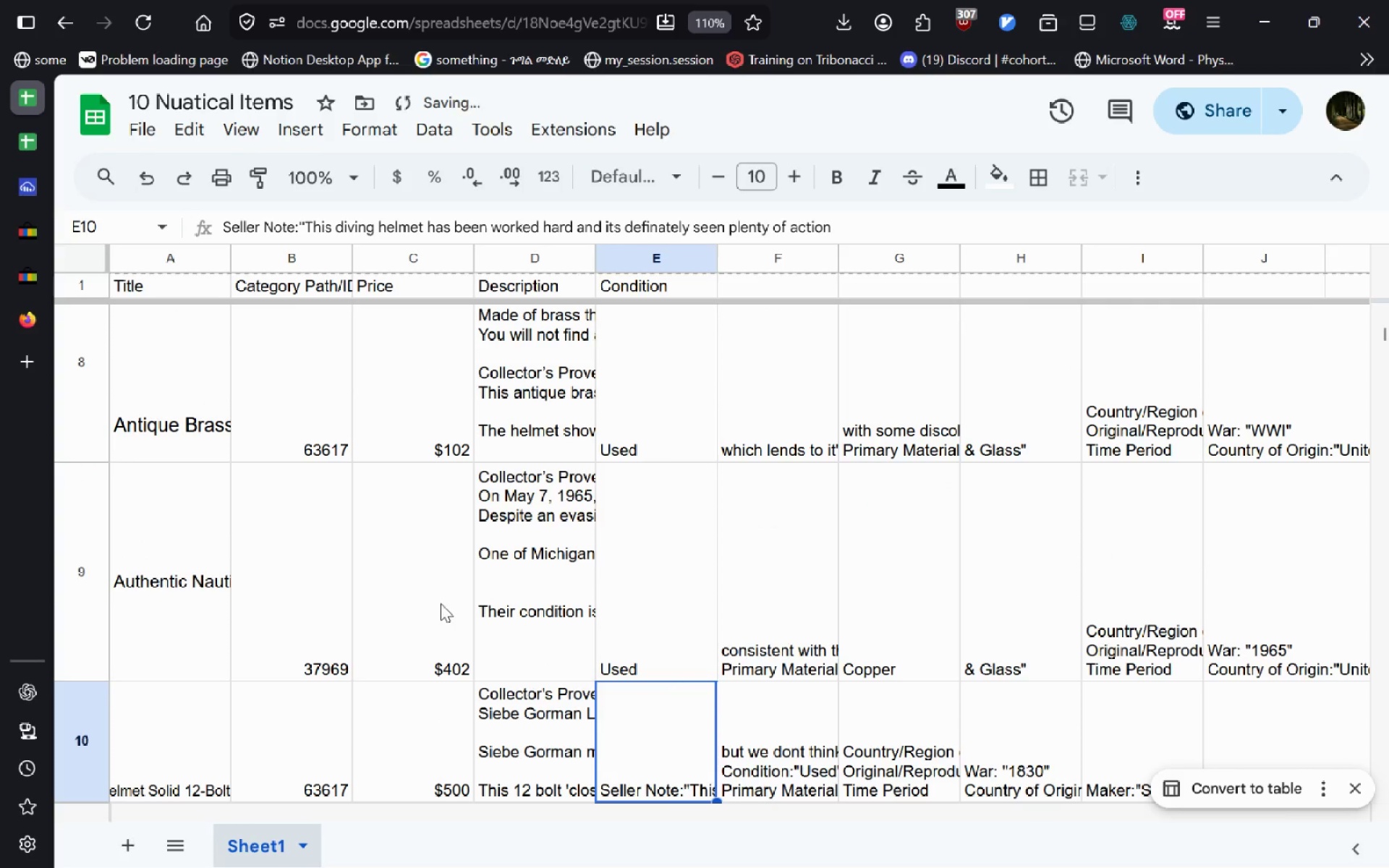 
double_click([659, 709])
 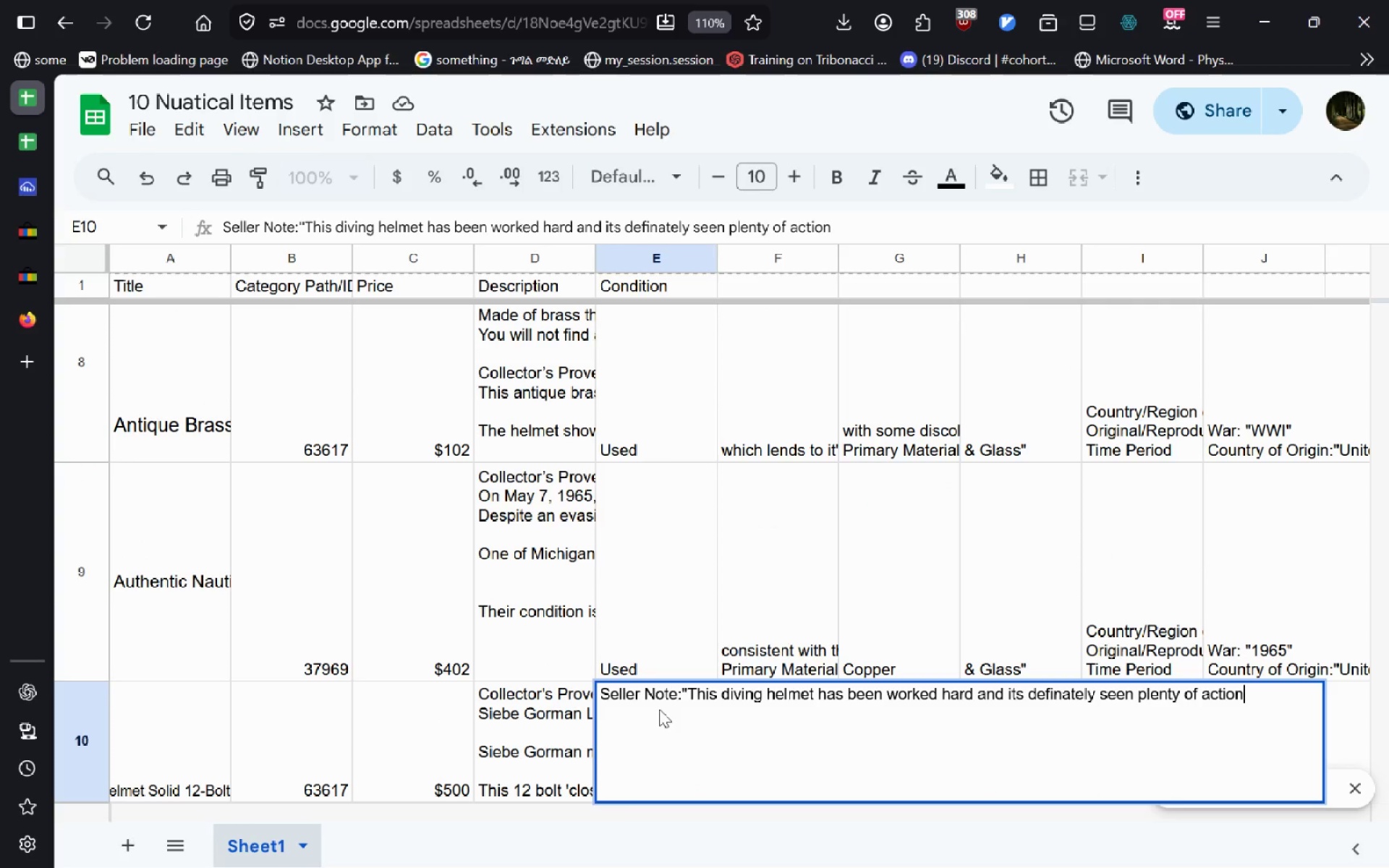 
mouse_move([1303, 19])
 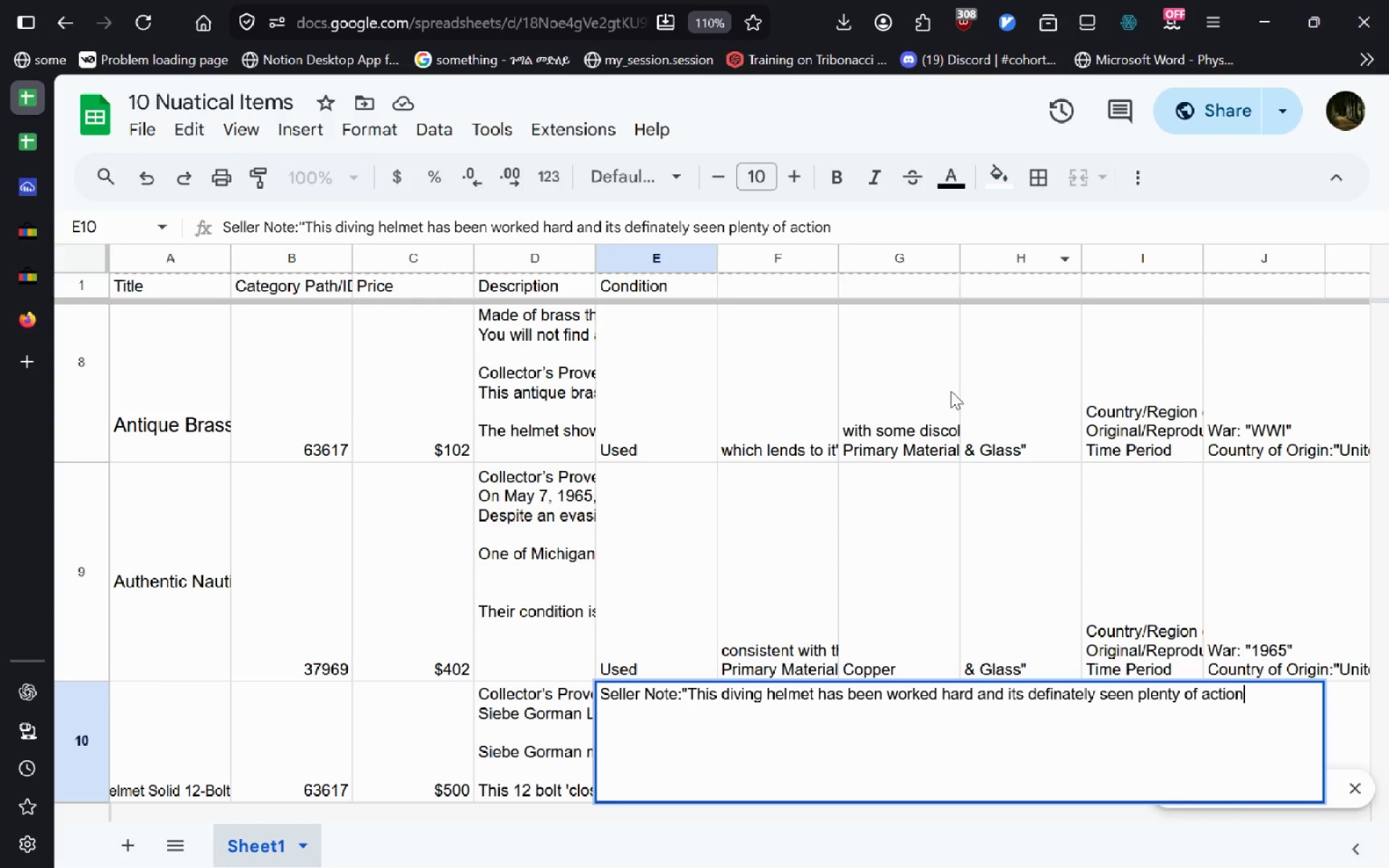 
key(Alt+Tab)
 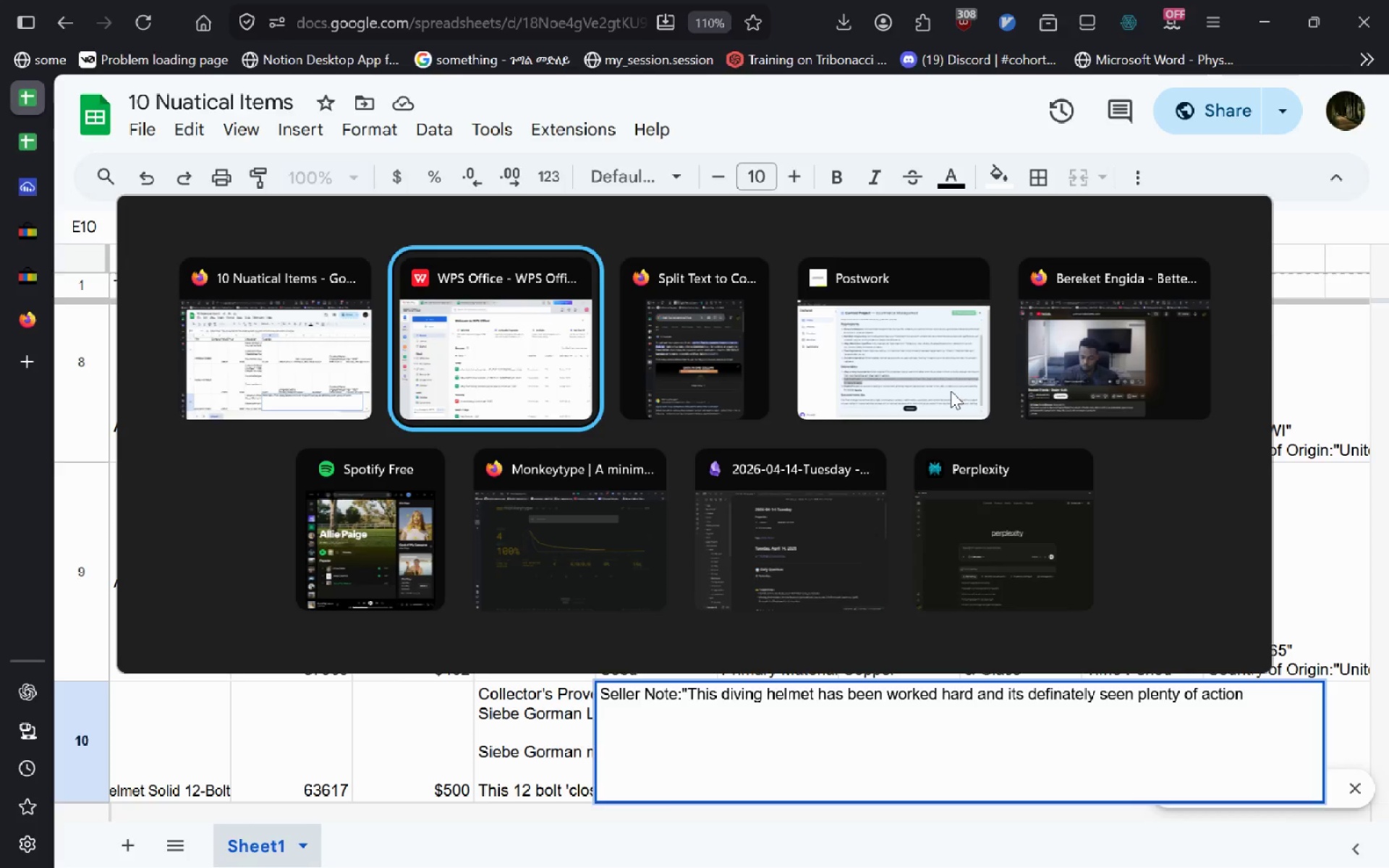 
key(Alt+Tab)
 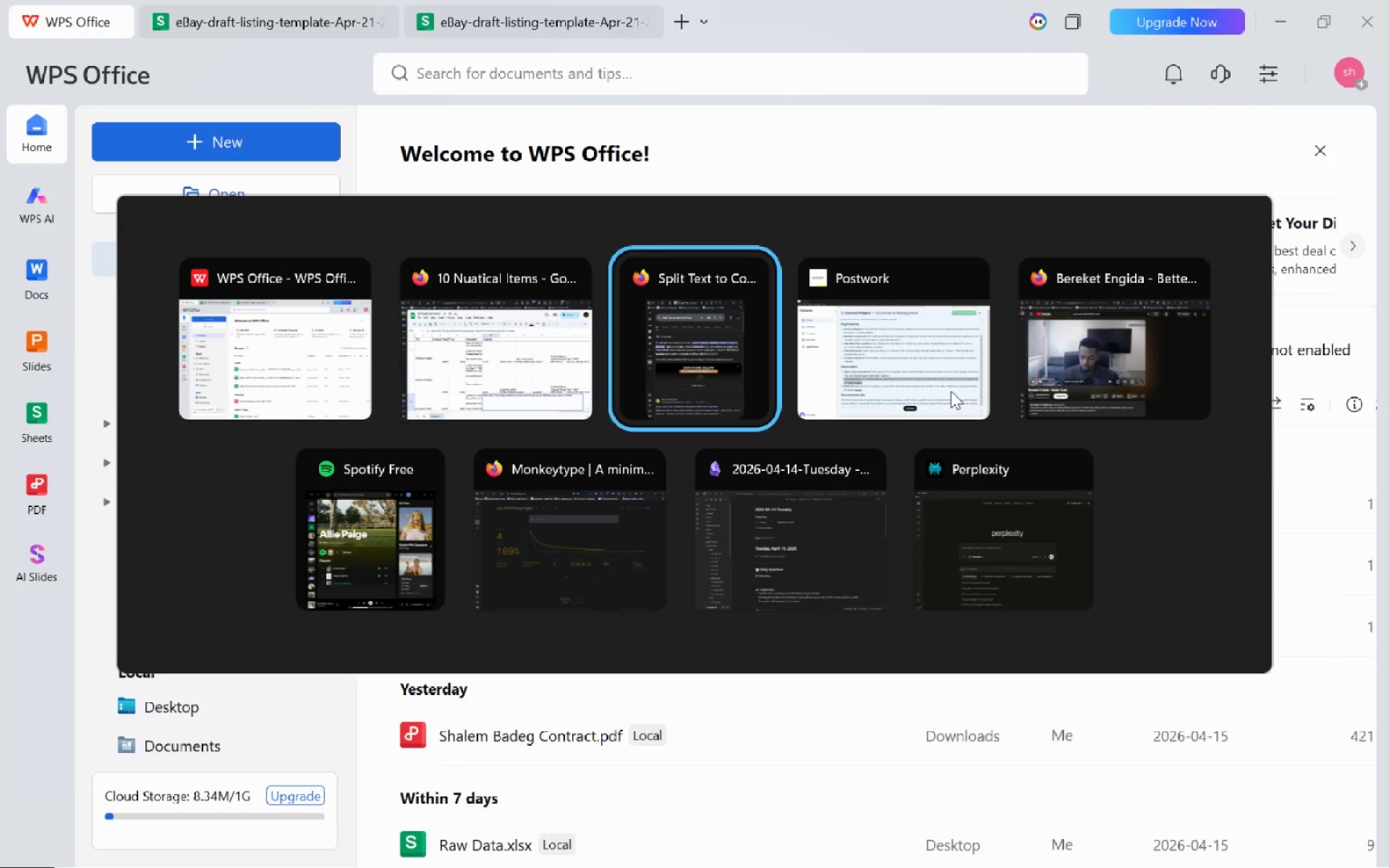 
key(Alt+Tab)
 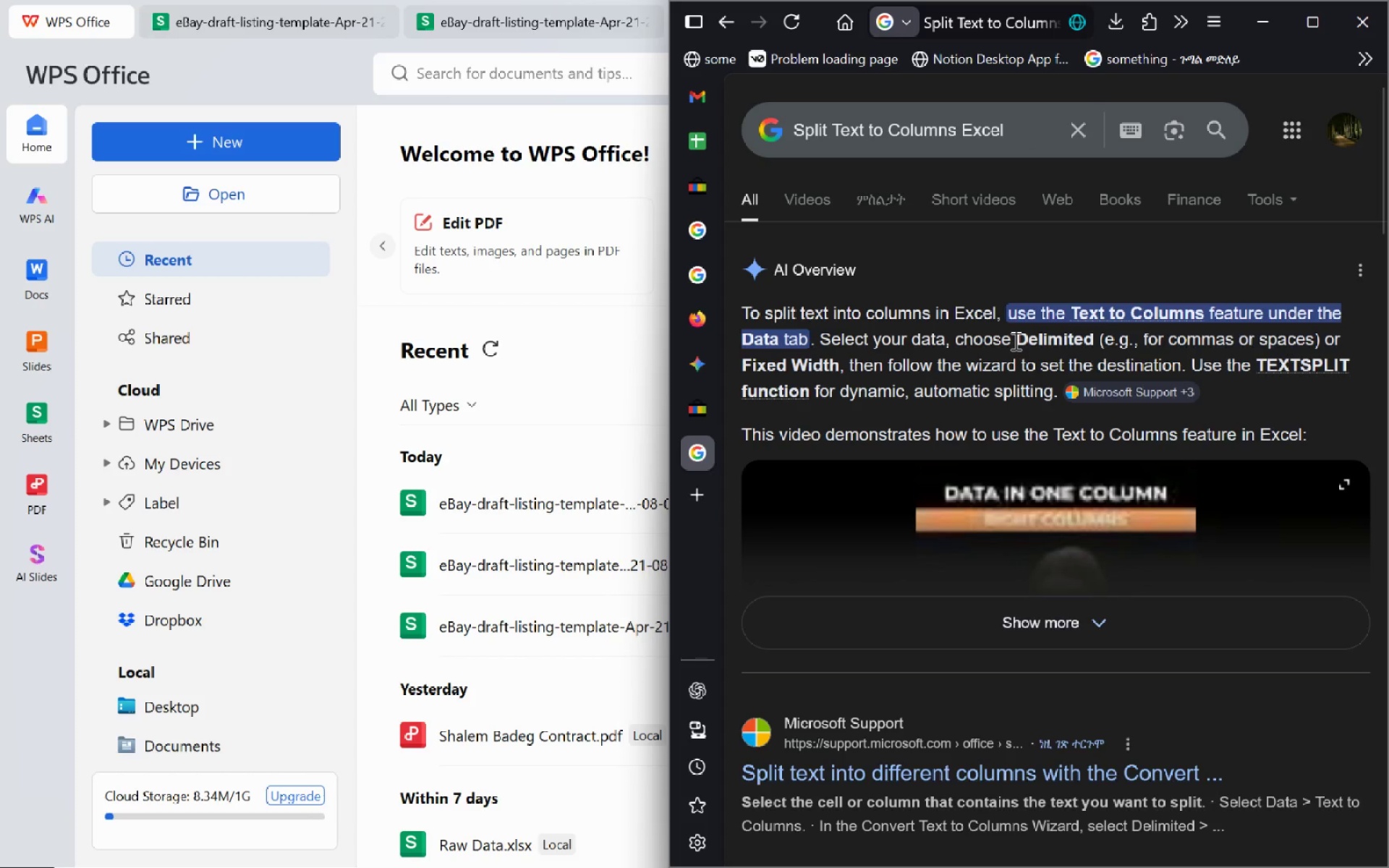 
key(Alt+Tab)
 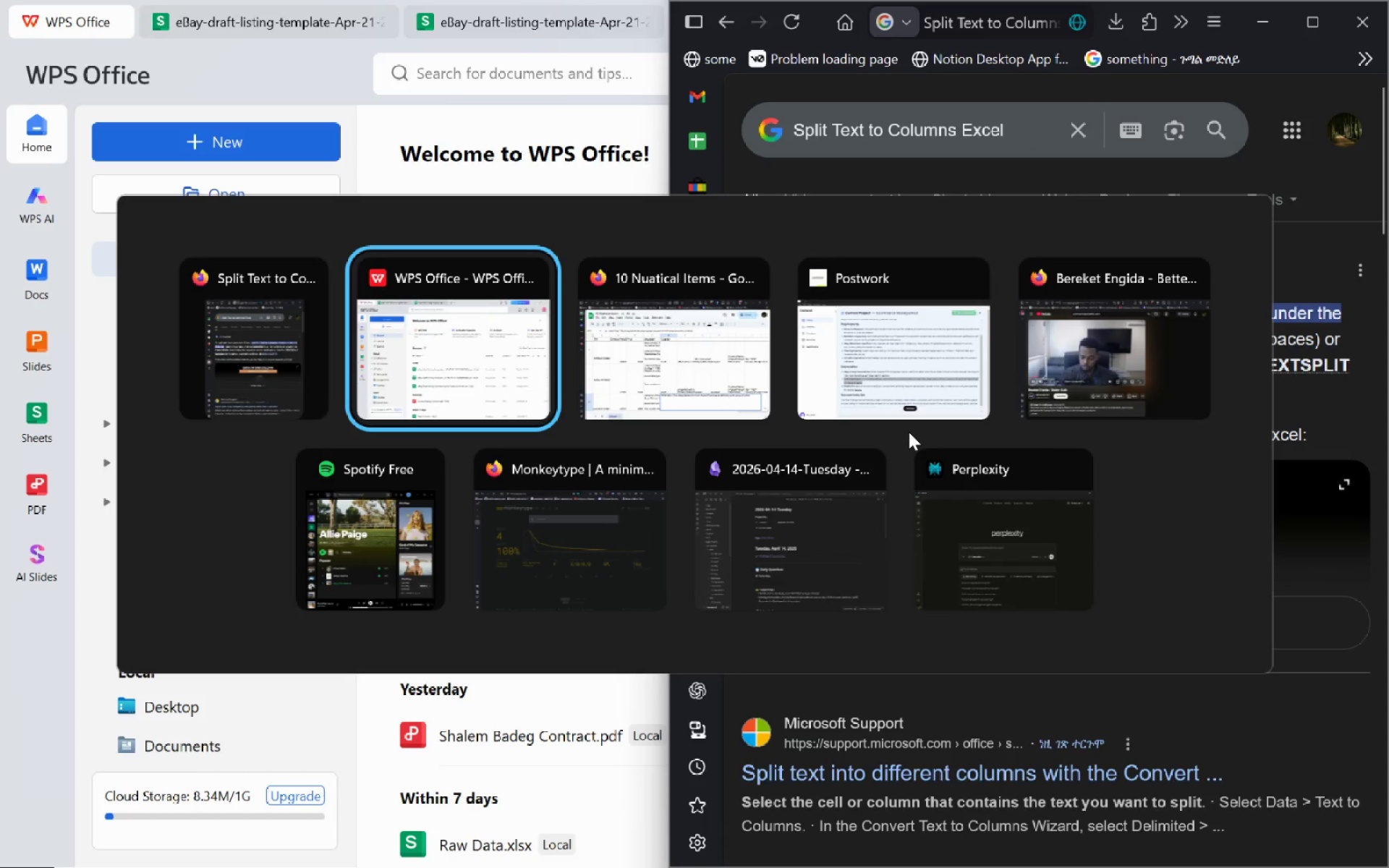 
key(Alt+Tab)
 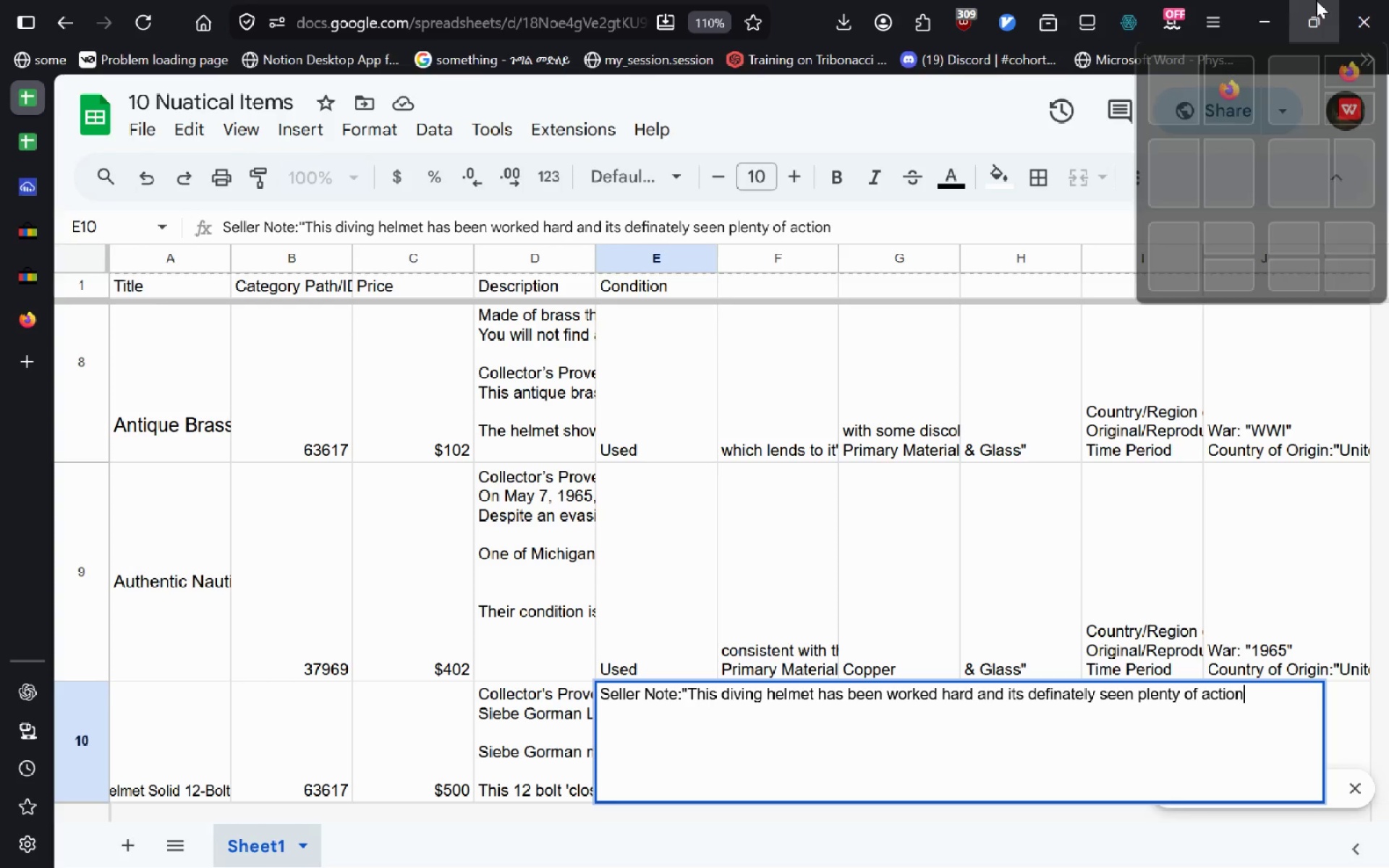 
left_click([1234, 100])
 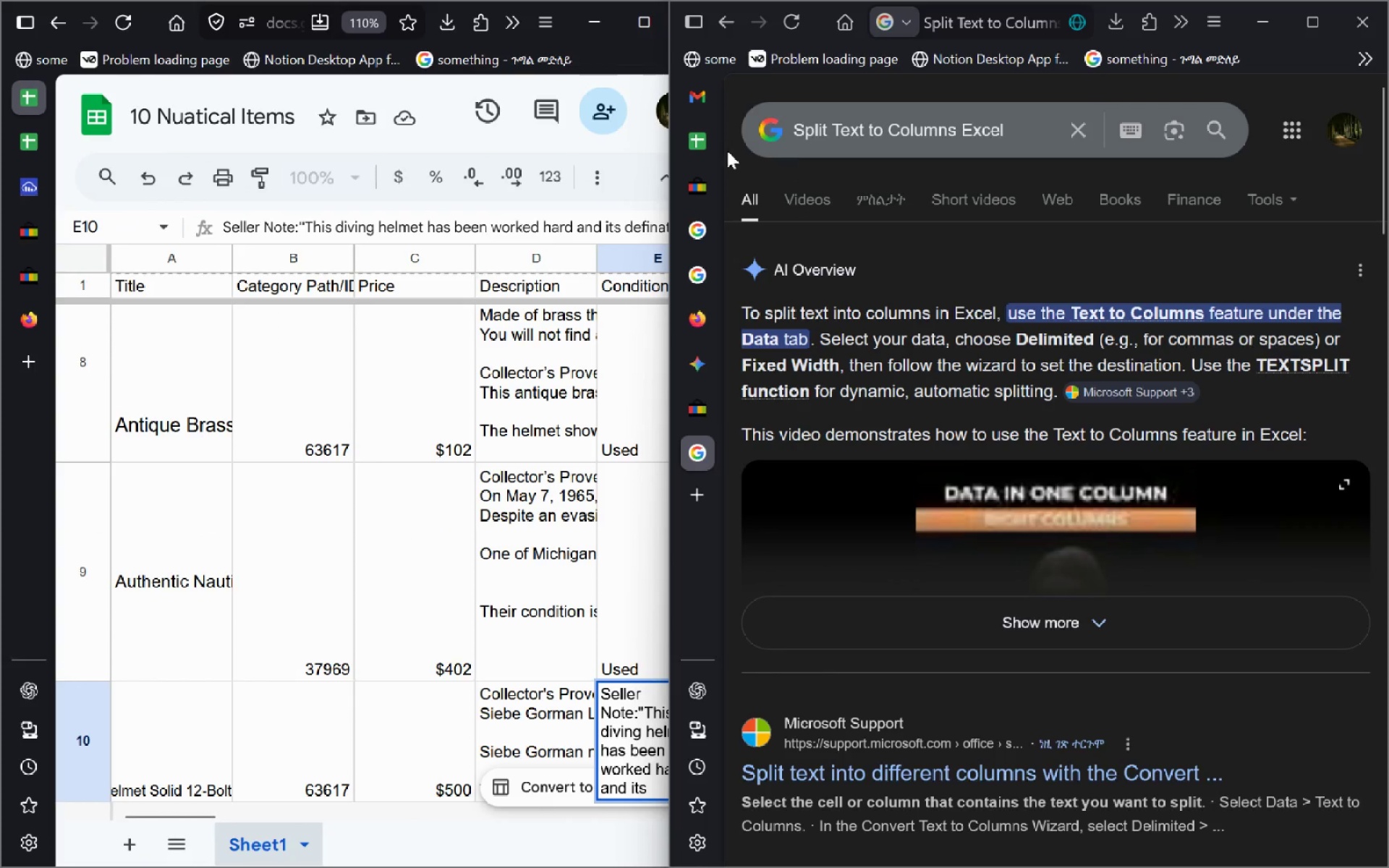 
left_click([713, 145])
 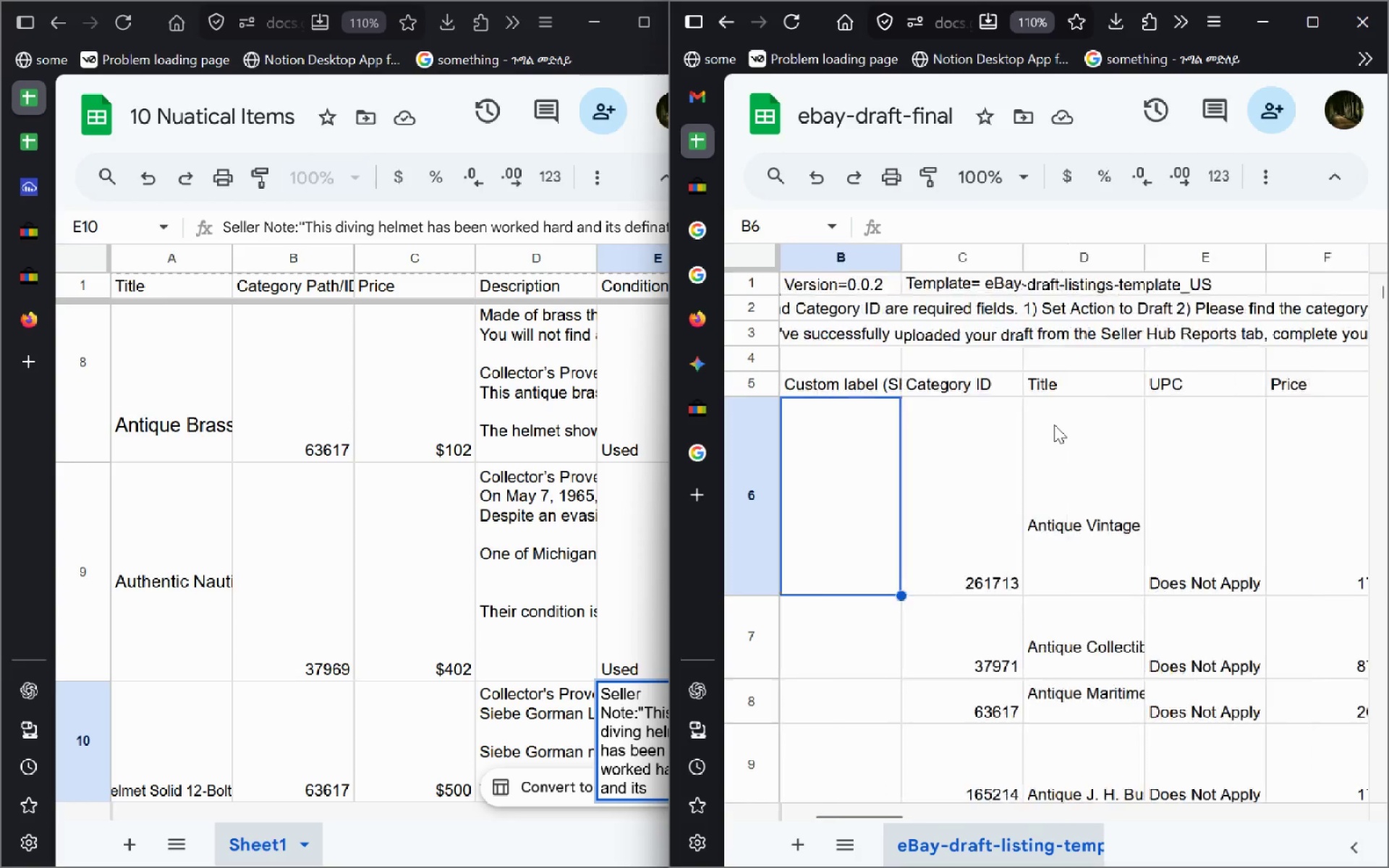 
wait(27.47)
 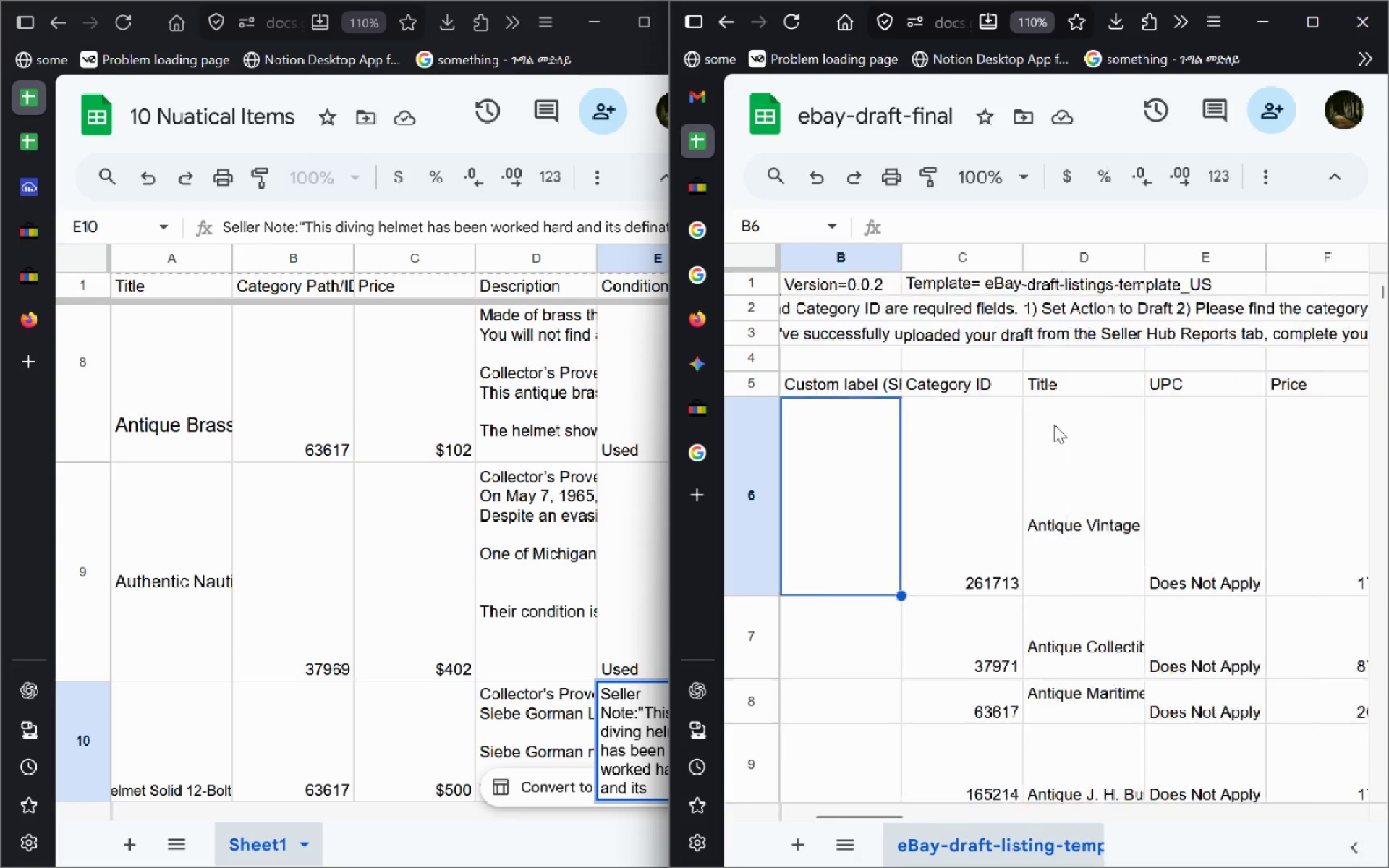 
left_click([1257, 384])
 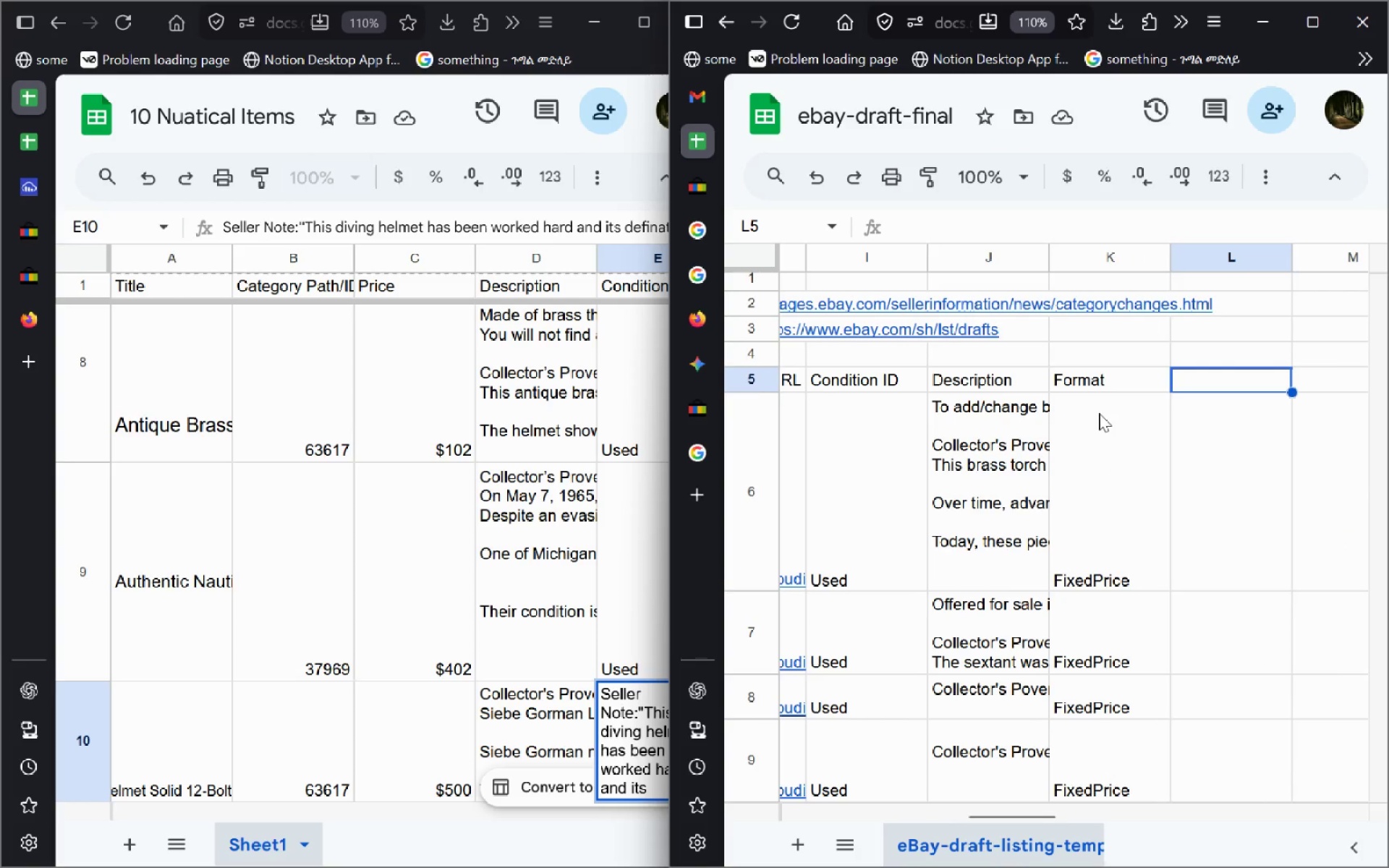 
left_click([523, 357])
 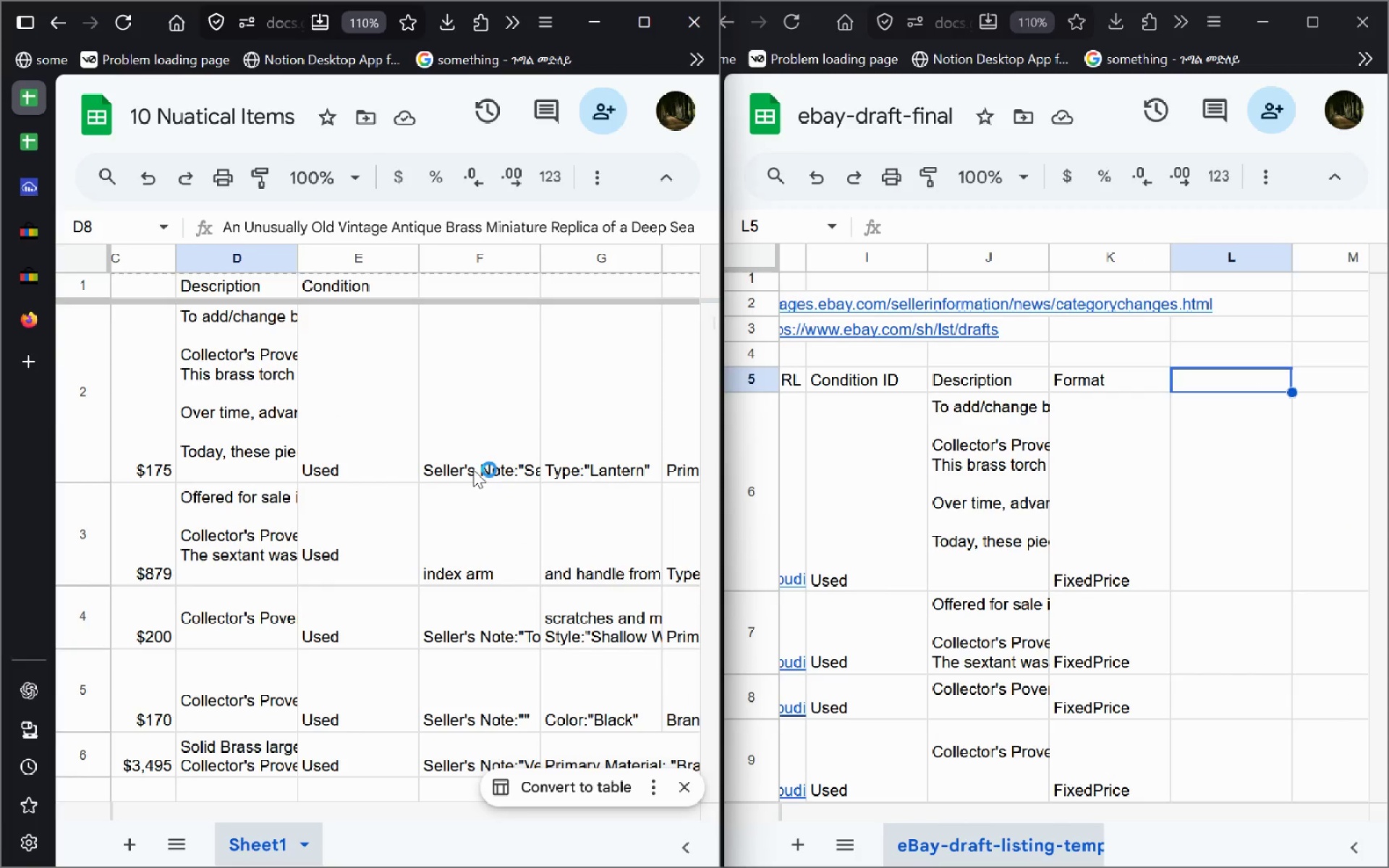 
wait(5.39)
 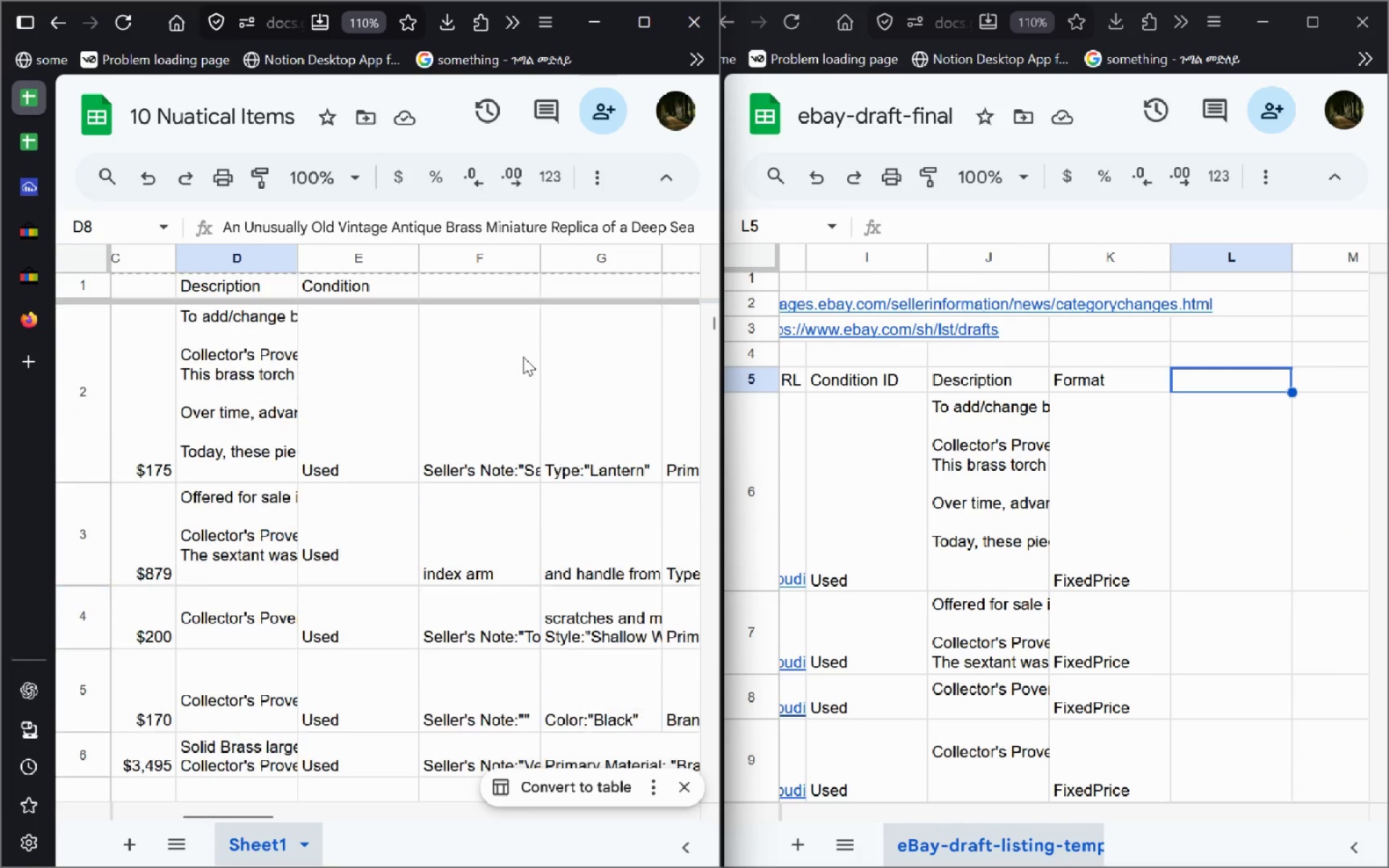 
double_click([997, 516])
 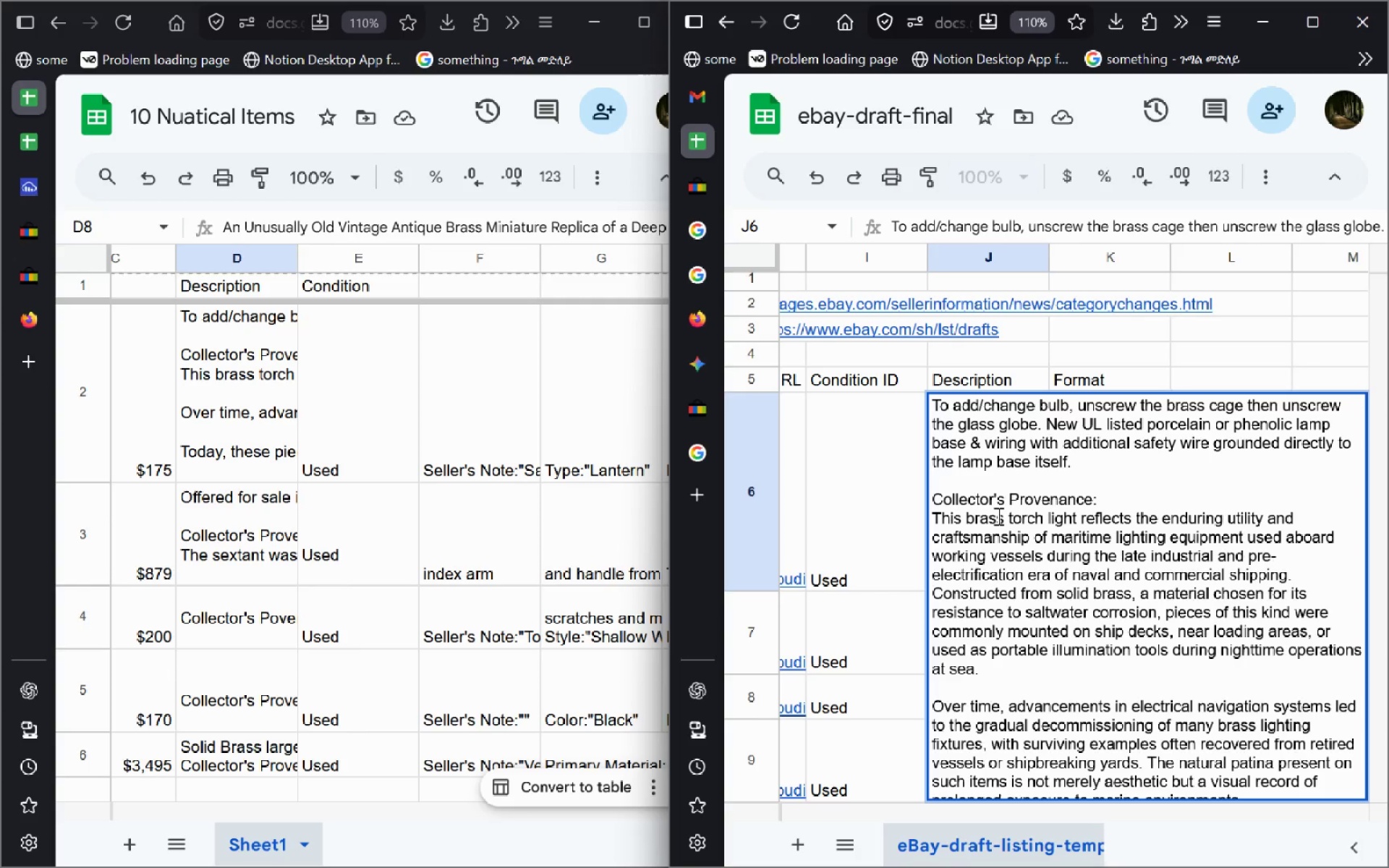 
left_click([870, 524])
 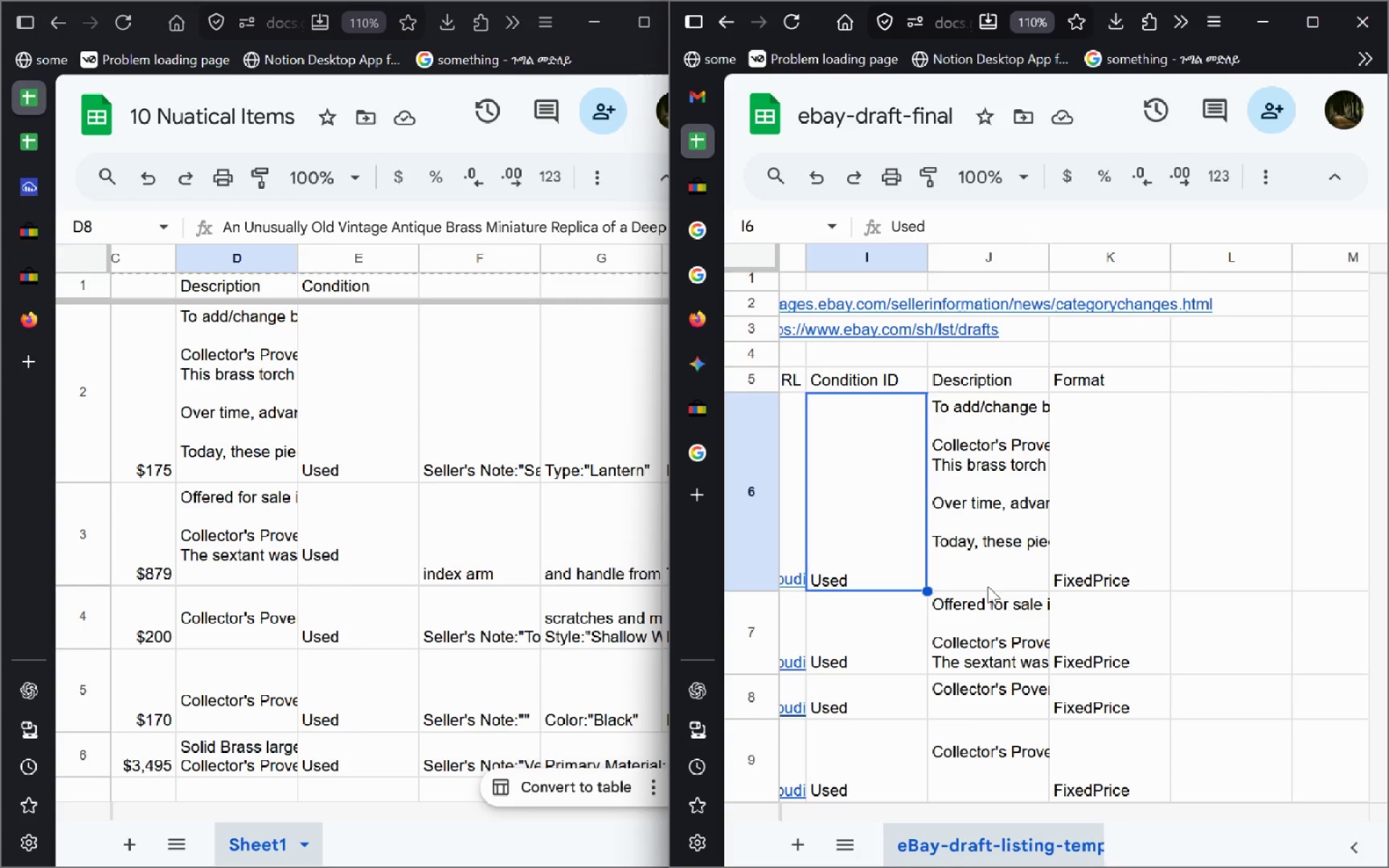 
mouse_move([964, 677])
 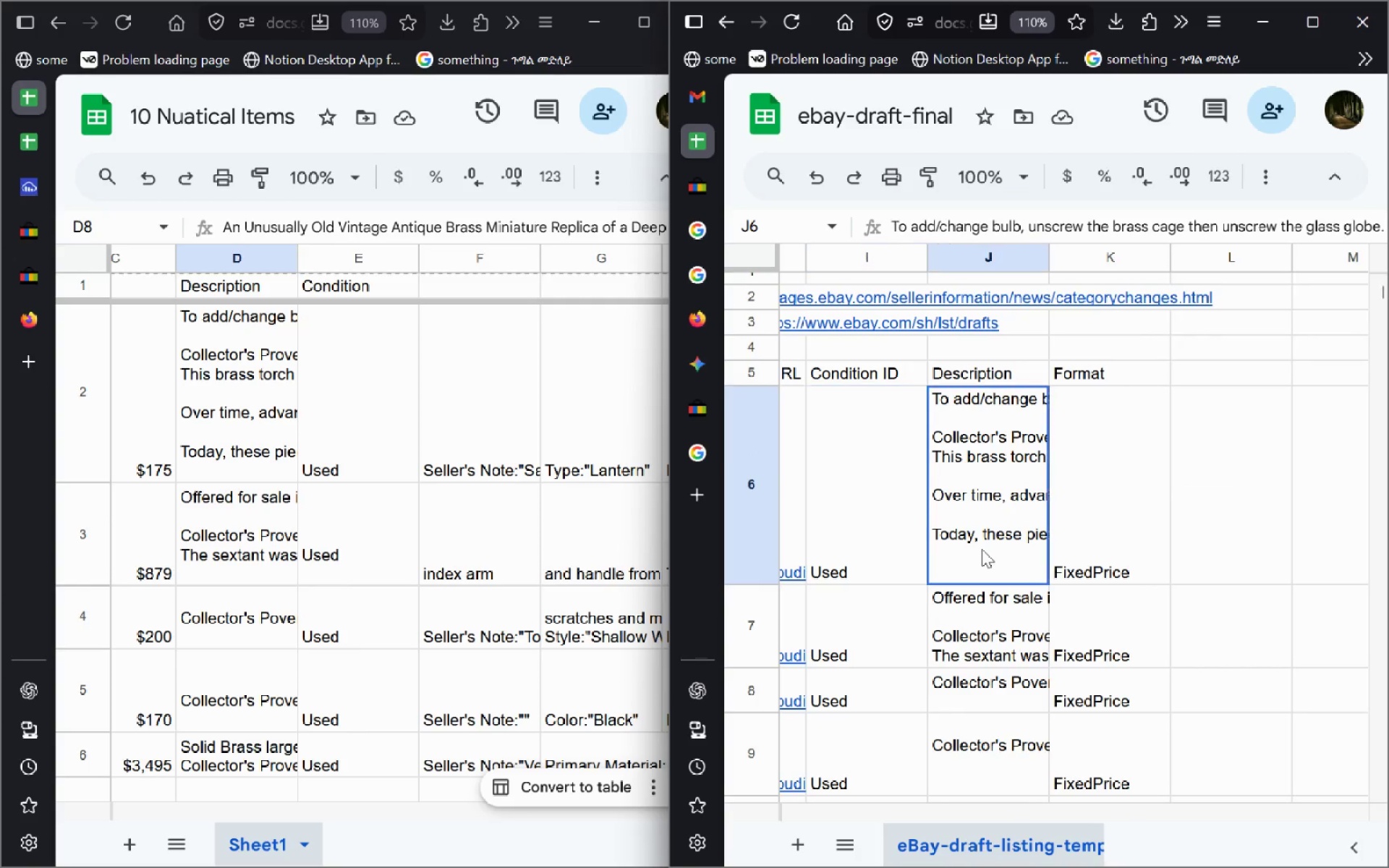 
double_click([982, 549])
 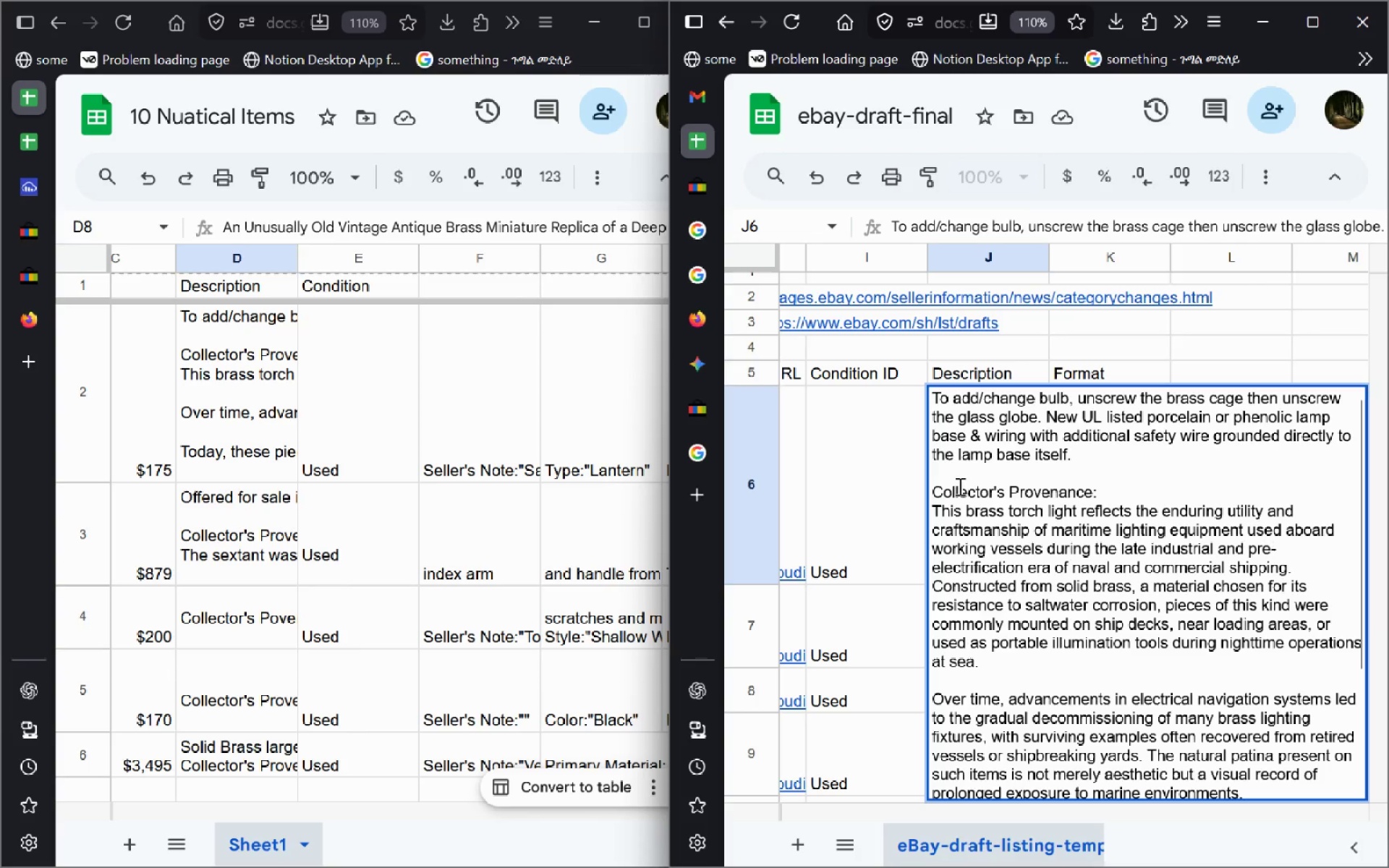 
left_click_drag(start_coordinate=[1112, 490], to_coordinate=[905, 493])
 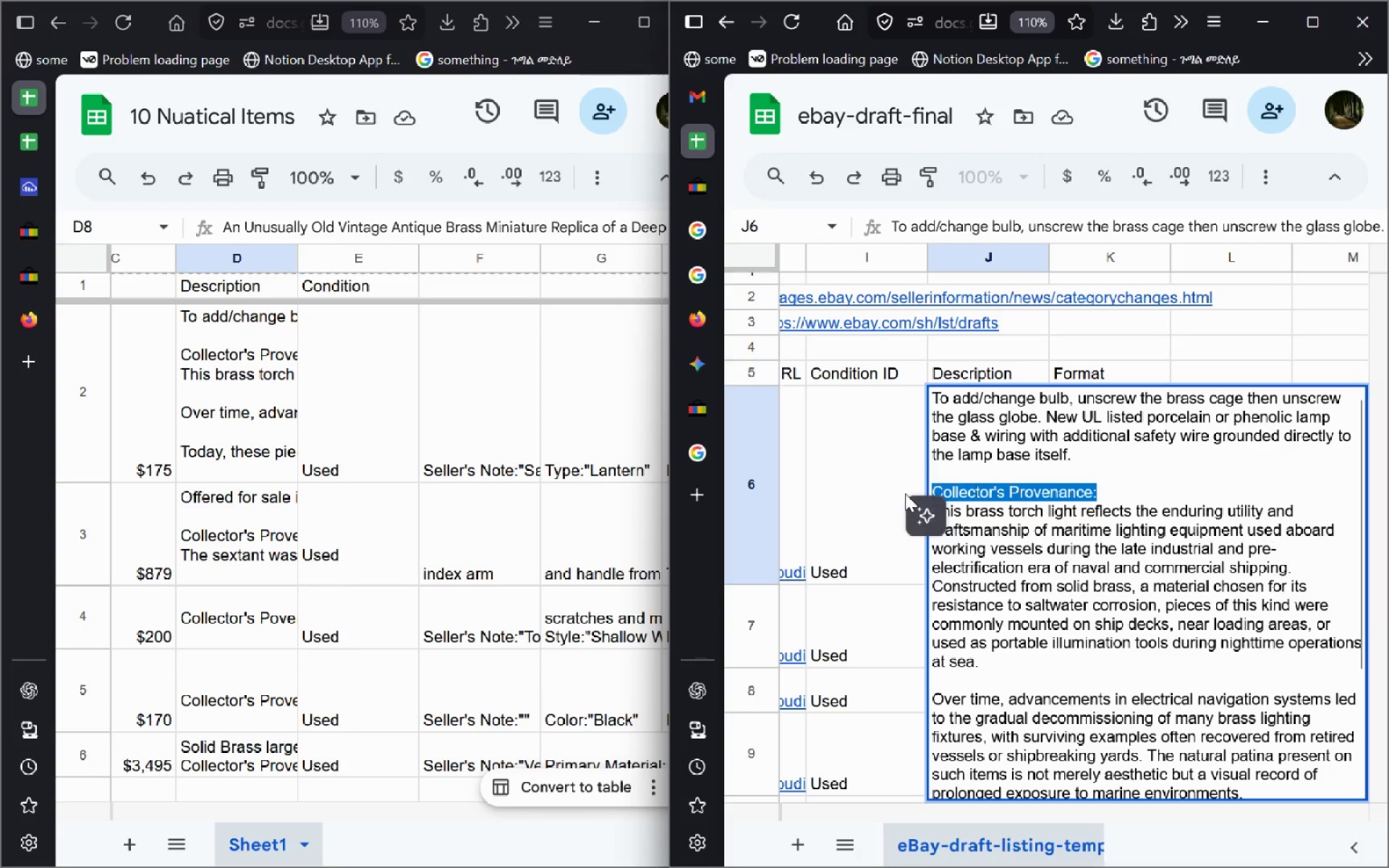 
key(Control+X)
 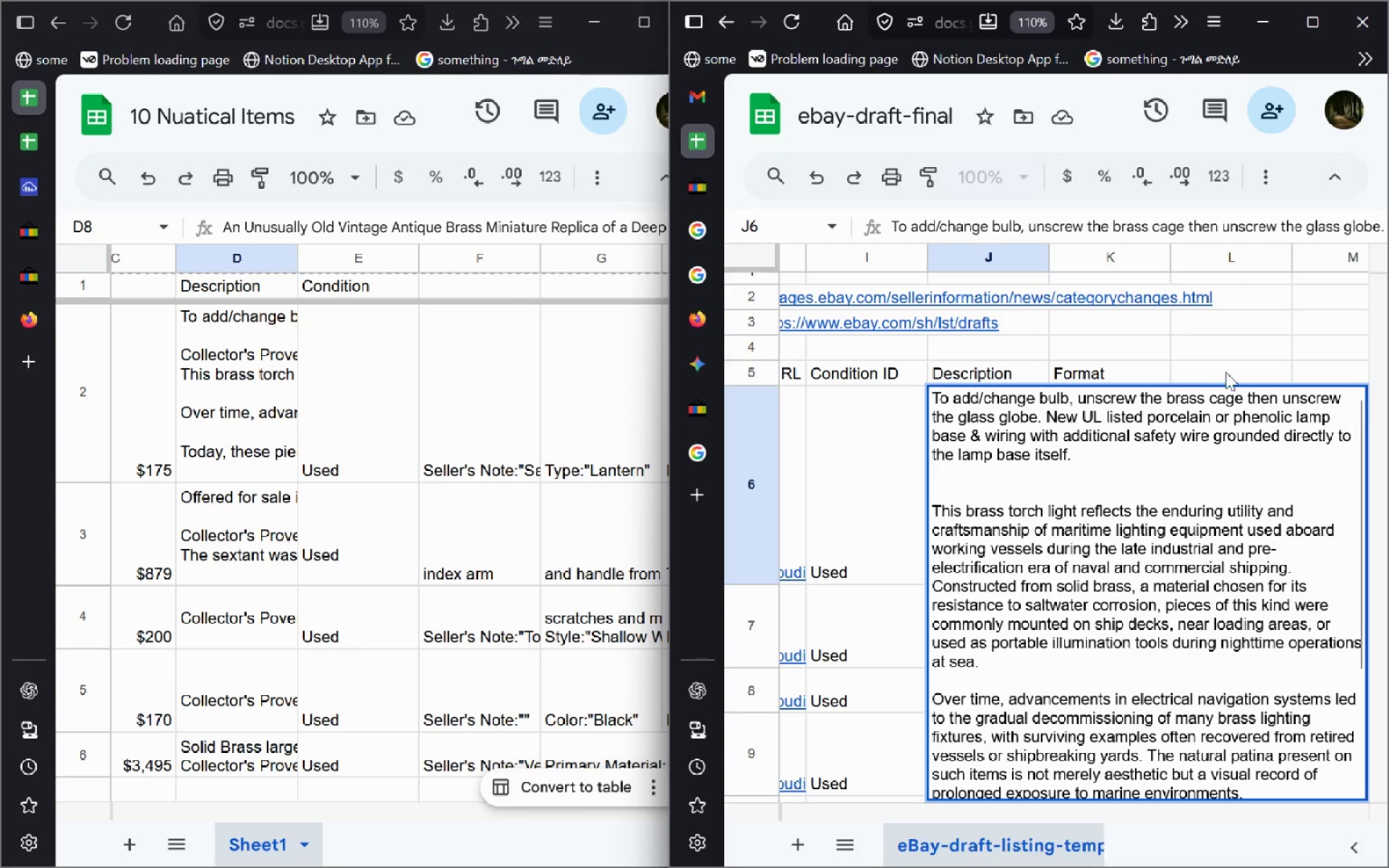 
left_click([1216, 374])
 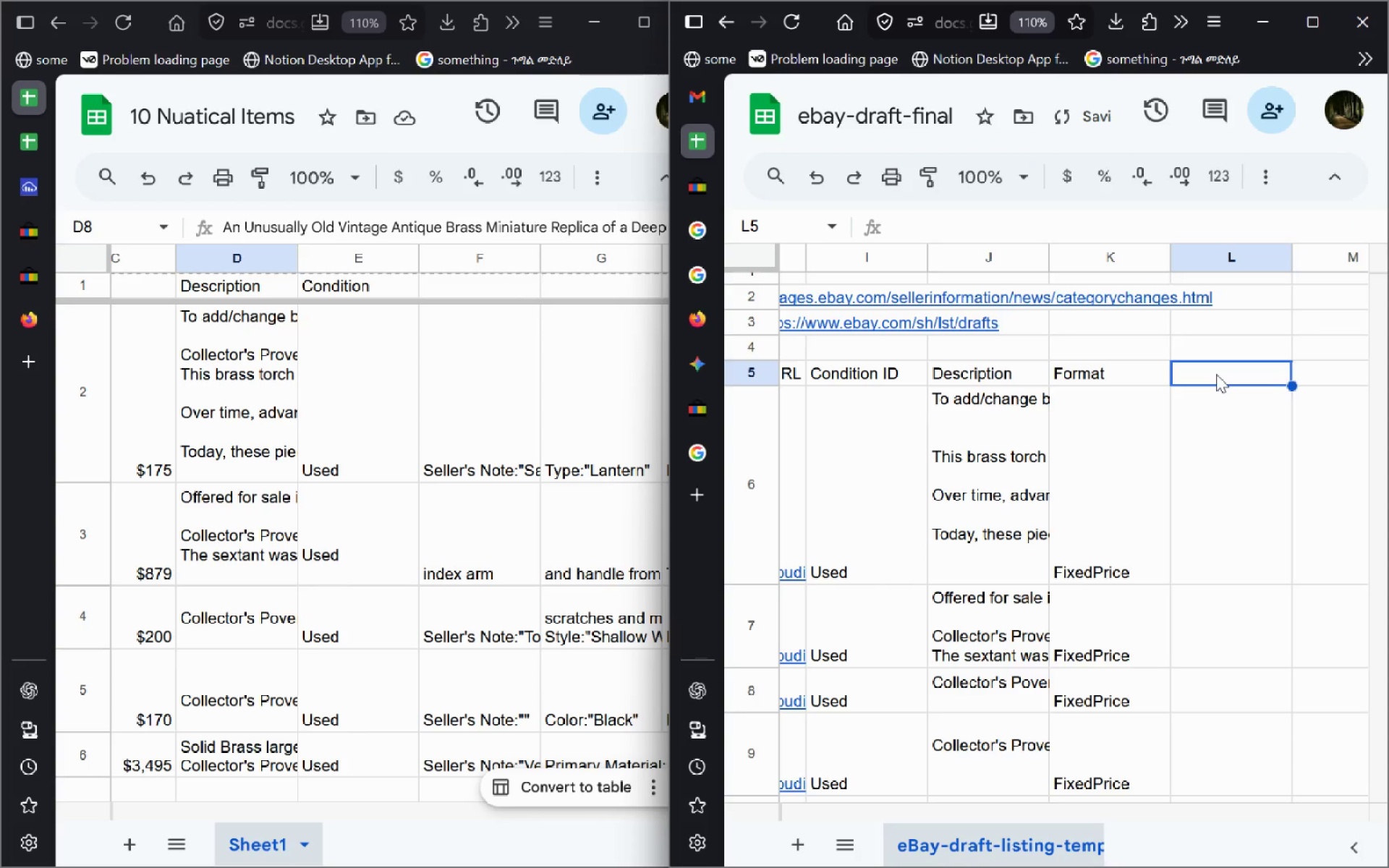 
key(Control+V)
 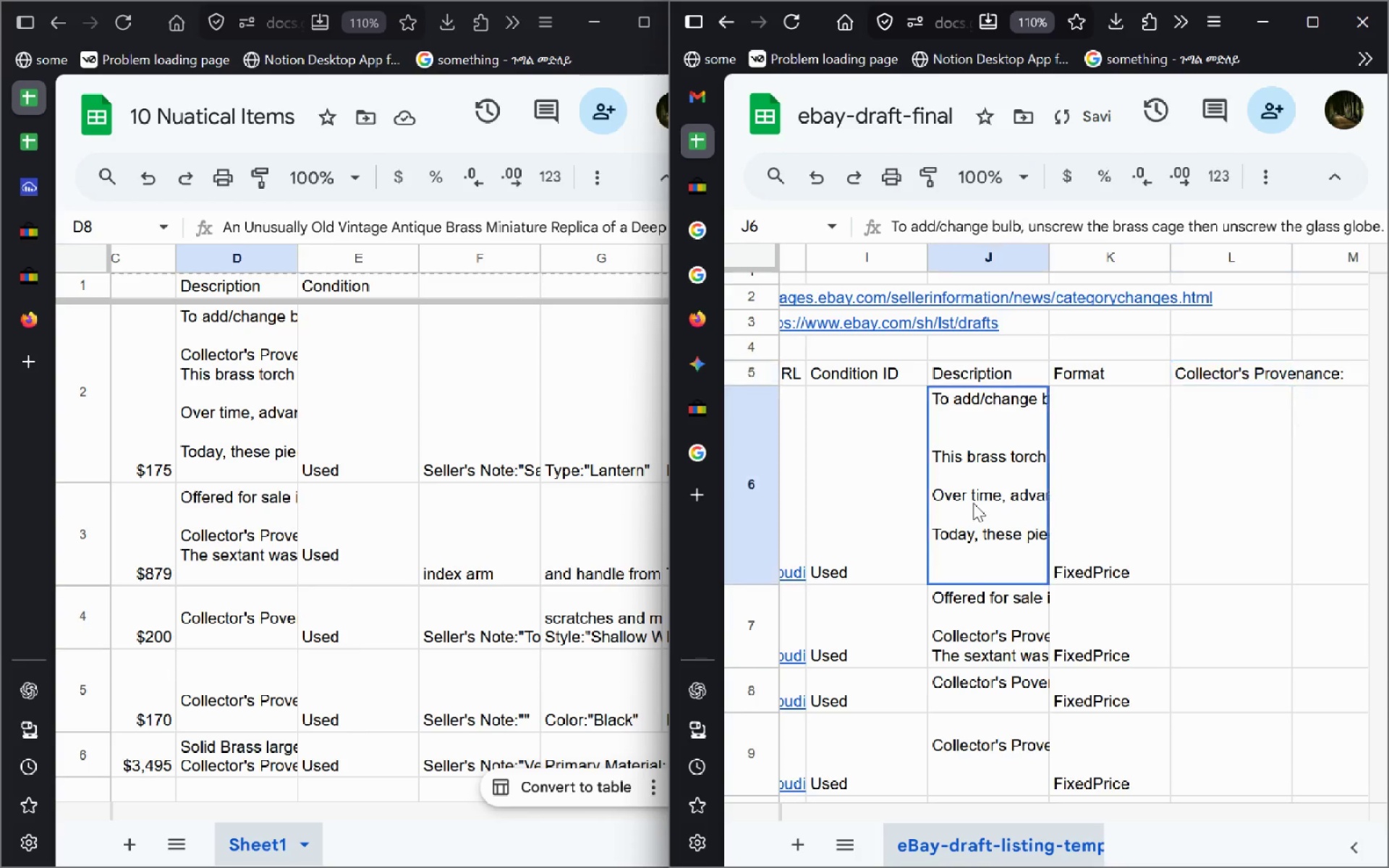 
double_click([973, 503])
 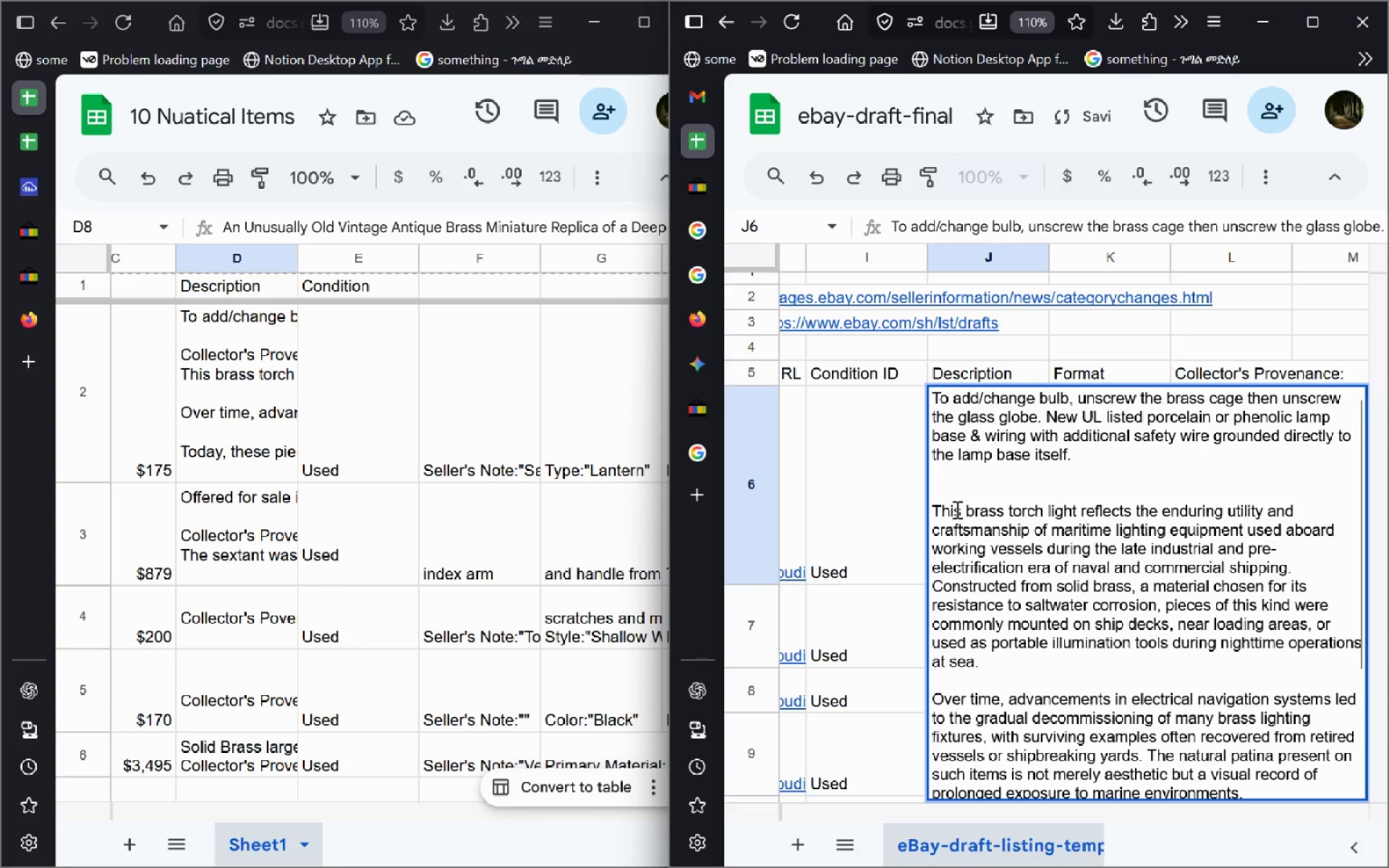 
left_click_drag(start_coordinate=[932, 505], to_coordinate=[1132, 864])
 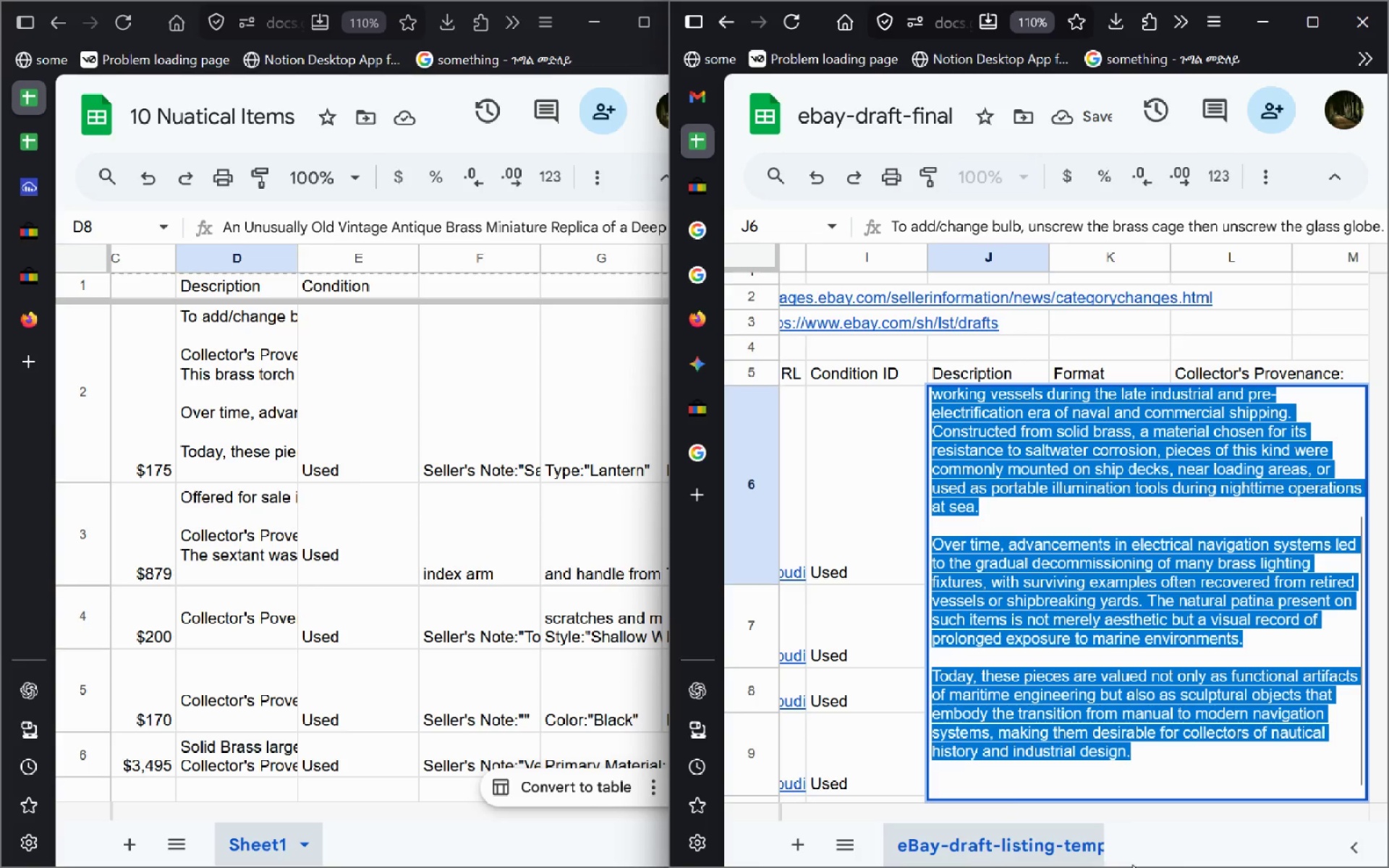 
key(Control+X)
 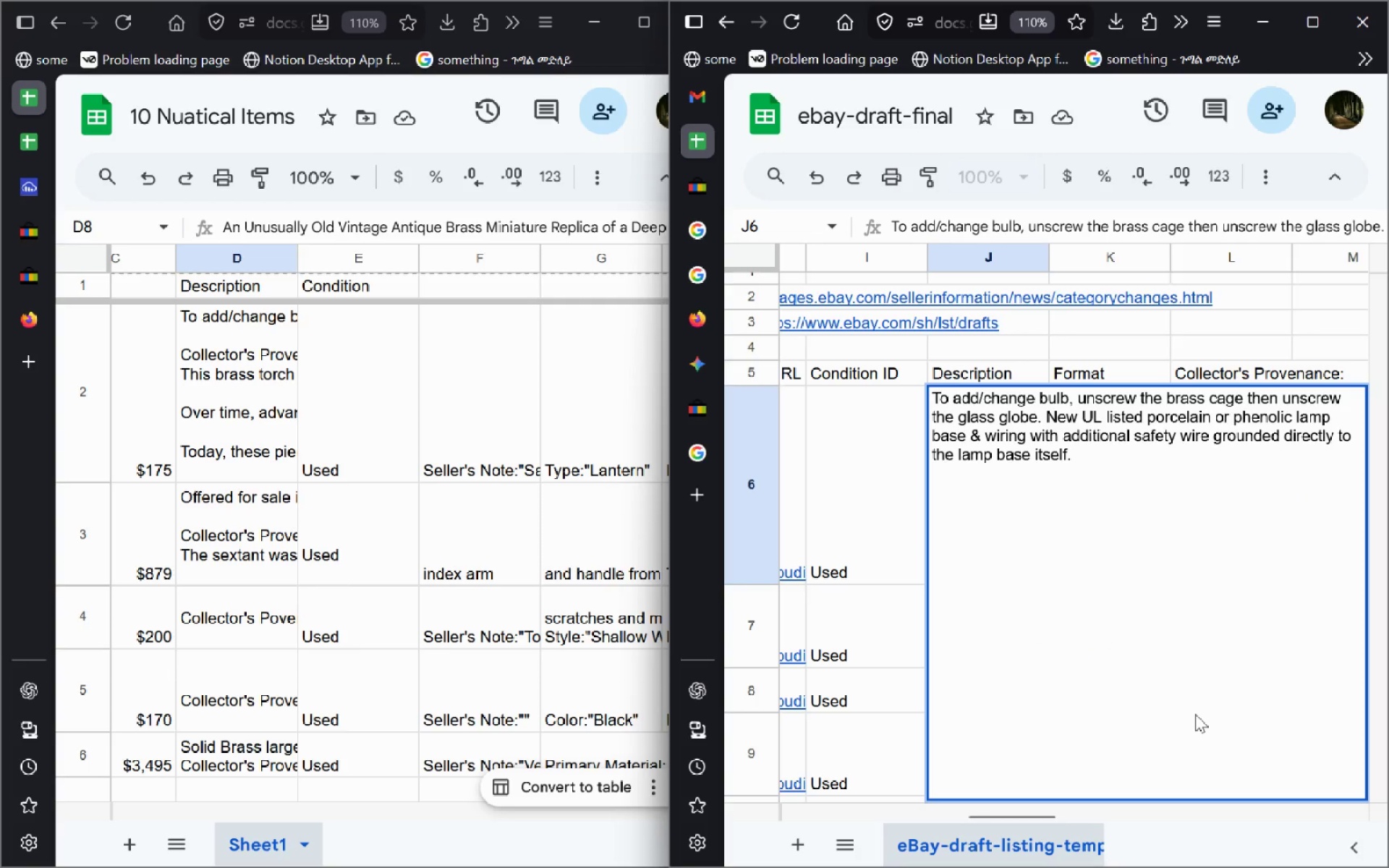 
key(Enter)
 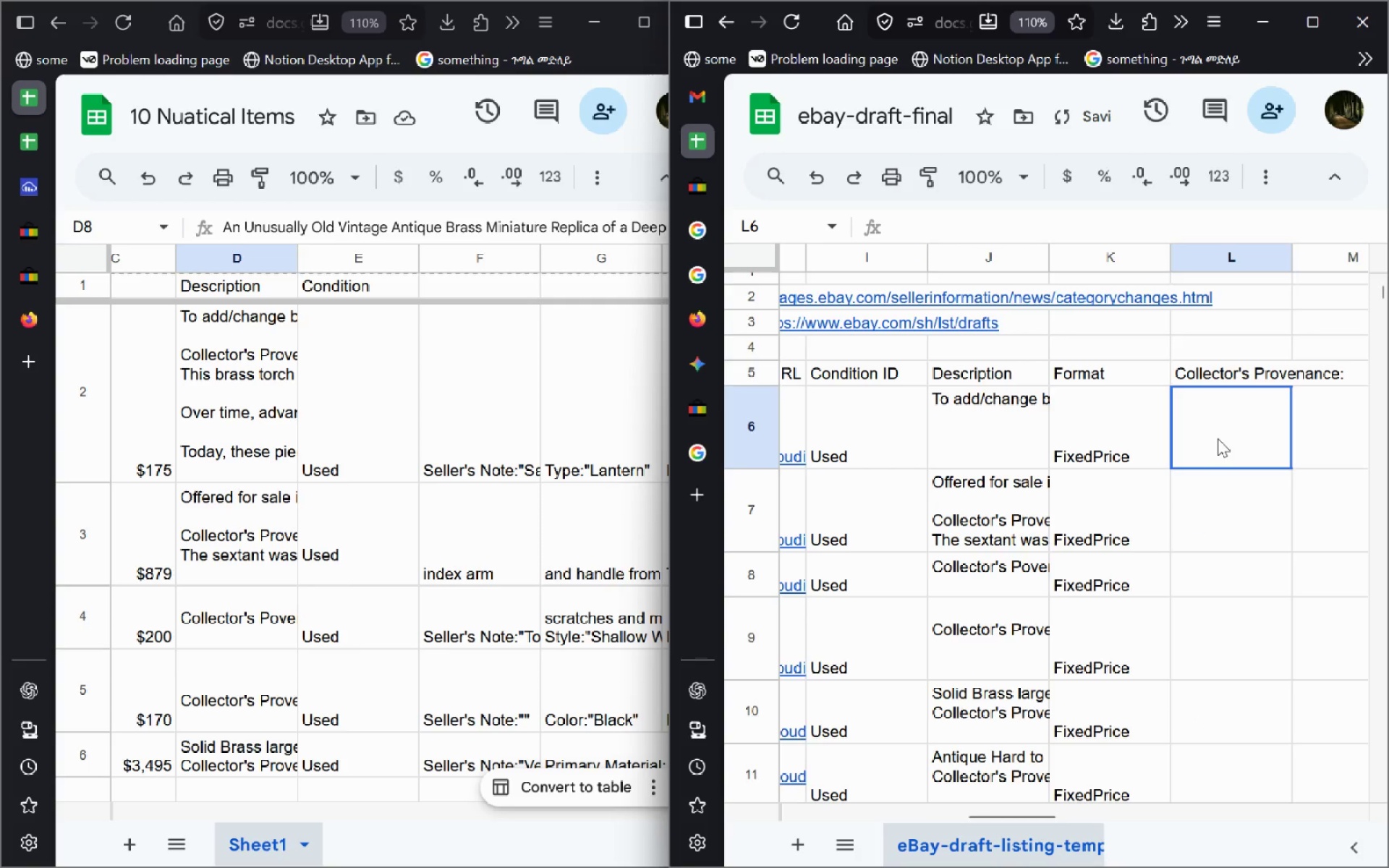 
double_click([1218, 438])
 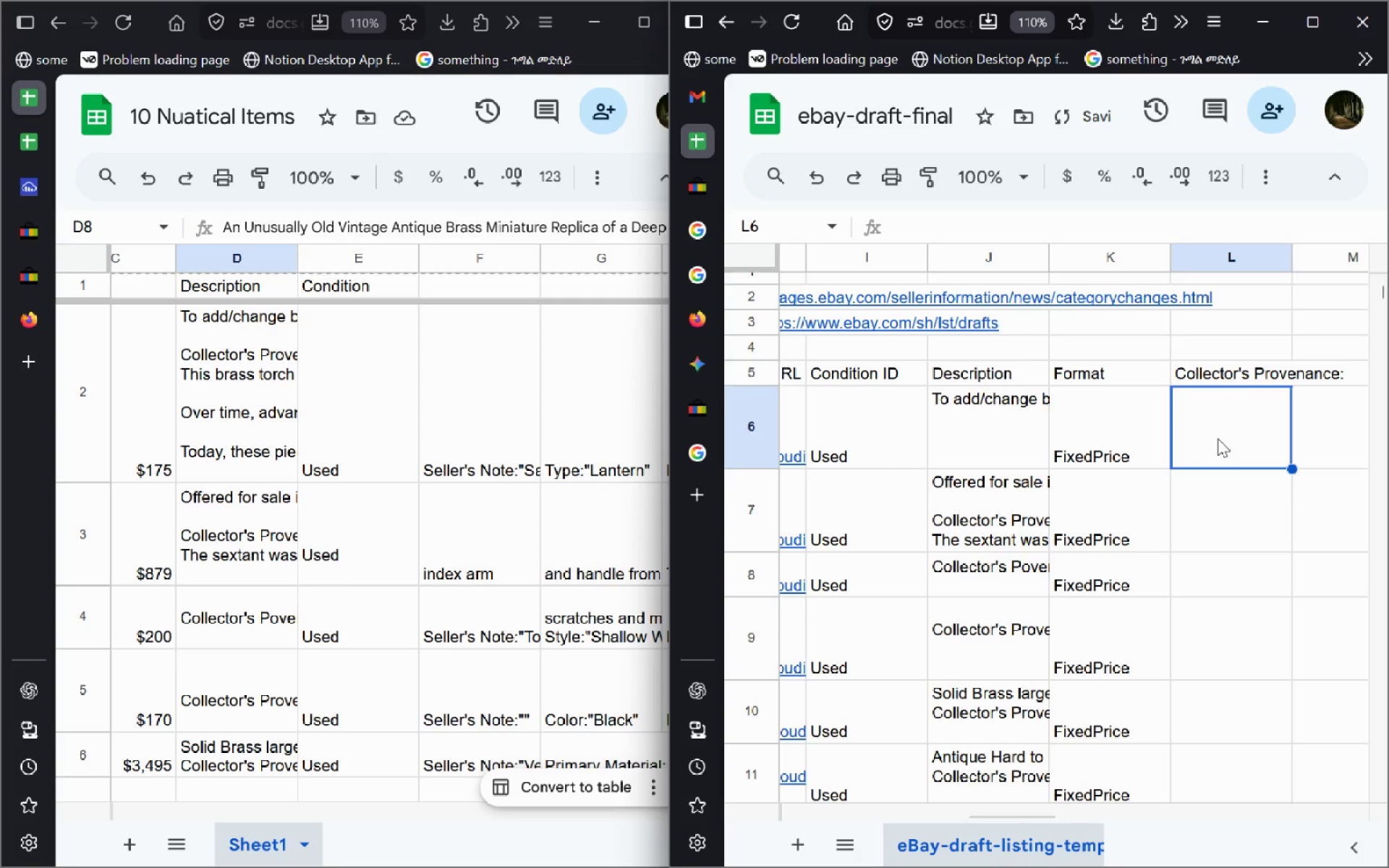 
key(Control+V)
 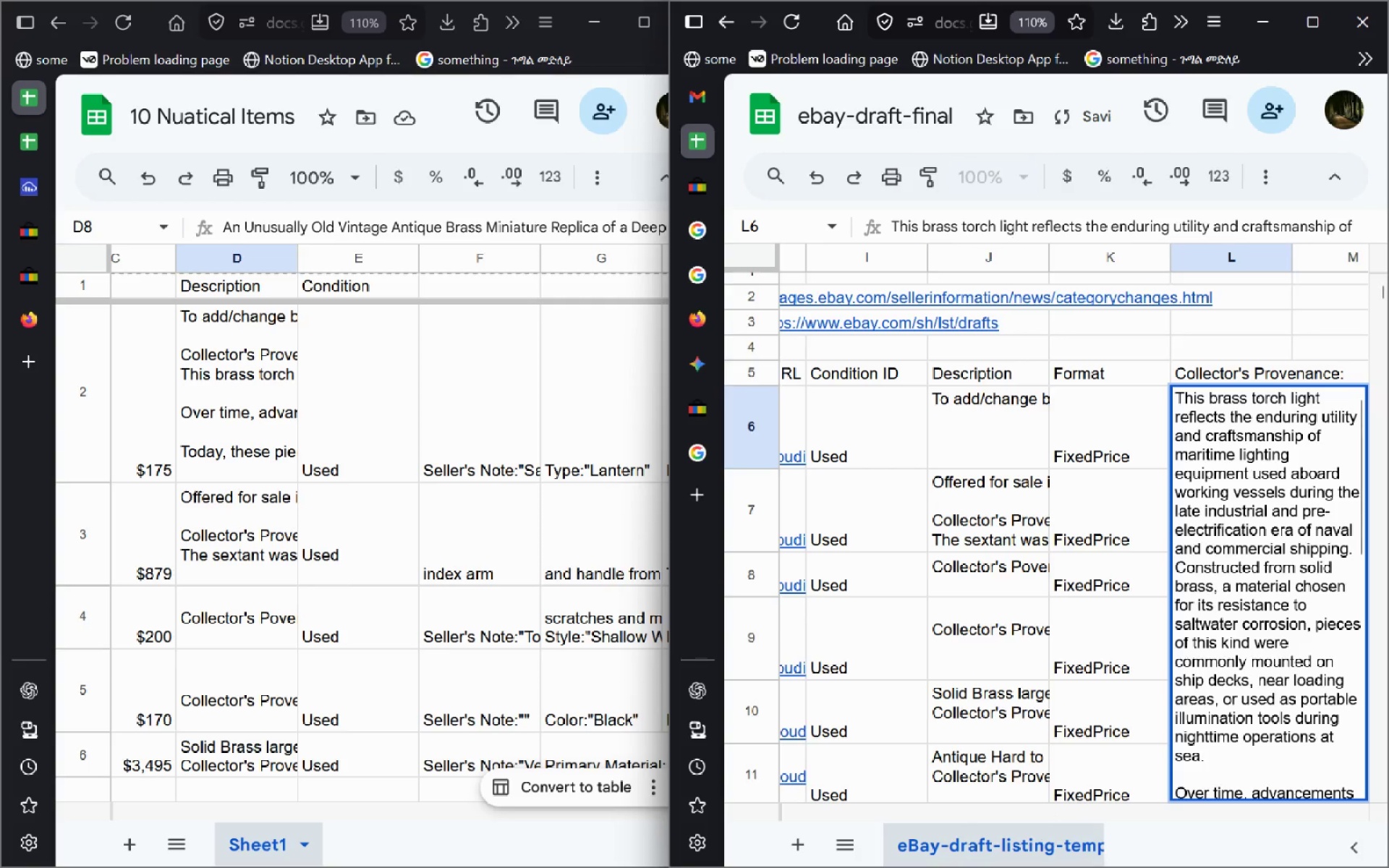 
key(Enter)
 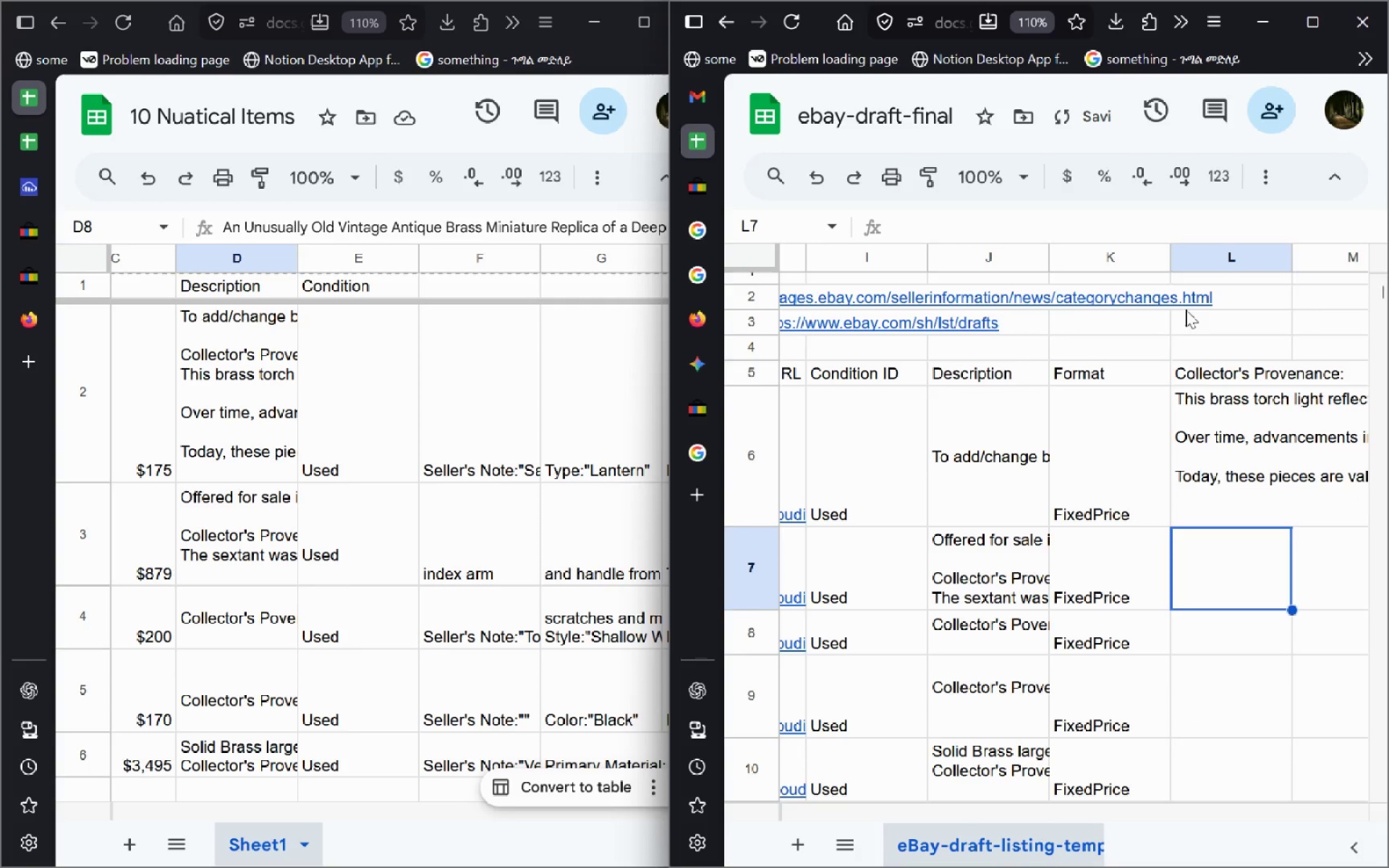 
mouse_move([1134, 461])
 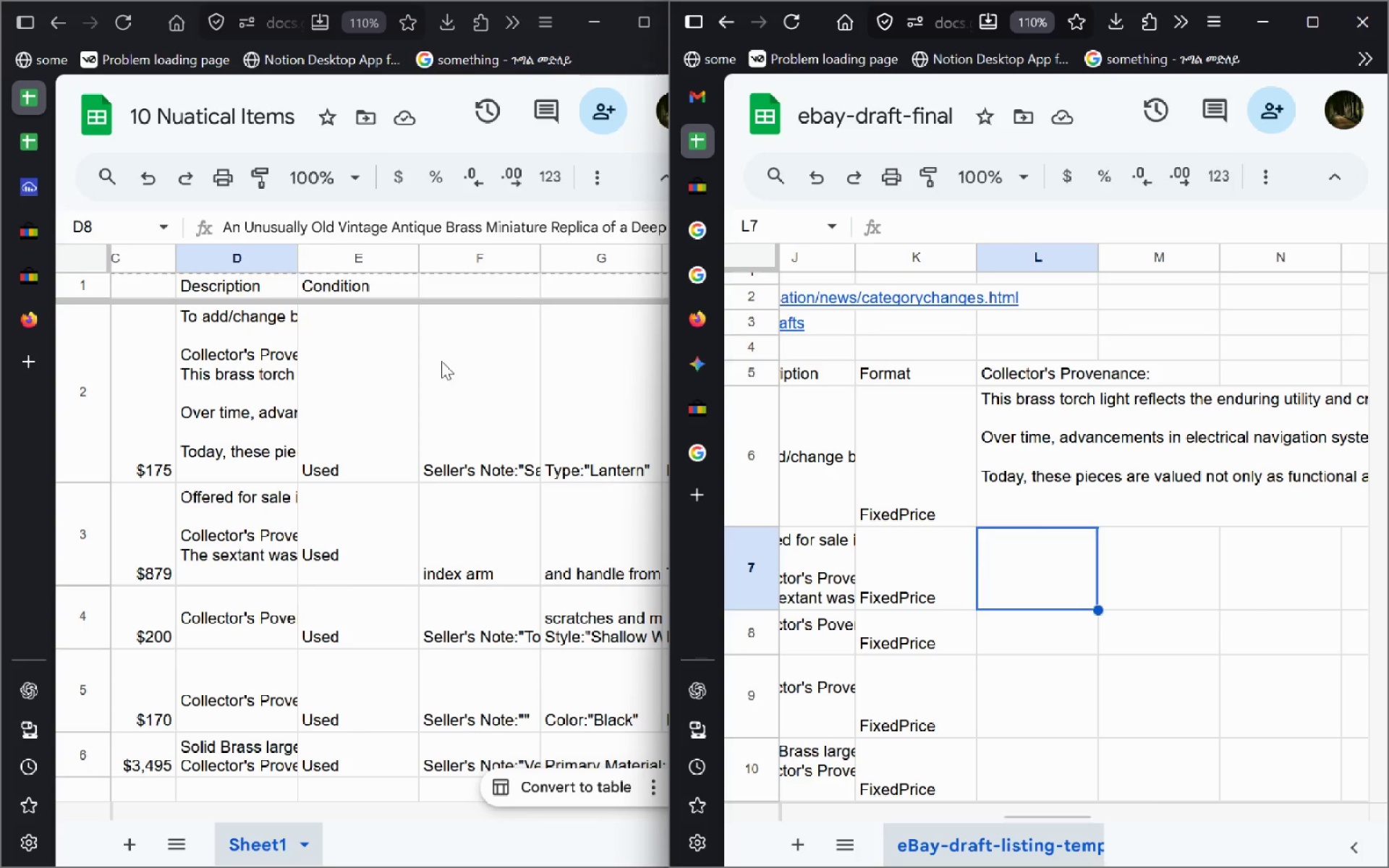 
left_click([441, 361])
 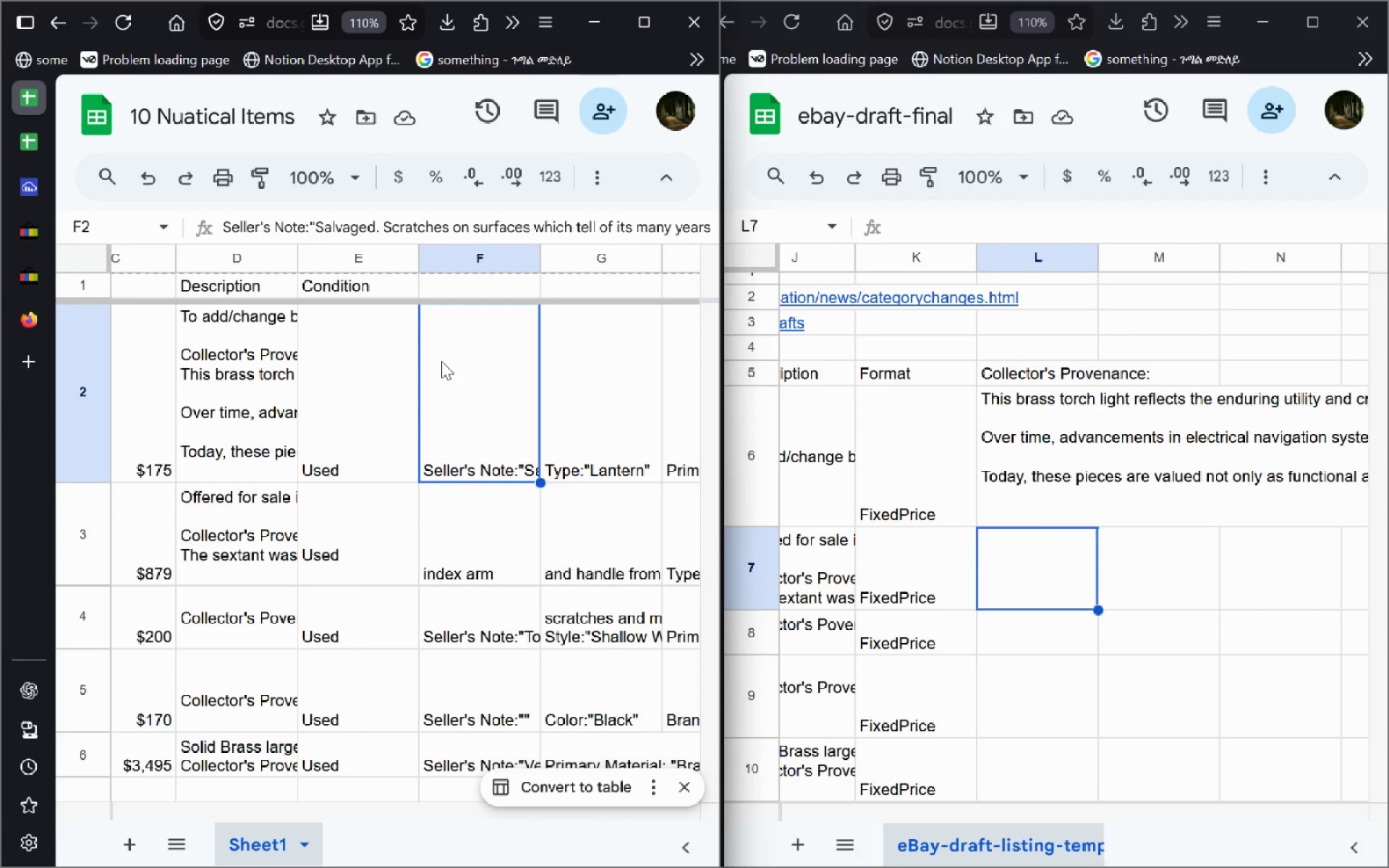 
hold_key(key=ControlLeft, duration=0.61)
 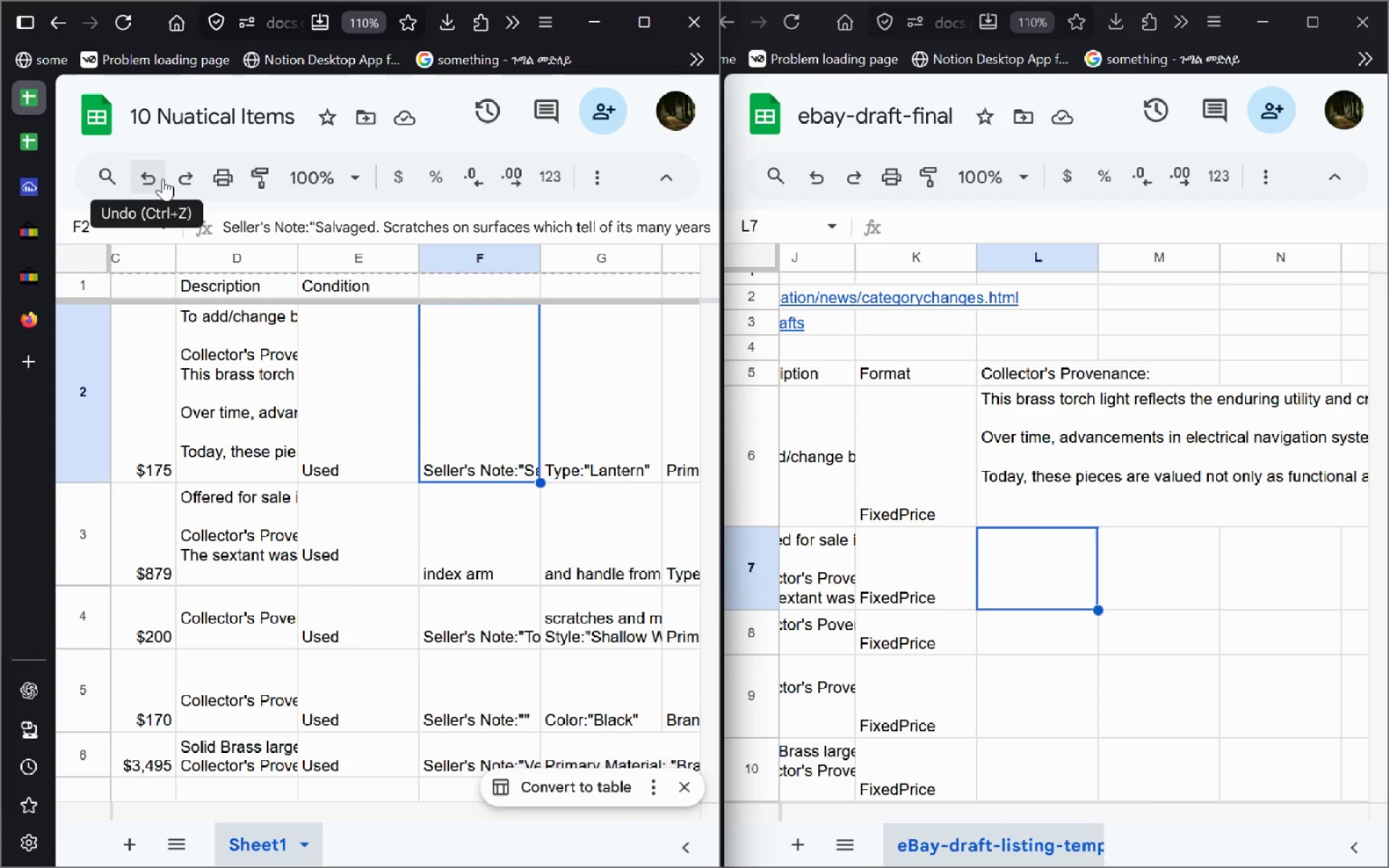 
double_click([163, 179])
 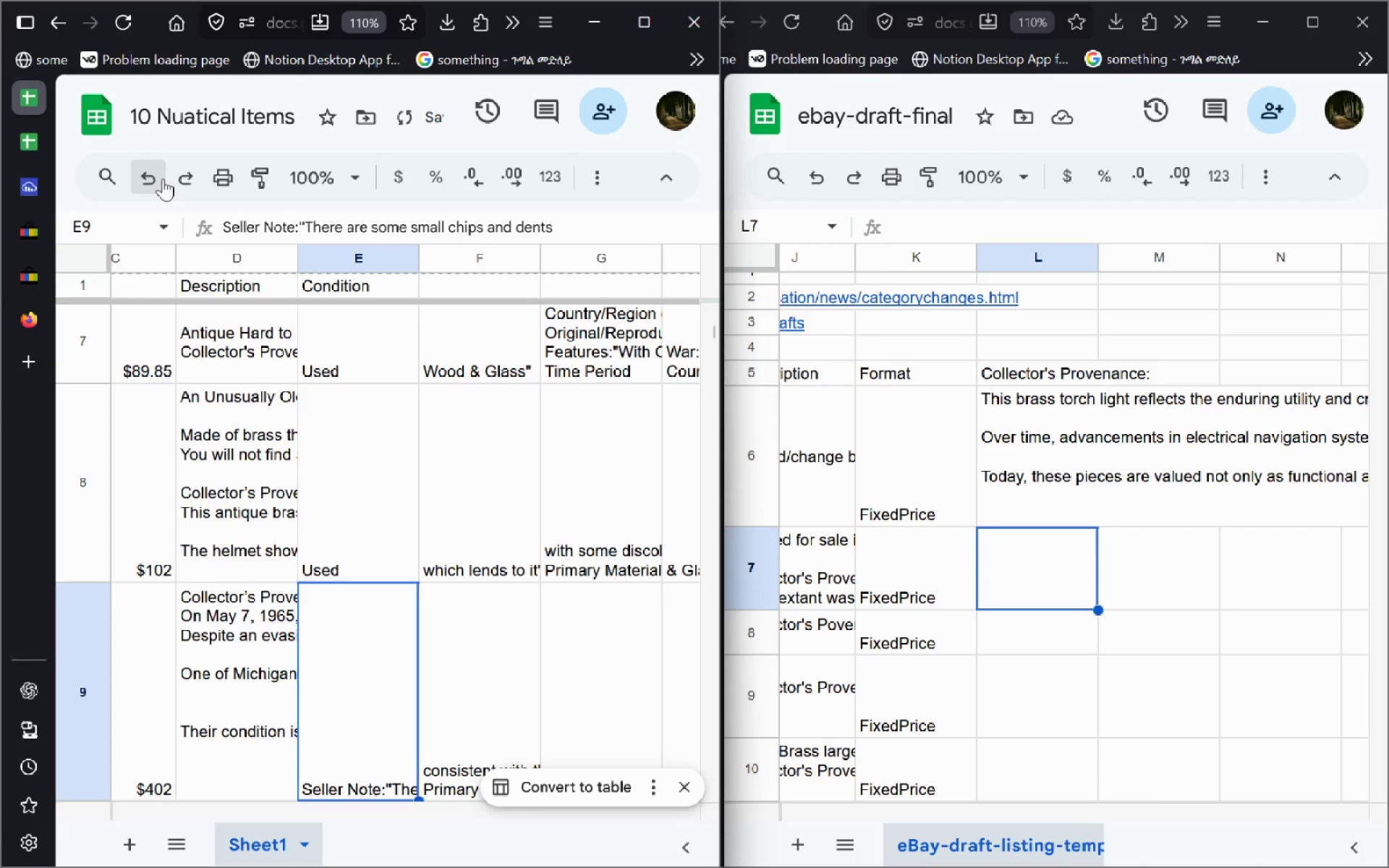 
triple_click([163, 179])
 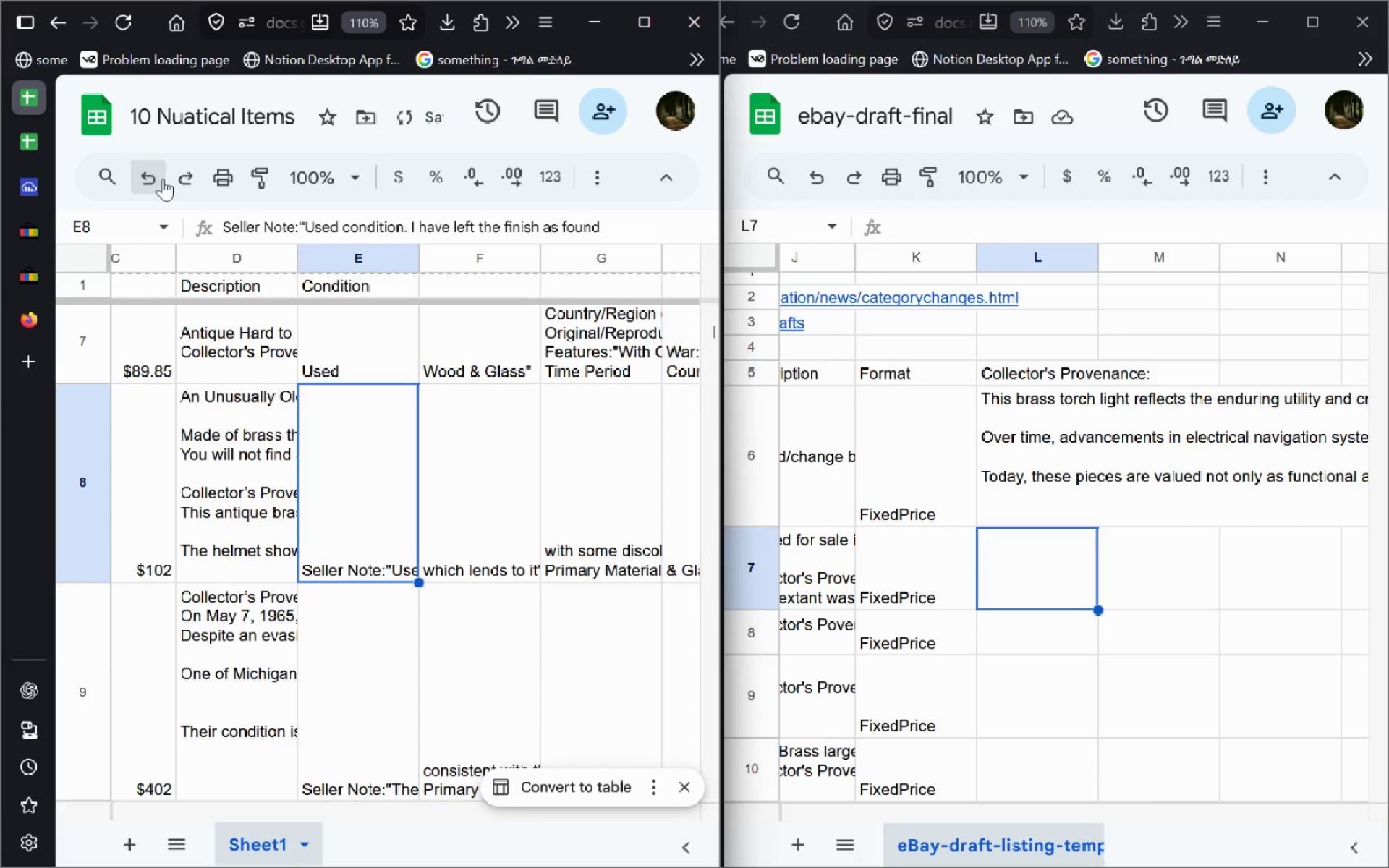 
triple_click([163, 179])
 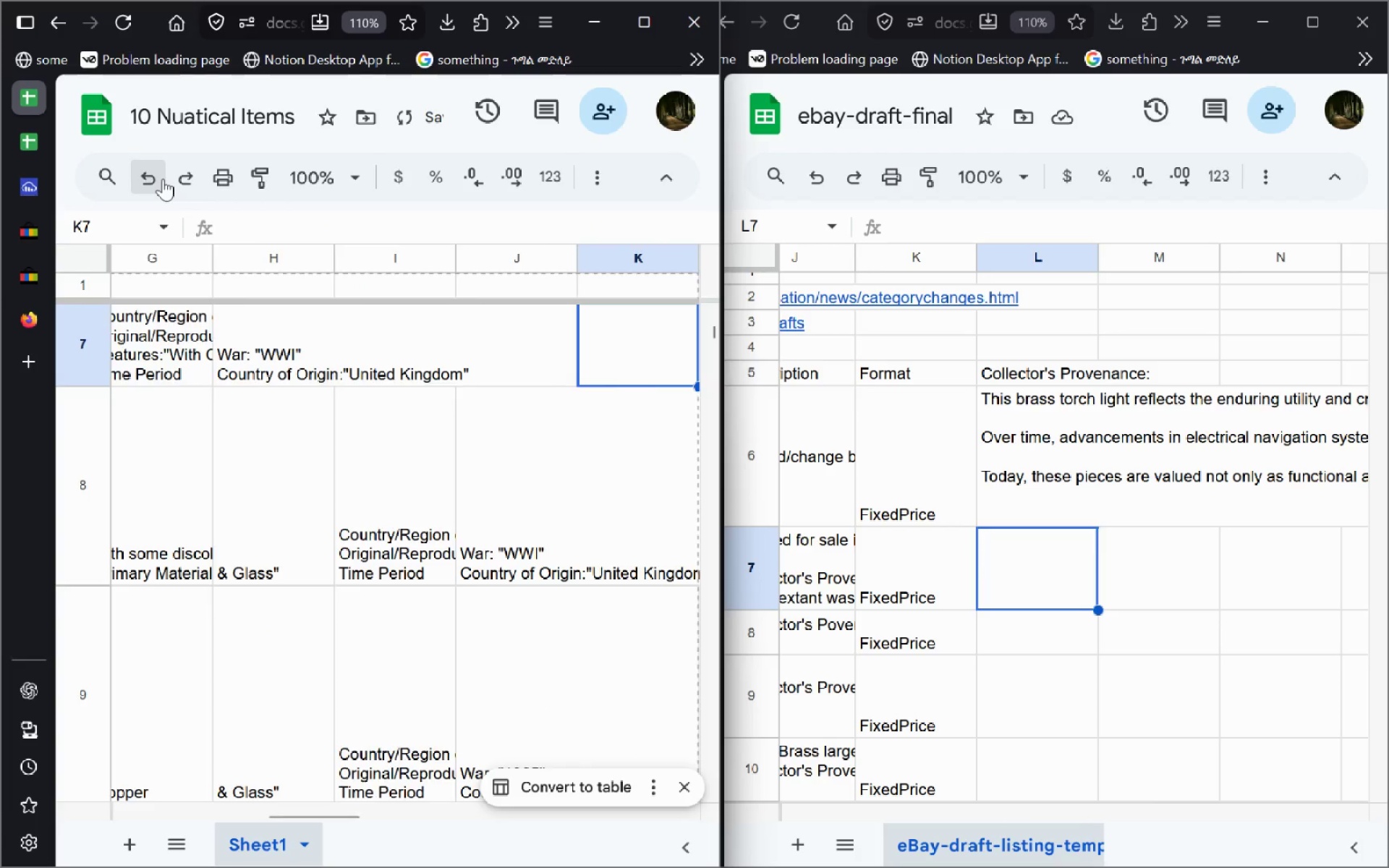 
triple_click([163, 179])
 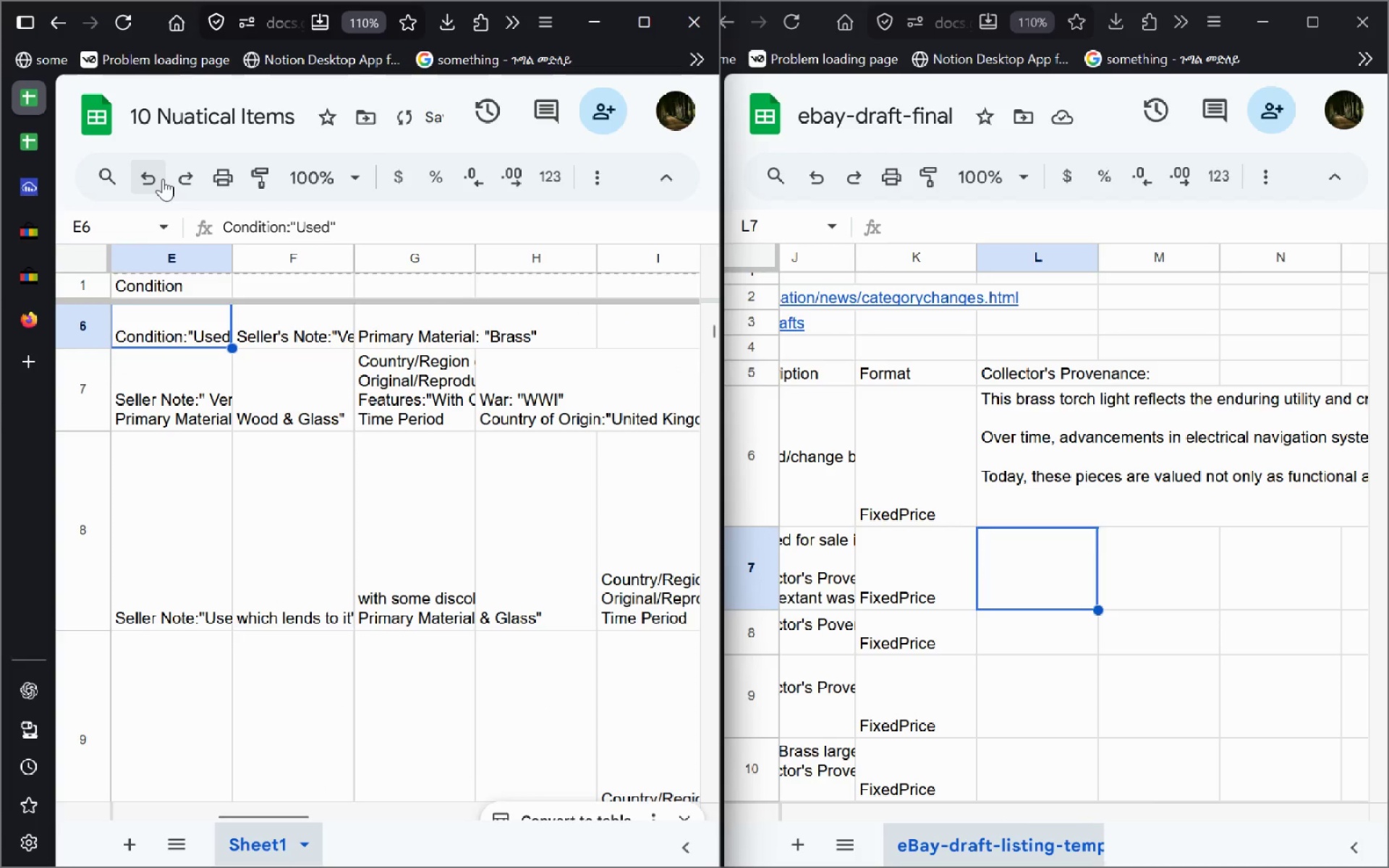 
triple_click([163, 179])
 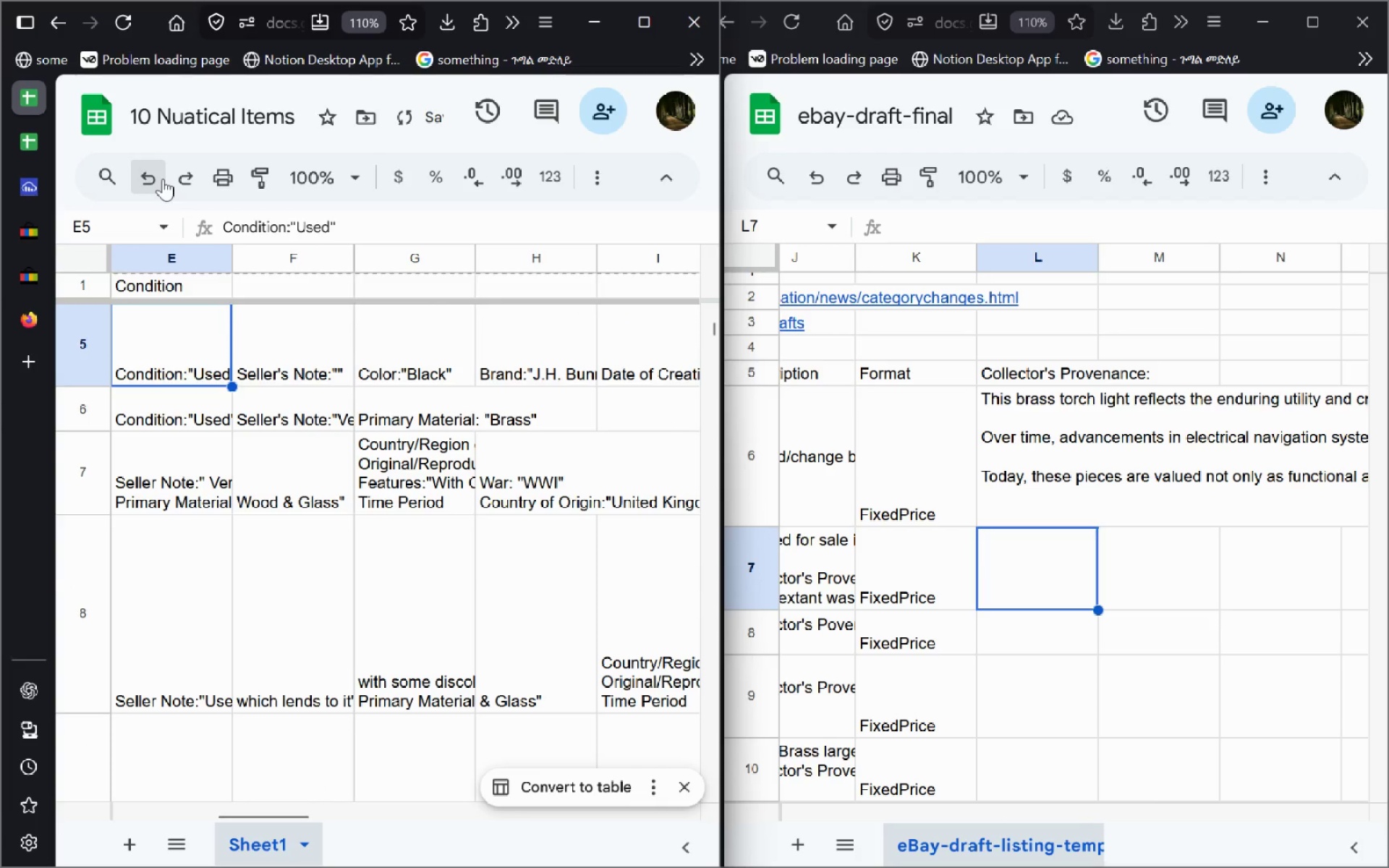 
double_click([163, 179])
 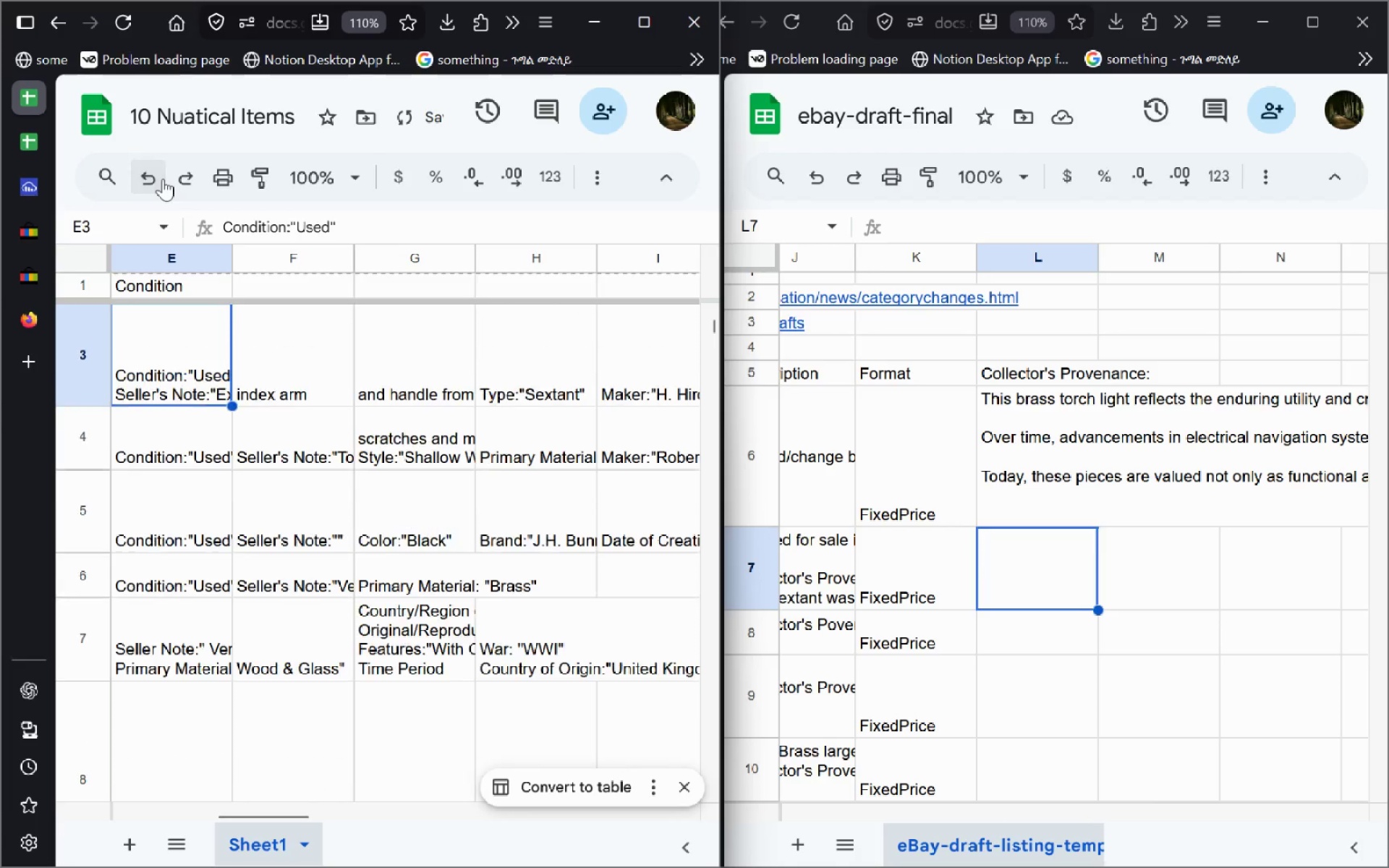 
triple_click([163, 179])
 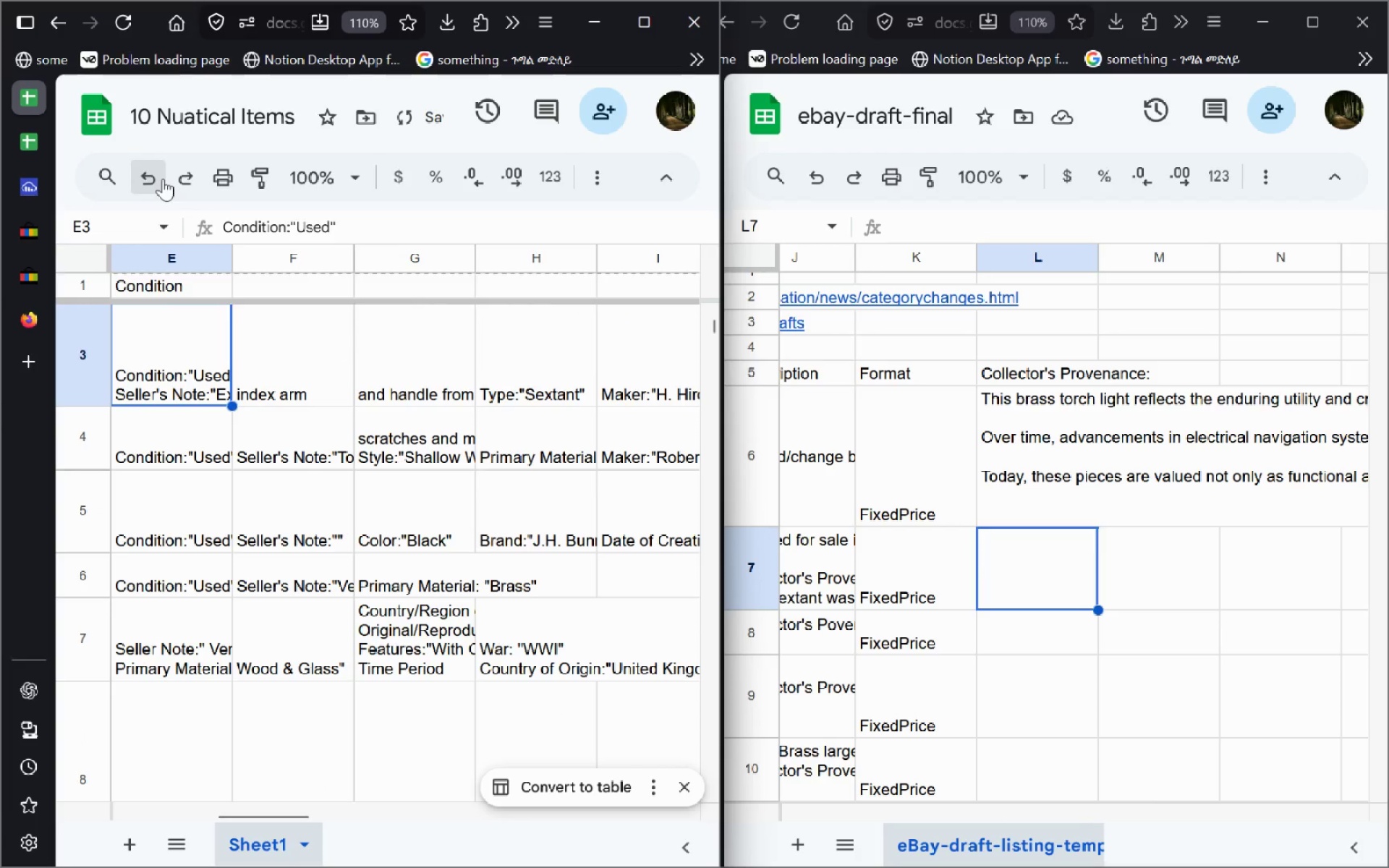 
triple_click([163, 179])
 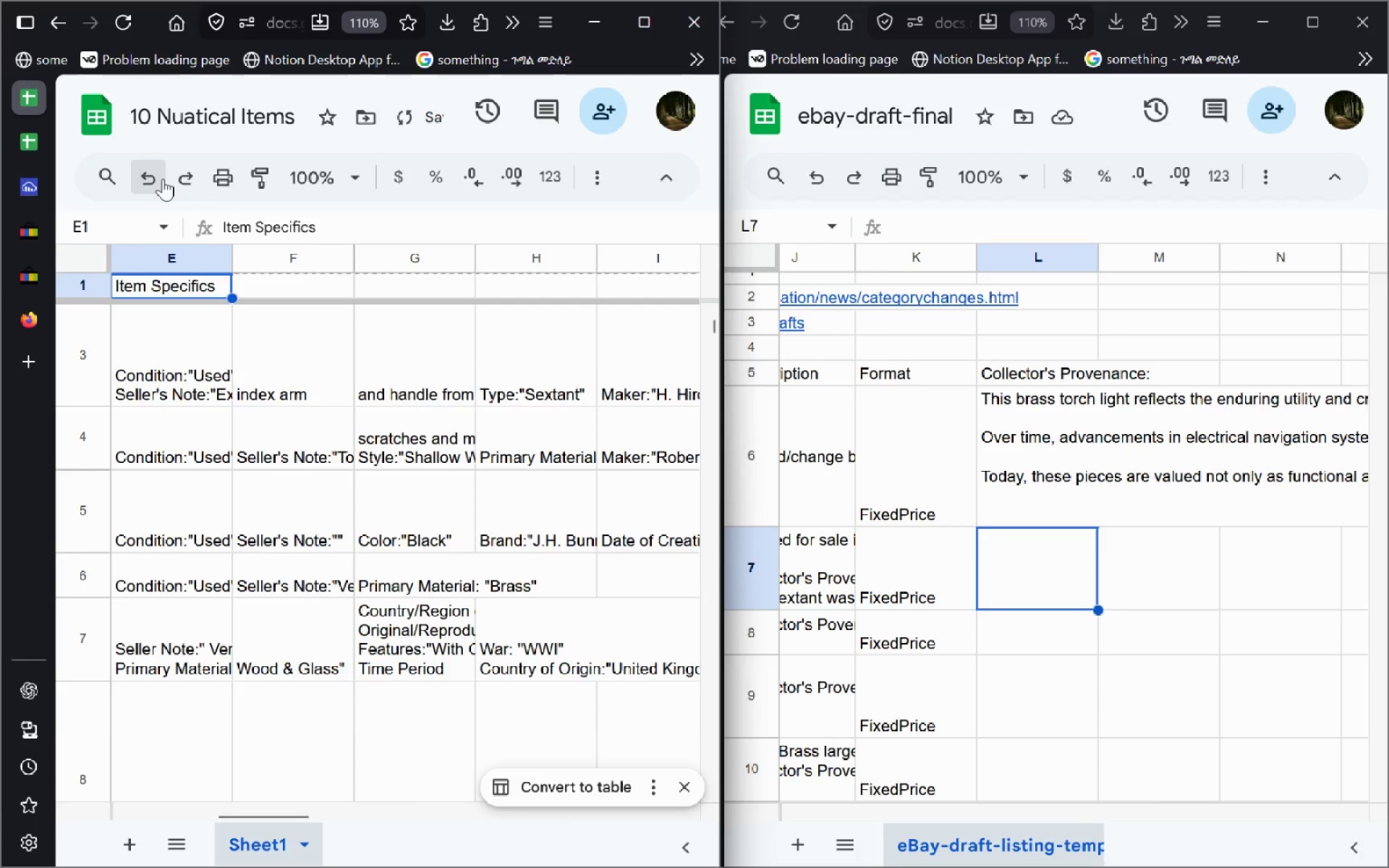 
triple_click([163, 179])
 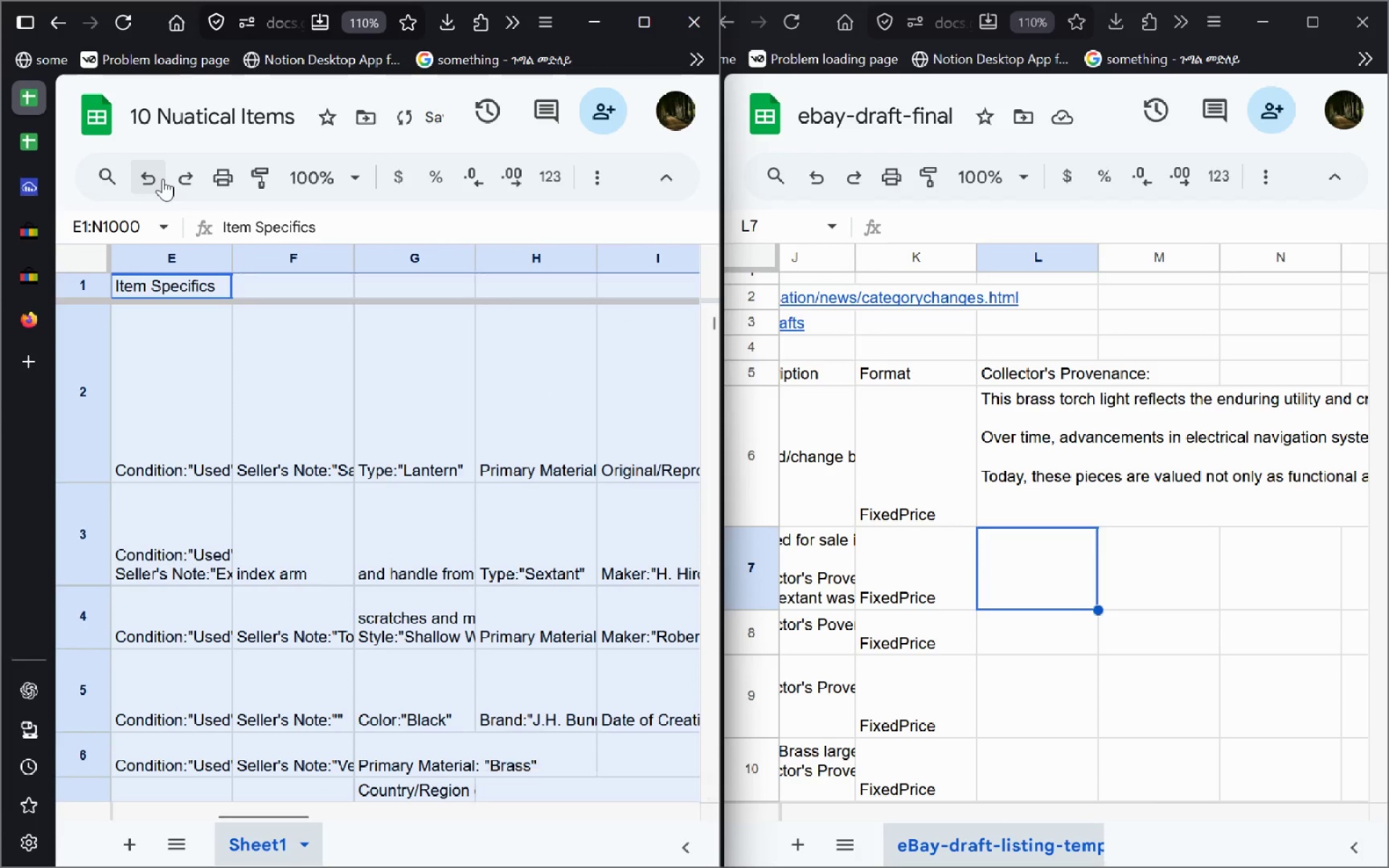 
triple_click([163, 179])
 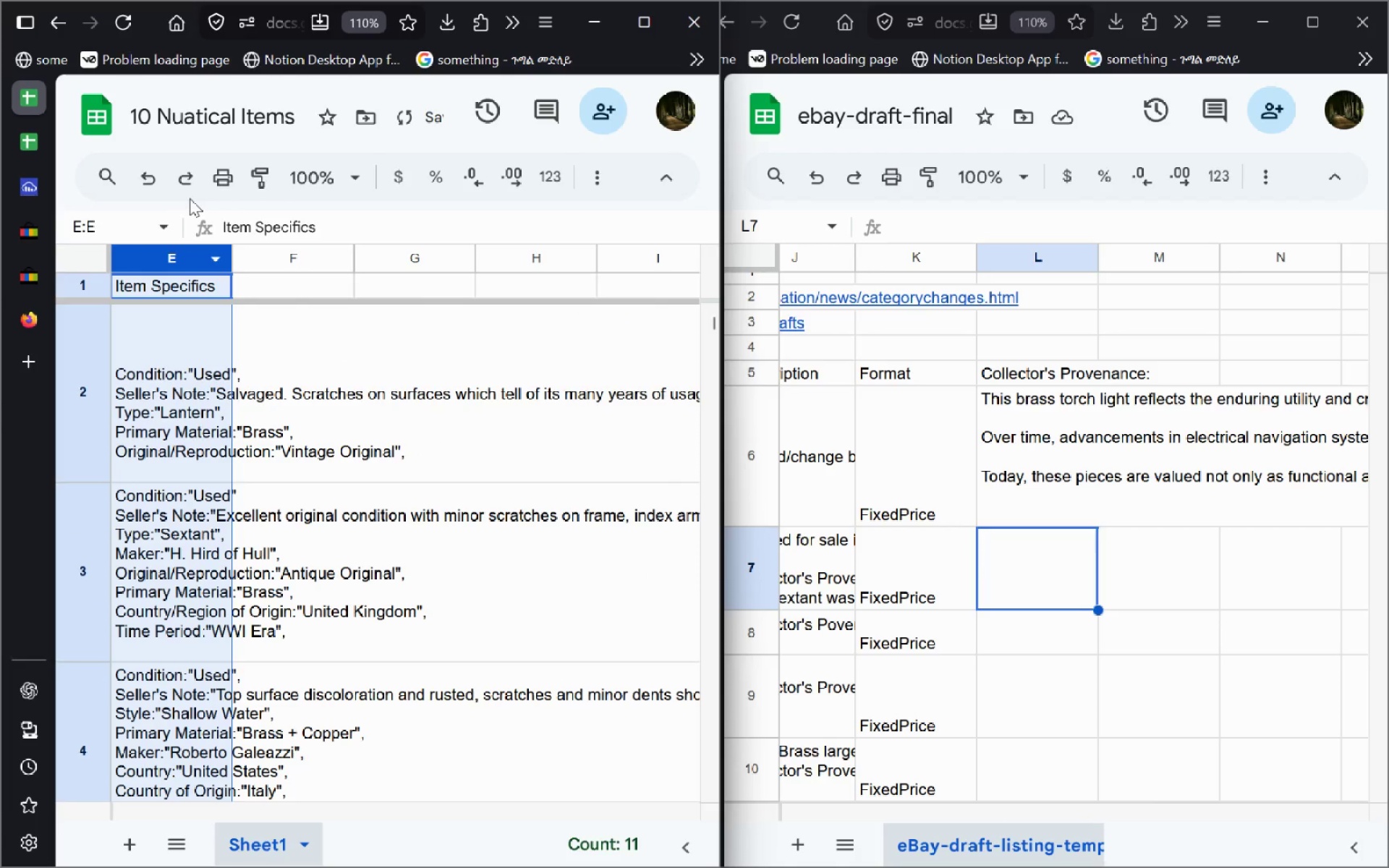 
left_click([163, 175])
 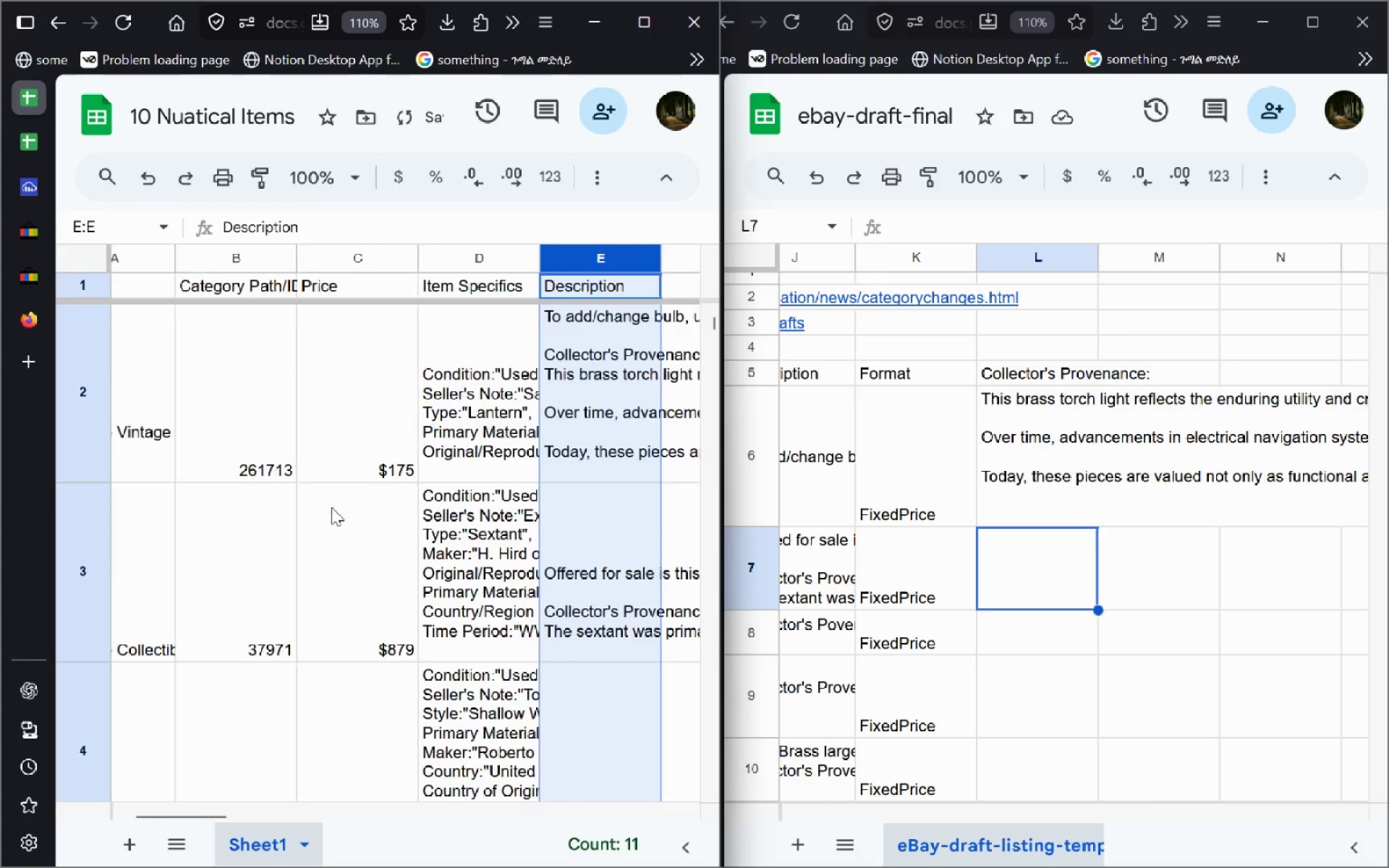 
left_click([331, 507])
 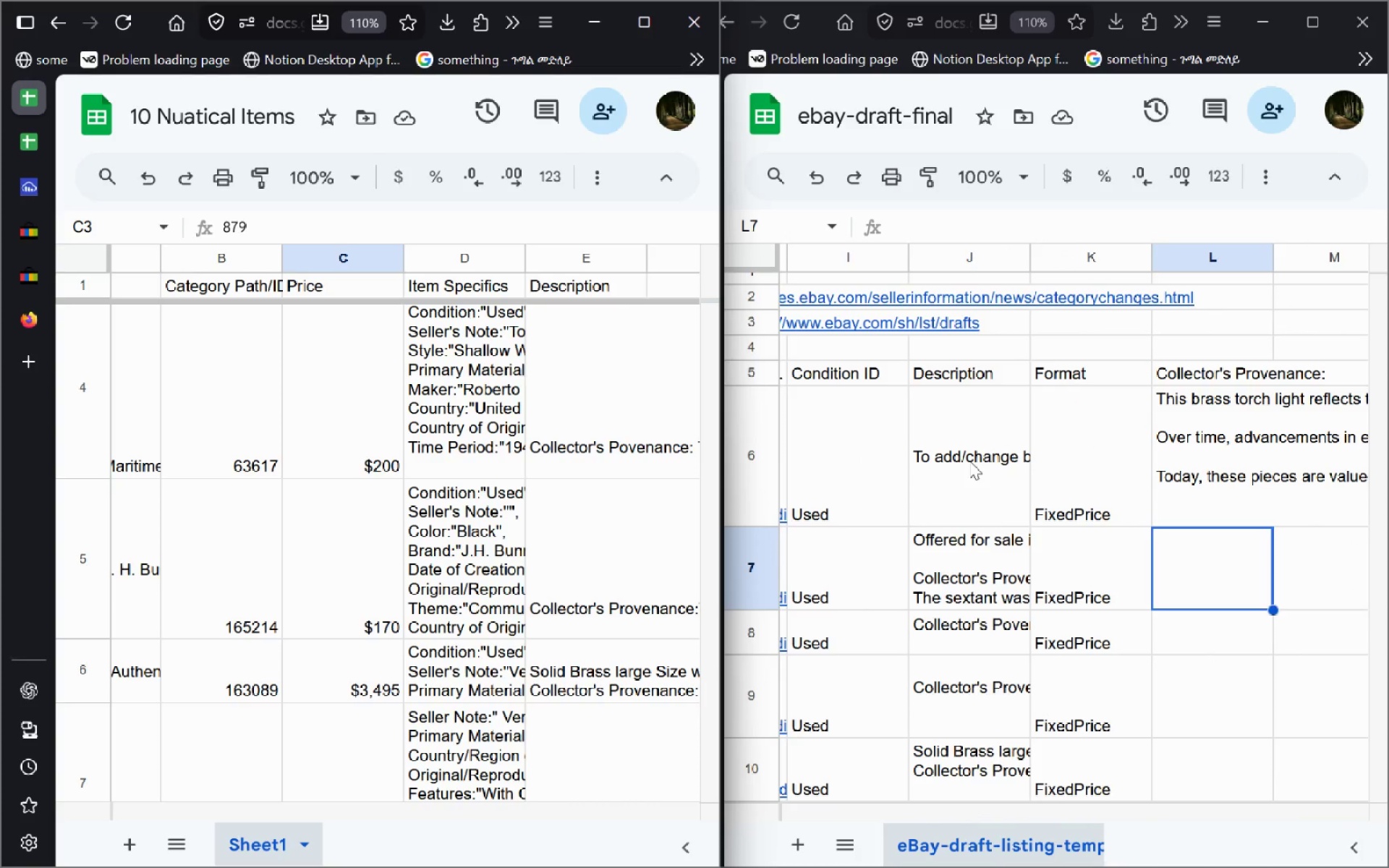 
wait(28.14)
 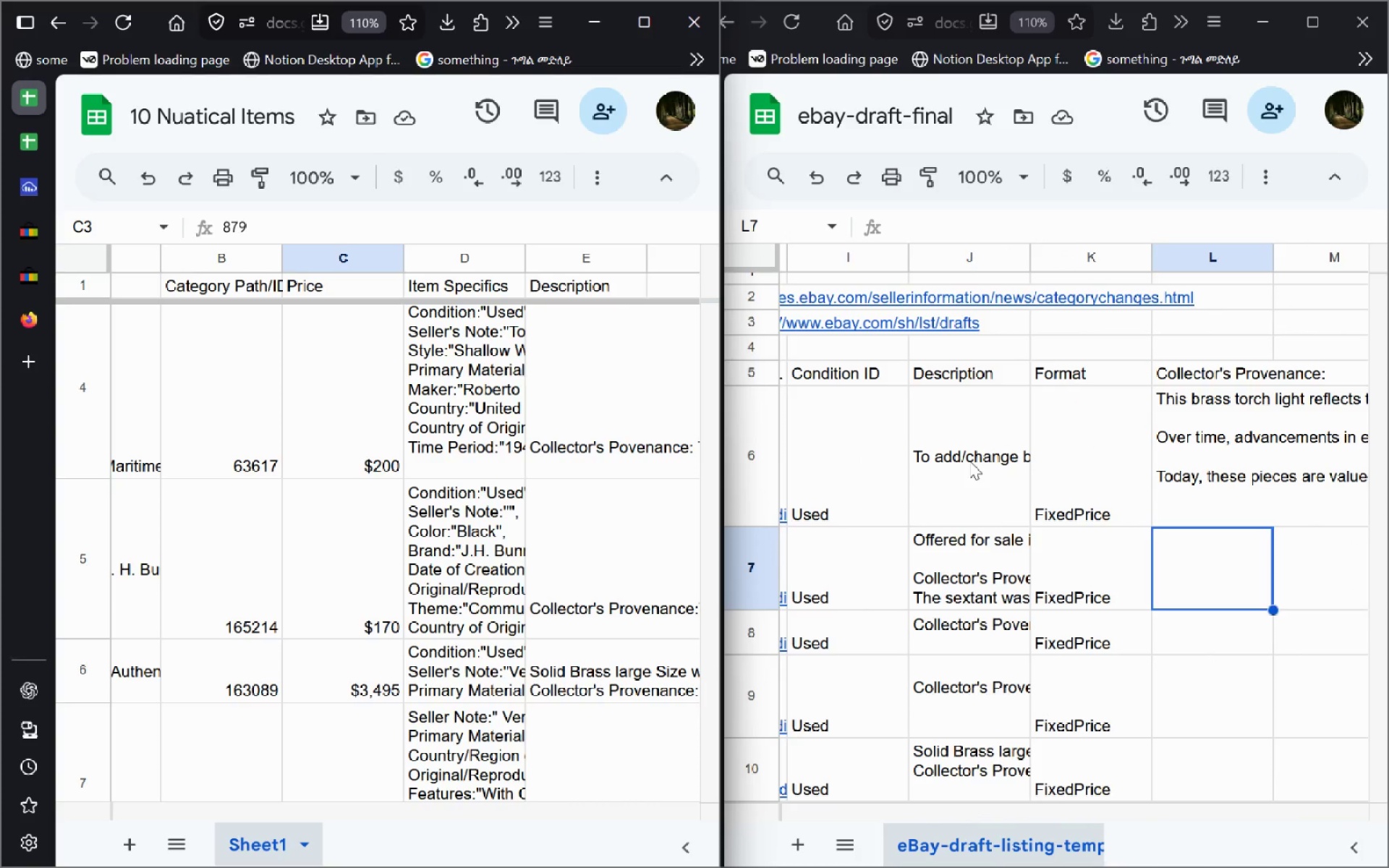 
left_click([1165, 453])
 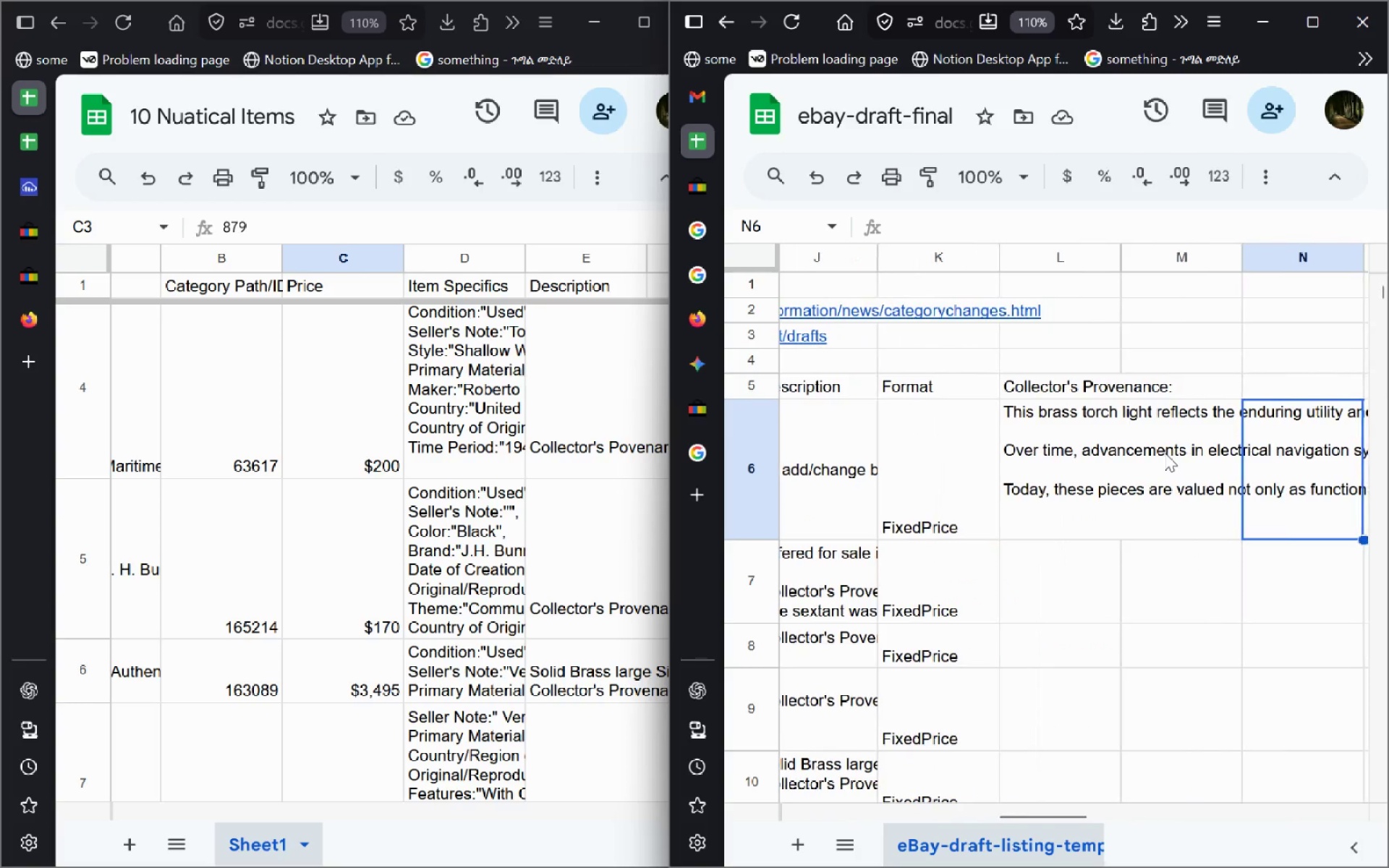 
wait(5.62)
 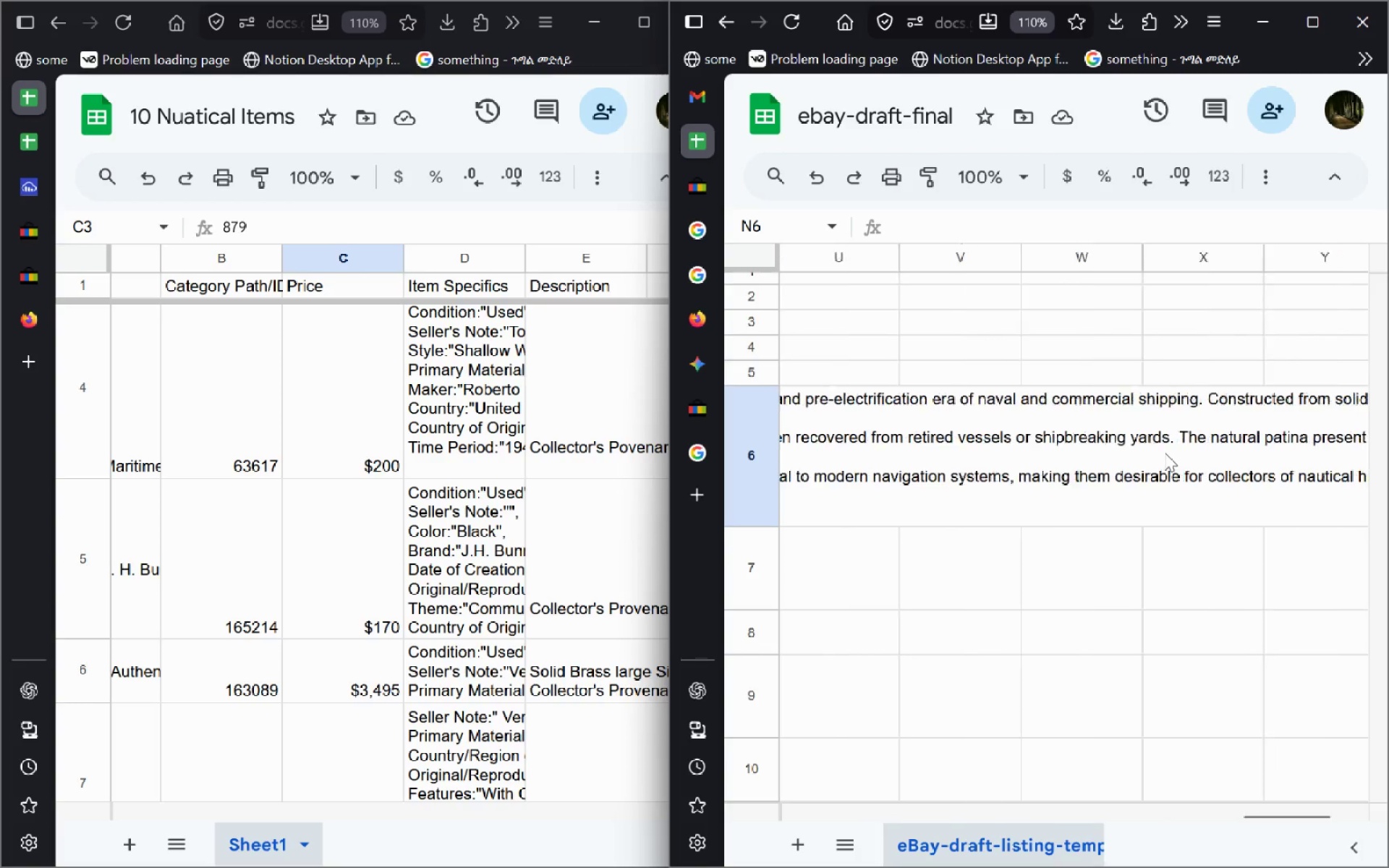 
double_click([1183, 389])
 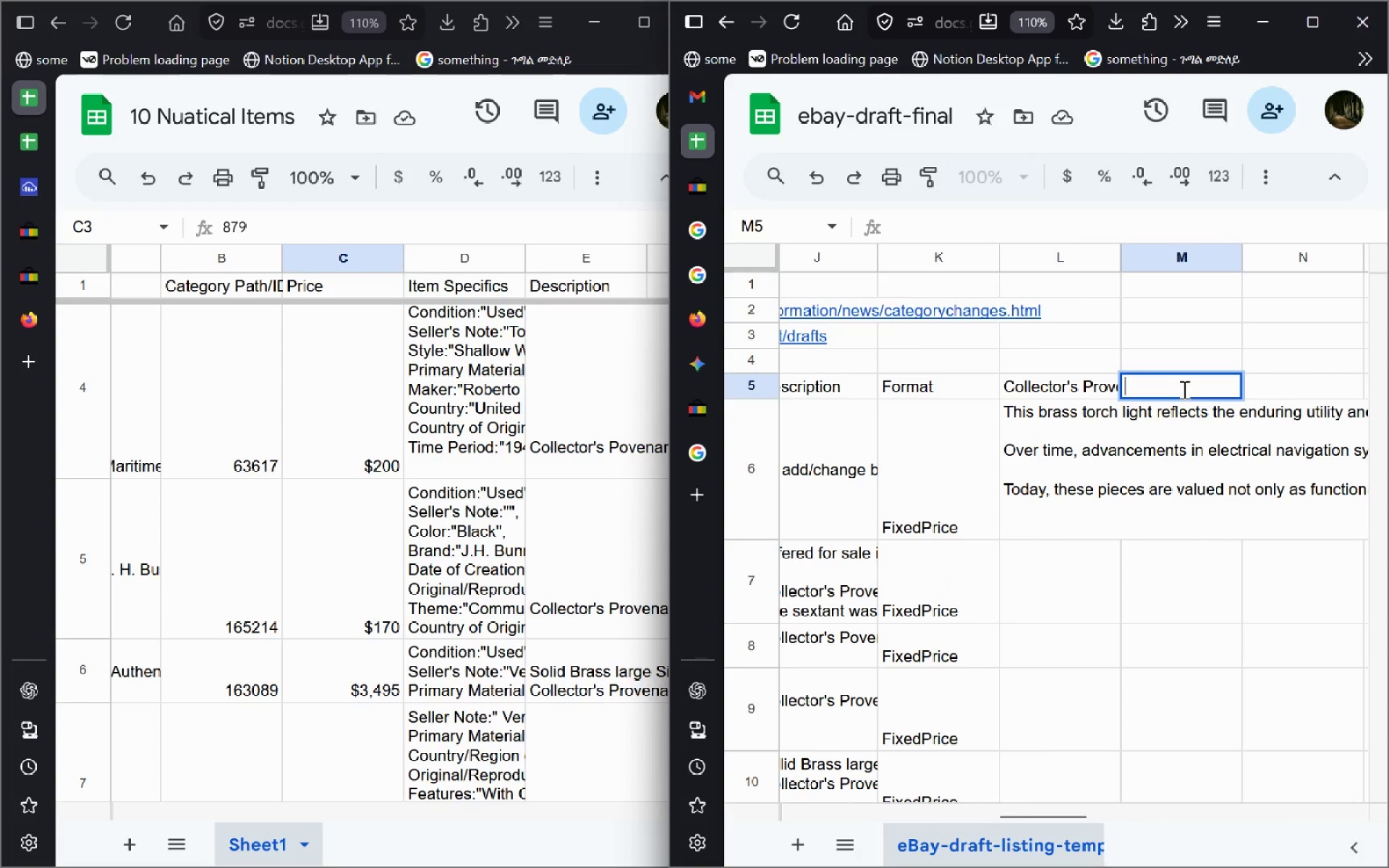 
left_click([1183, 389])
 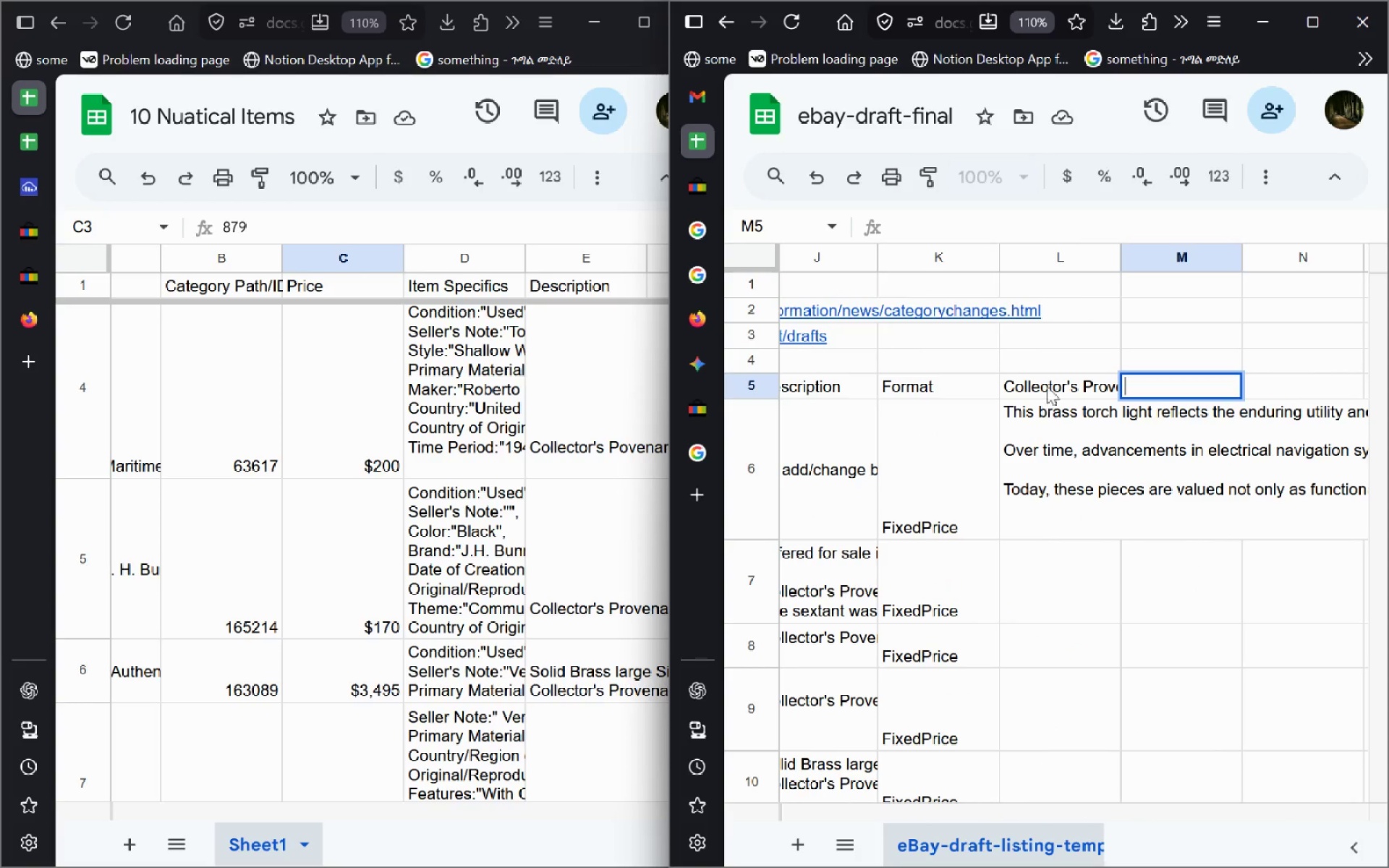 
double_click([1050, 383])
 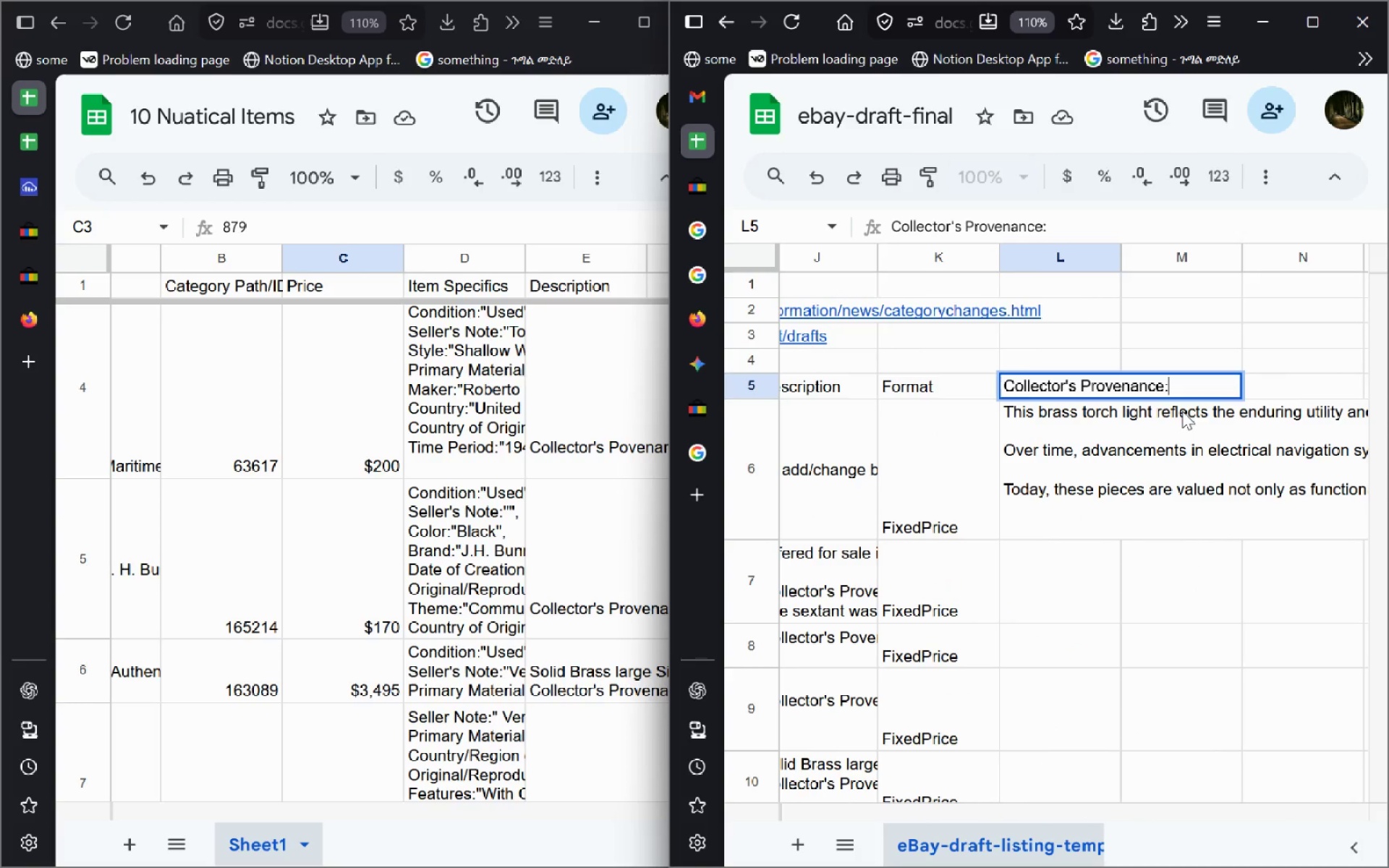 
key(Backspace)
 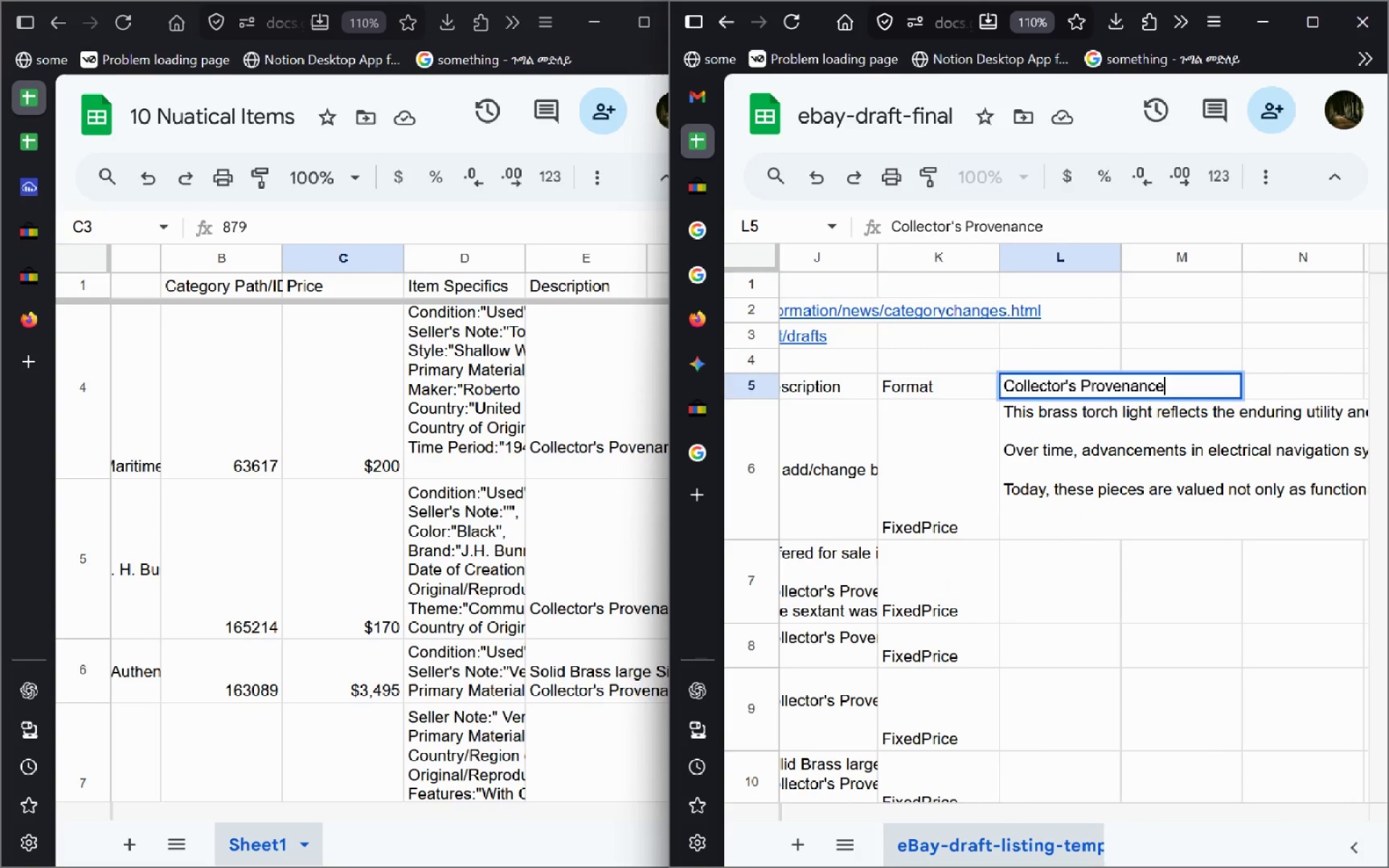 
key(Enter)
 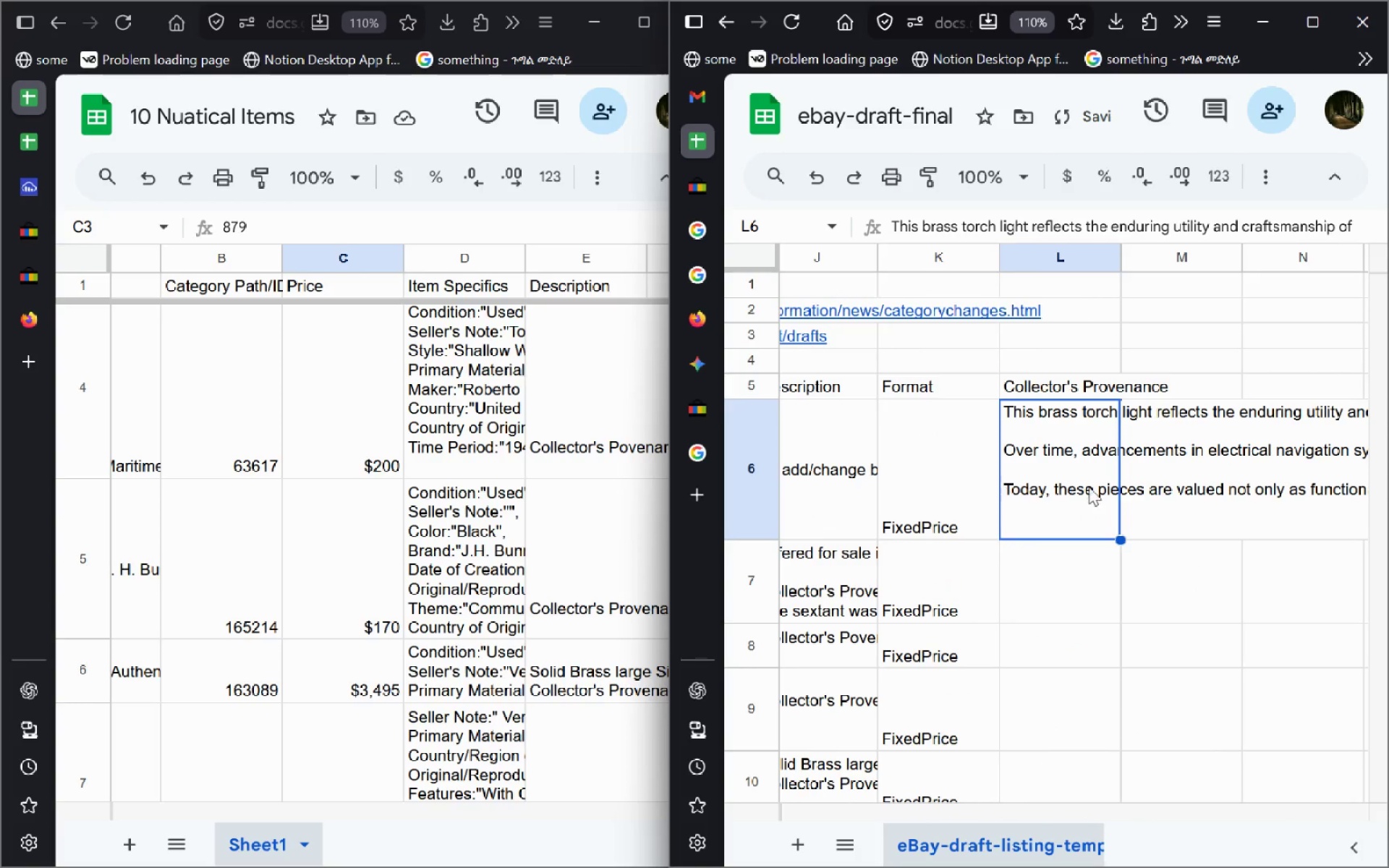 
double_click([1095, 486])
 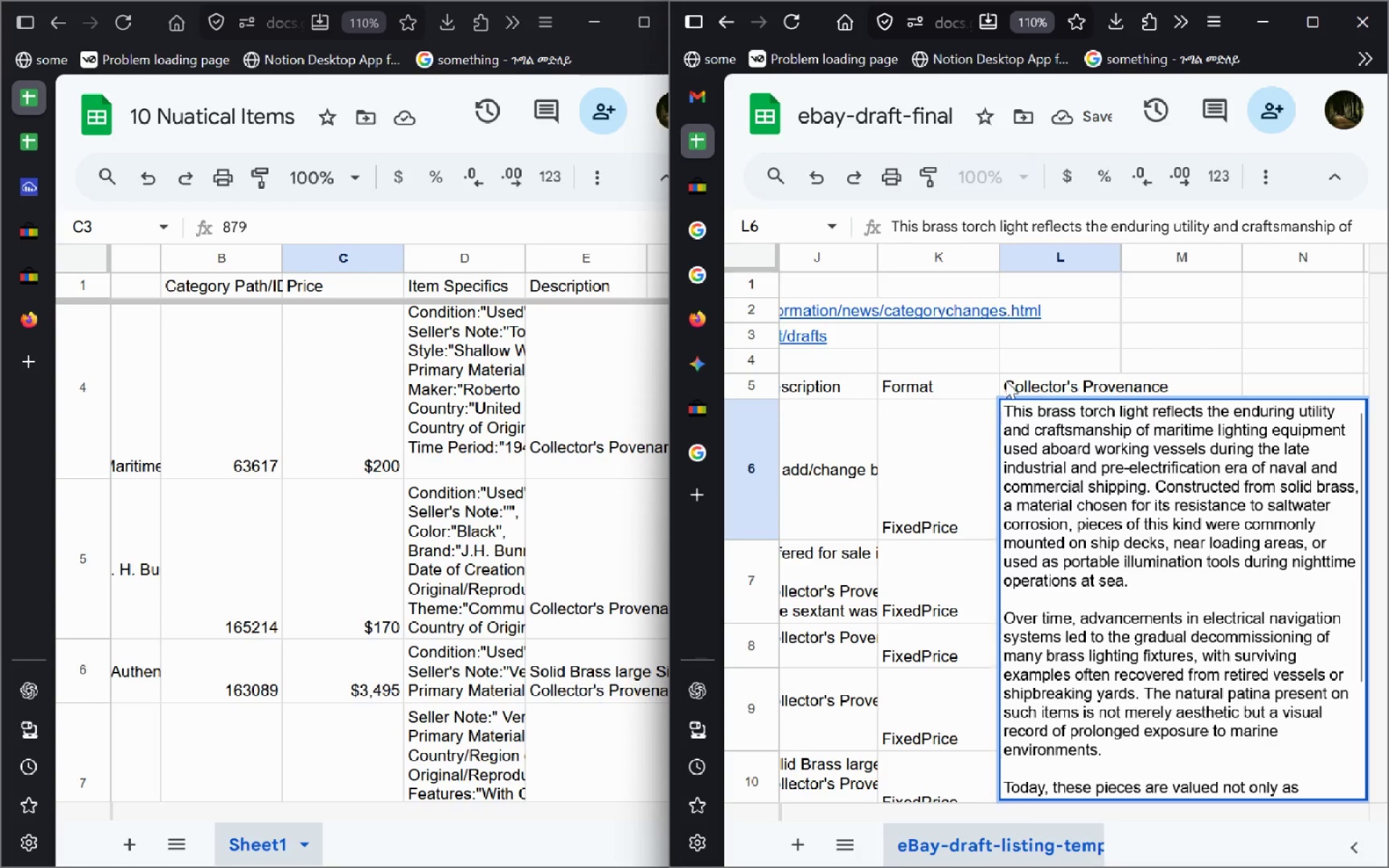 
double_click([1005, 380])
 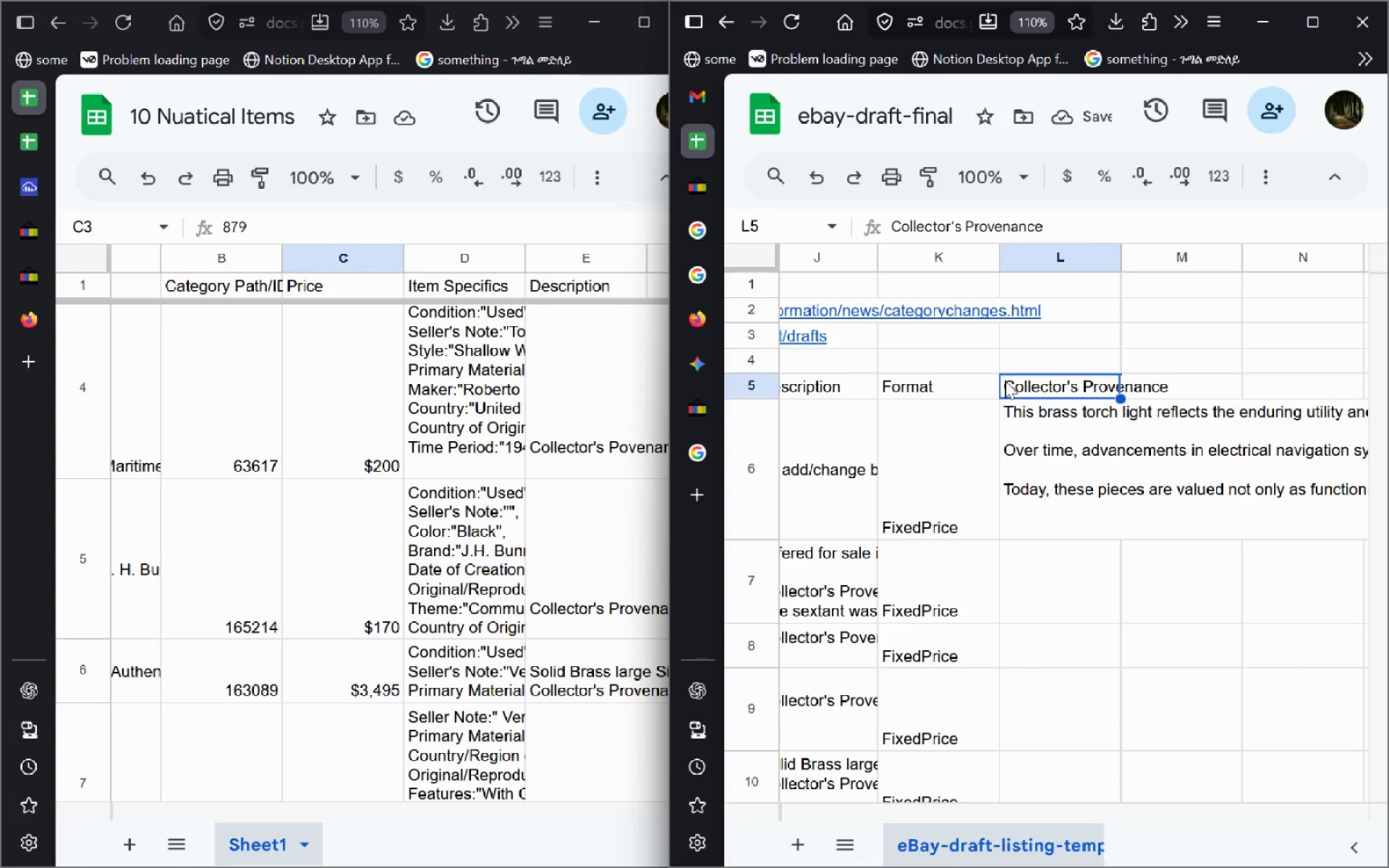 
triple_click([1005, 380])
 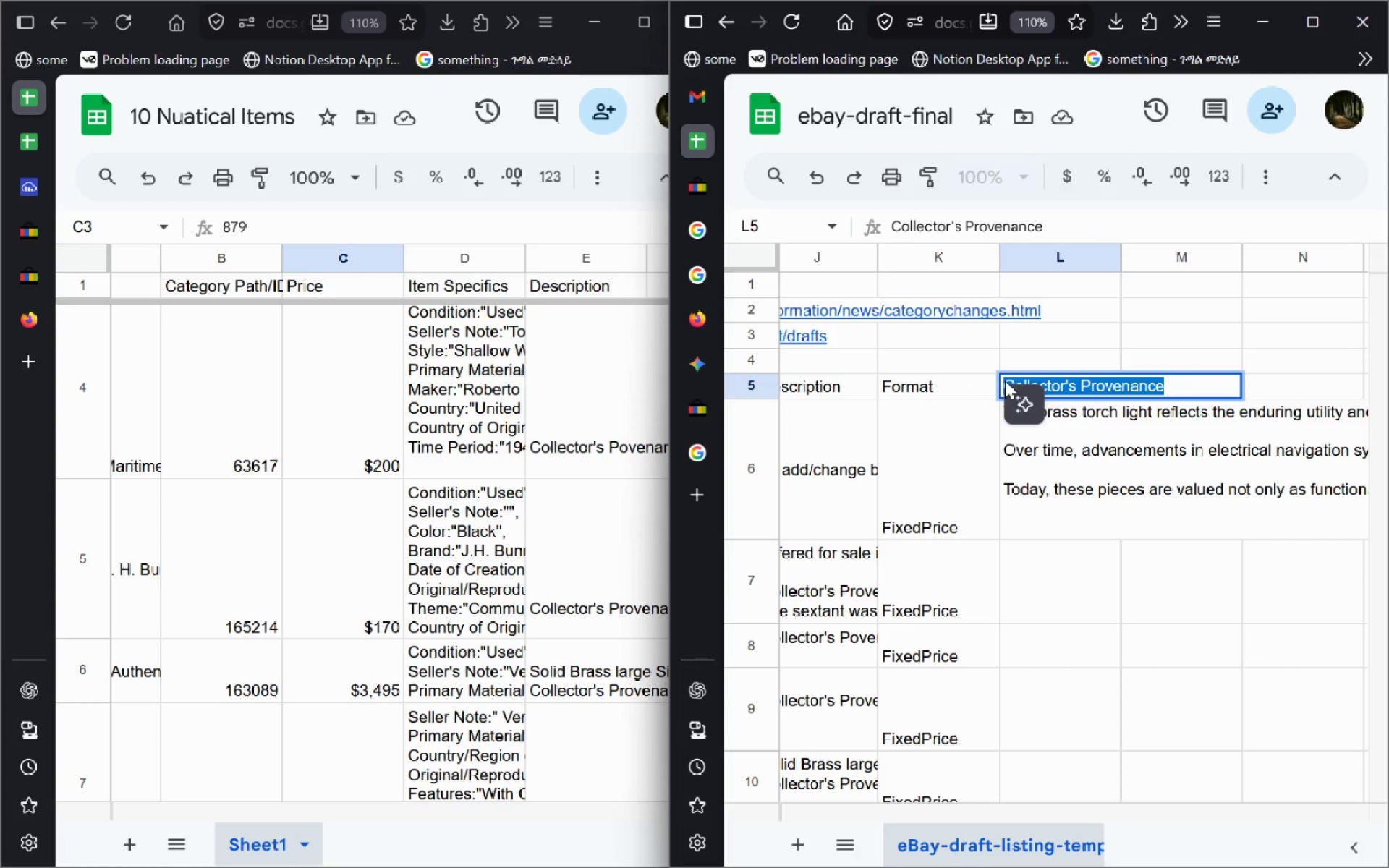 
triple_click([1005, 380])
 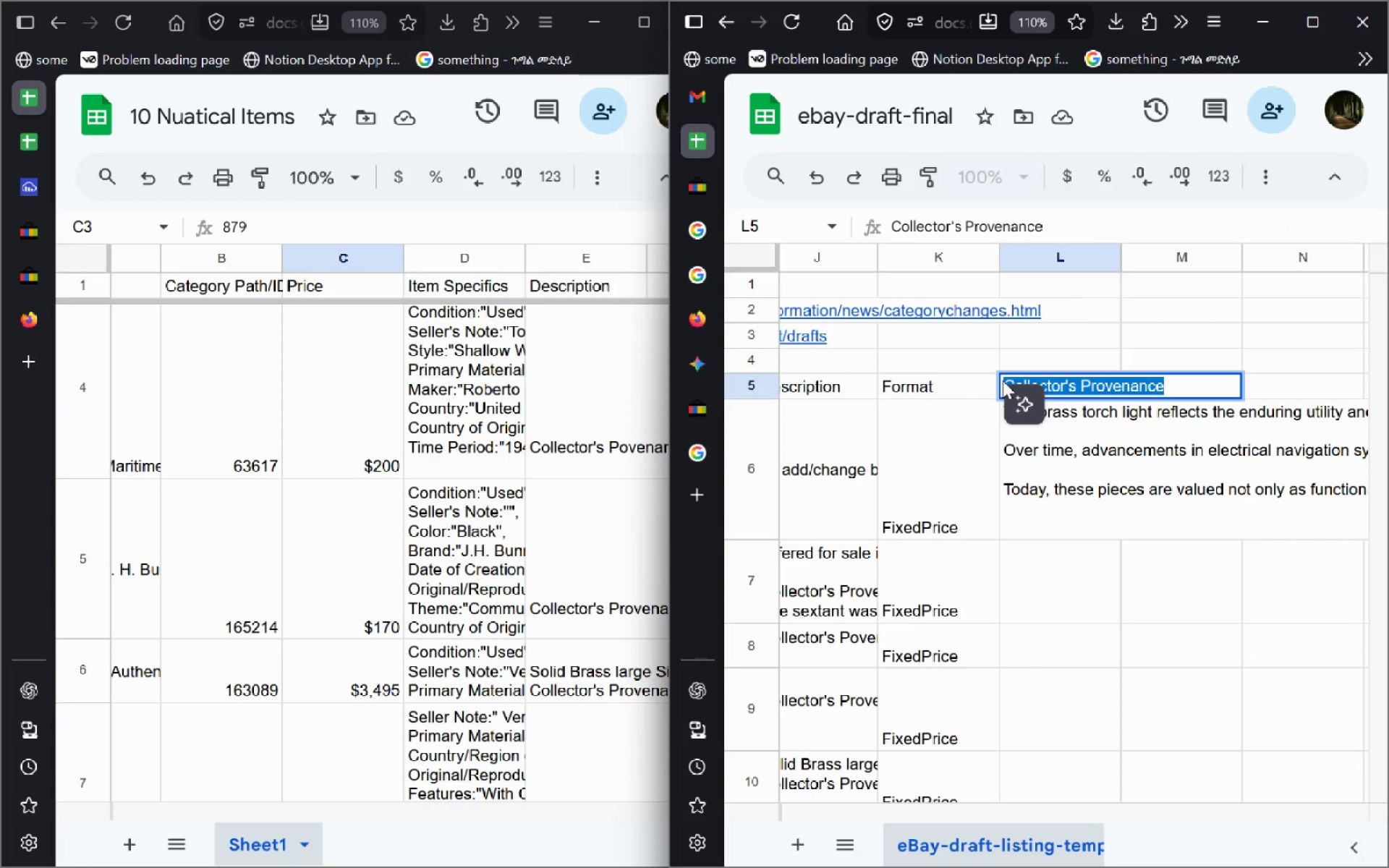 
left_click([1003, 380])
 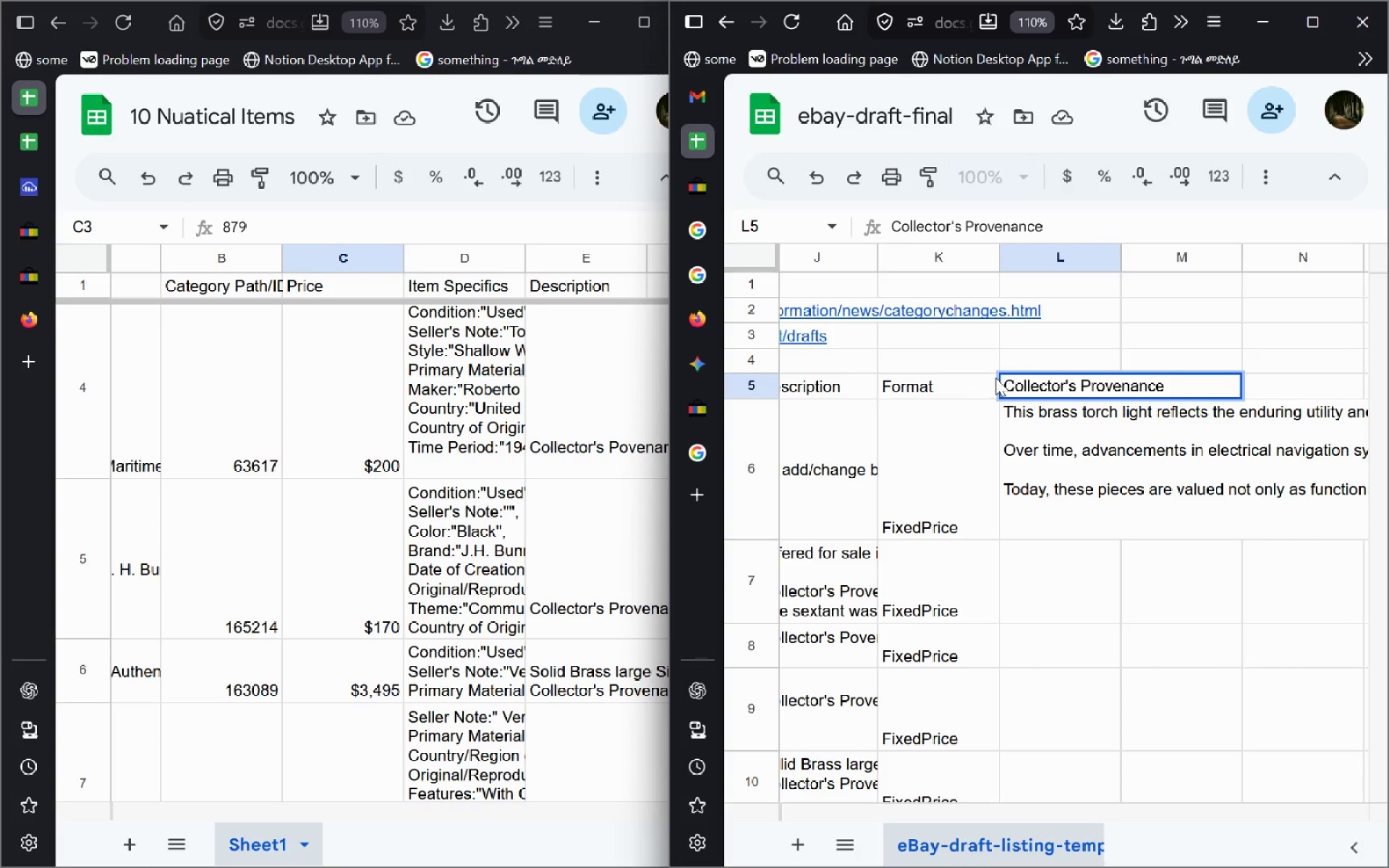 
left_click([1008, 379])
 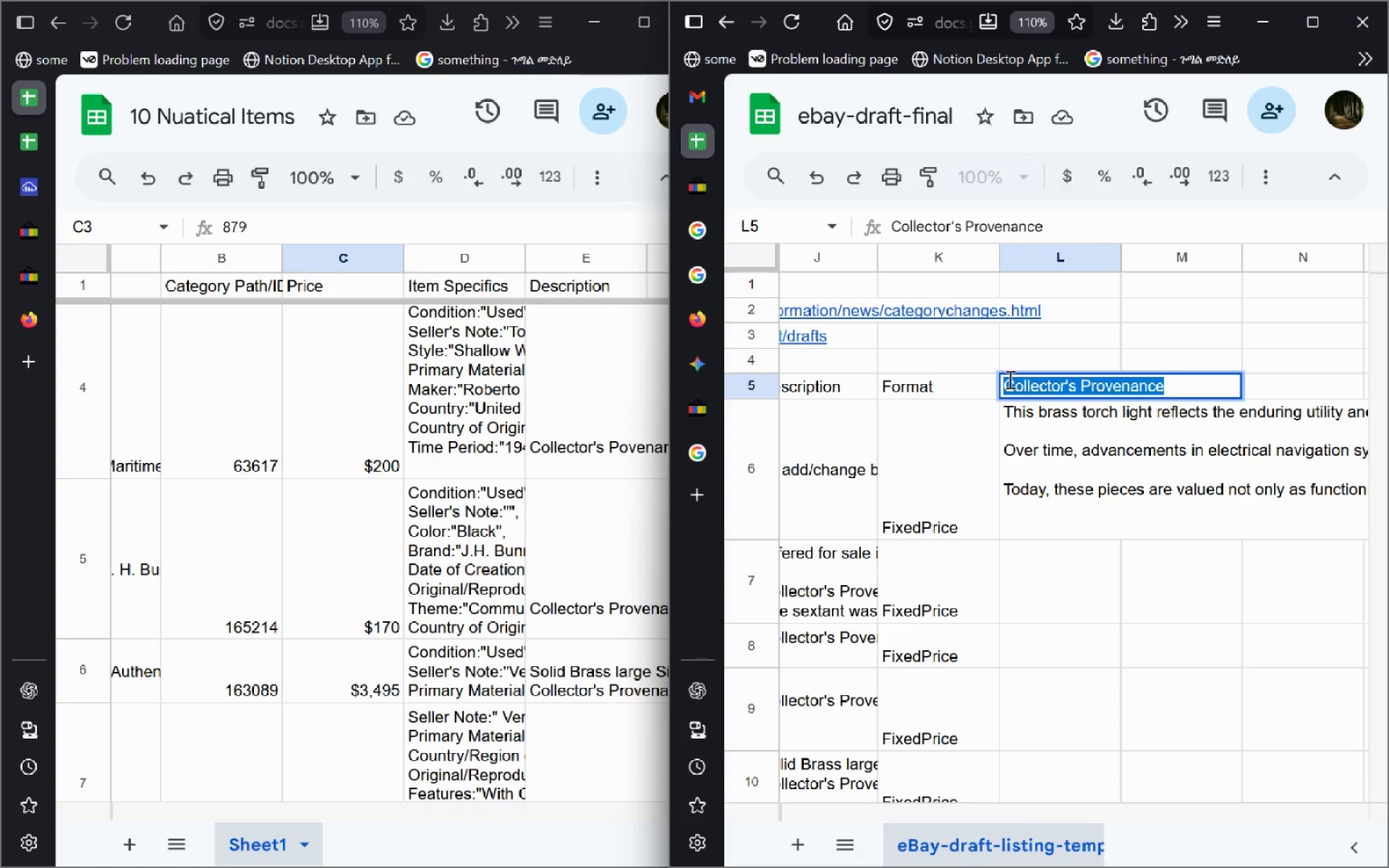 
key(ArrowLeft)
 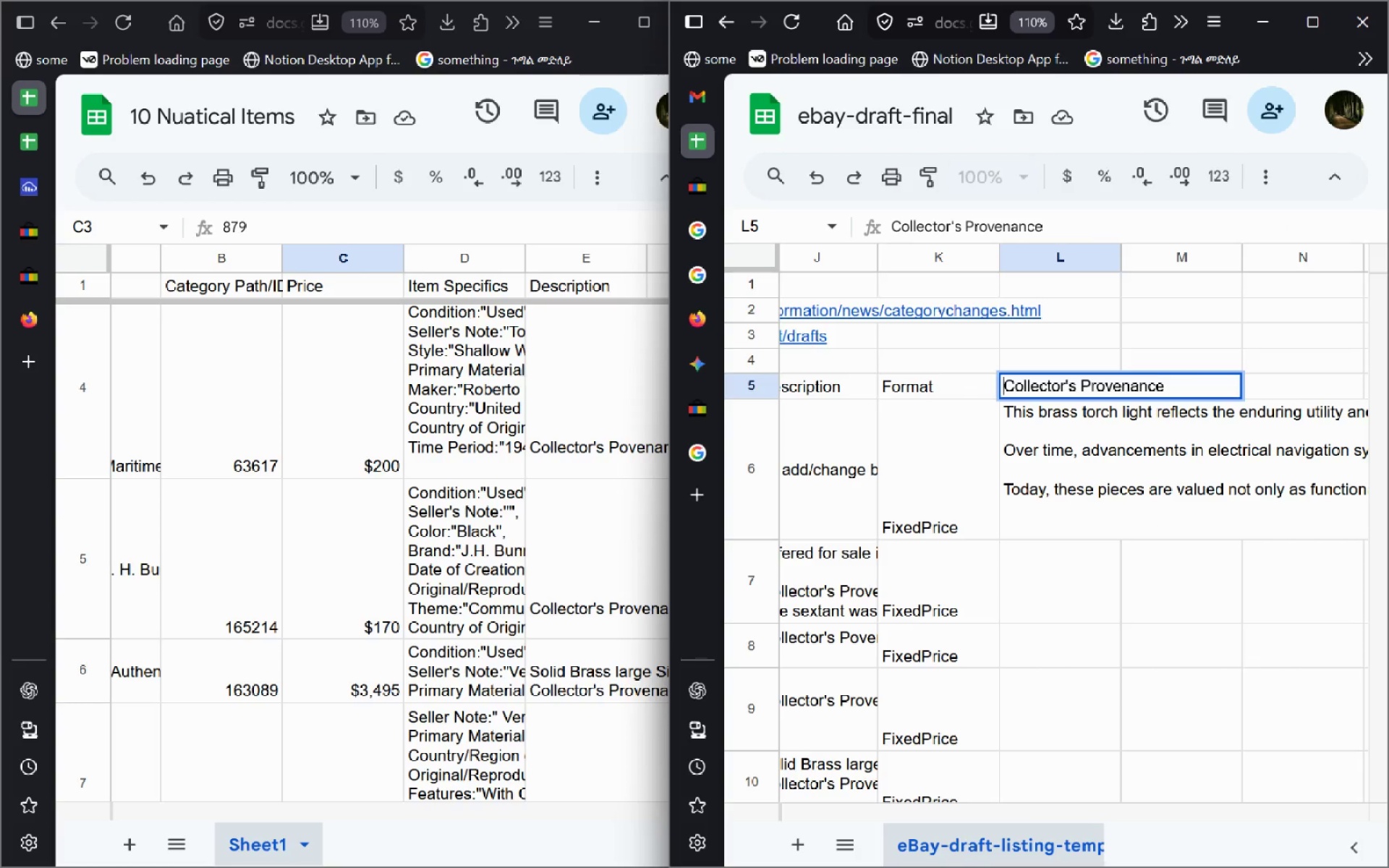 
key(Shift+C)
 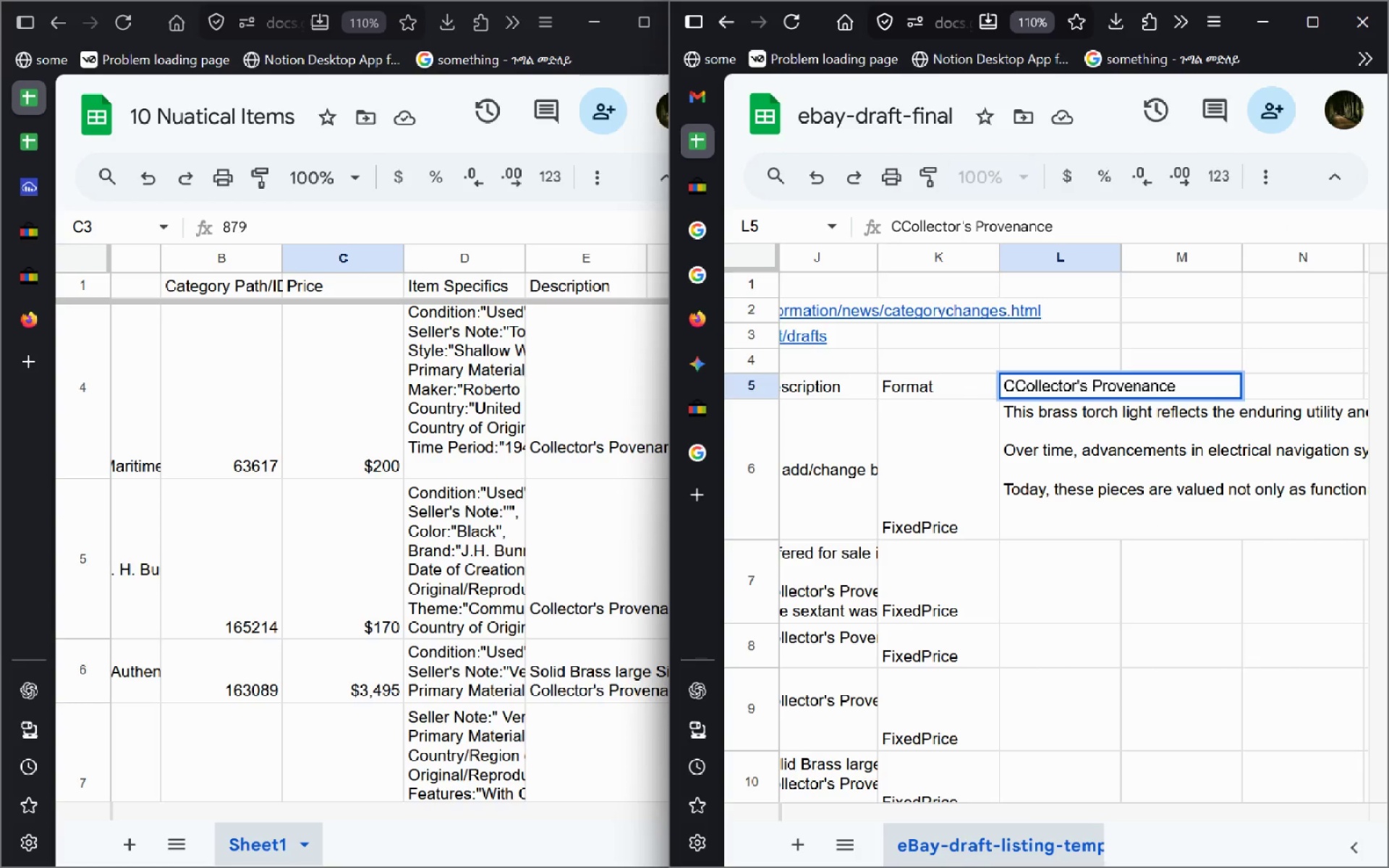 
key(Period)
 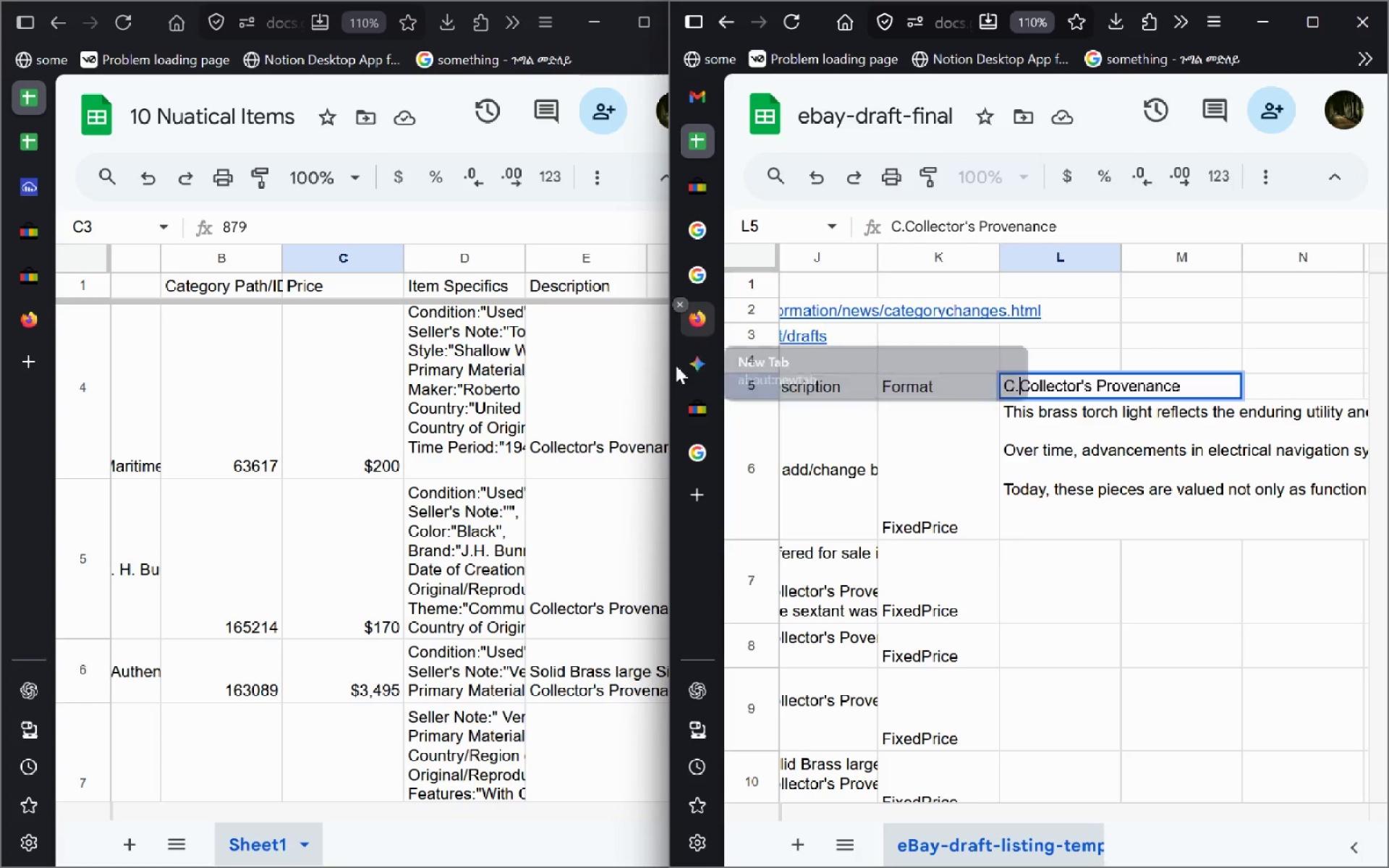 
left_click([691, 370])
 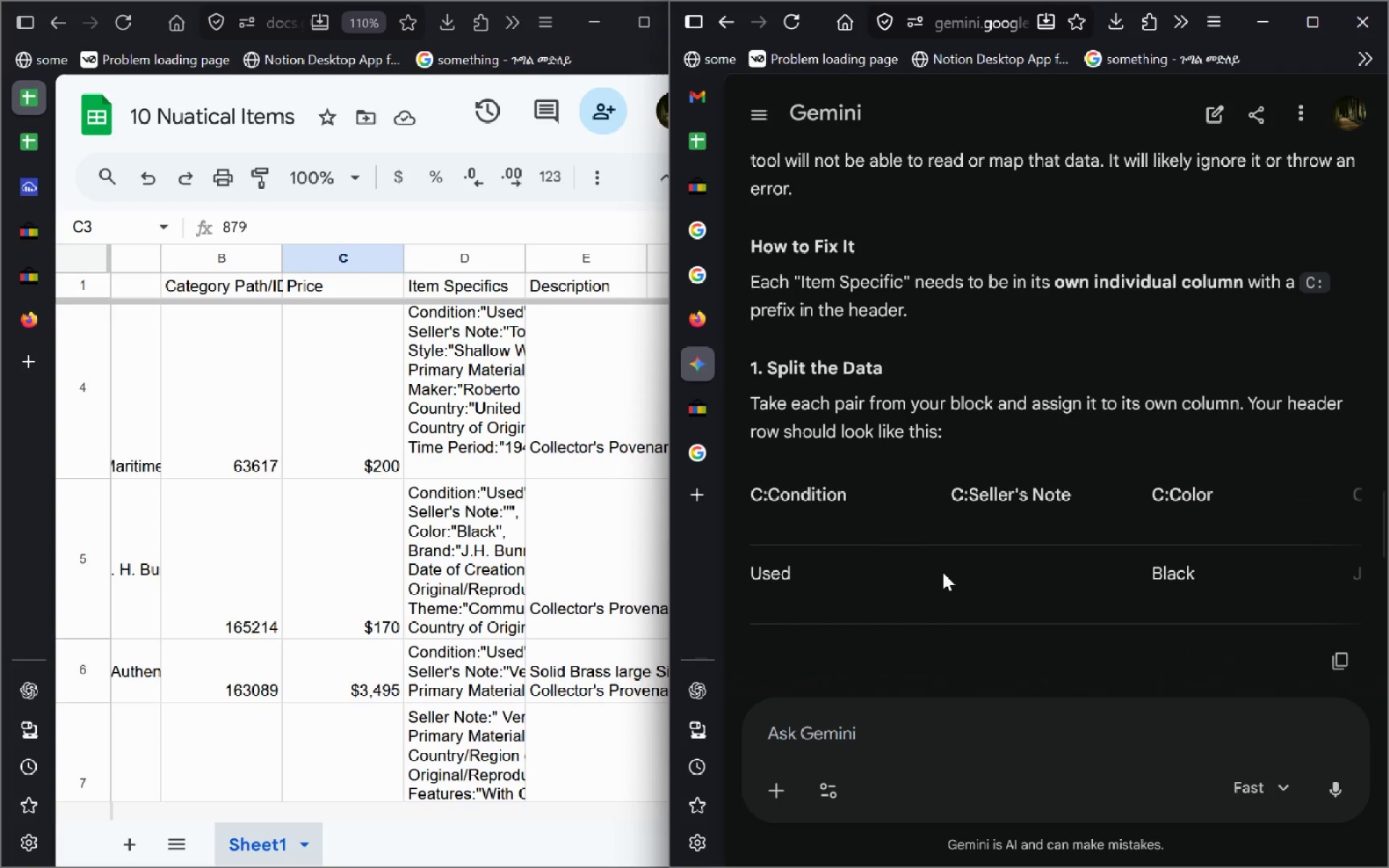 
wait(5.92)
 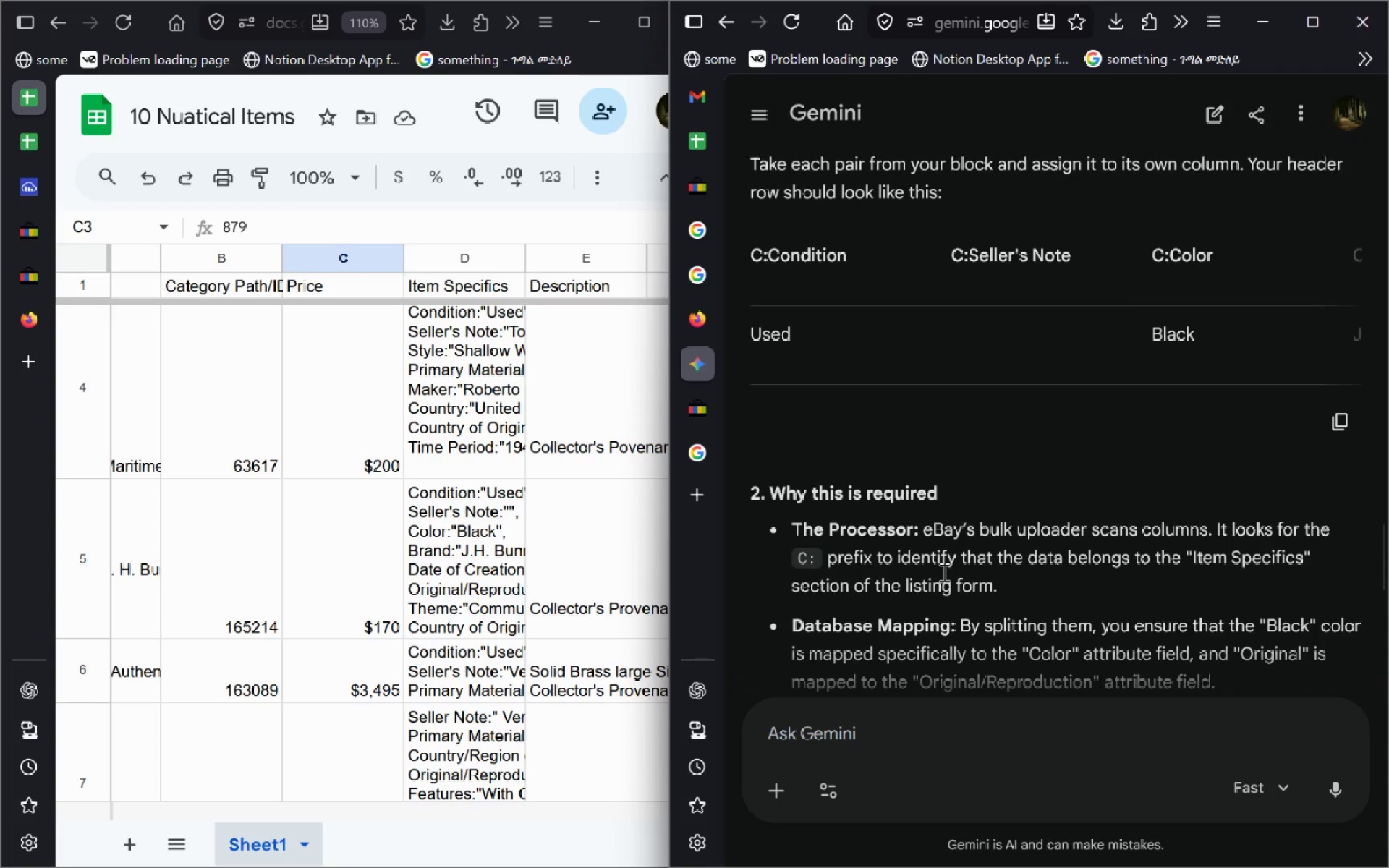 
left_click([713, 161])
 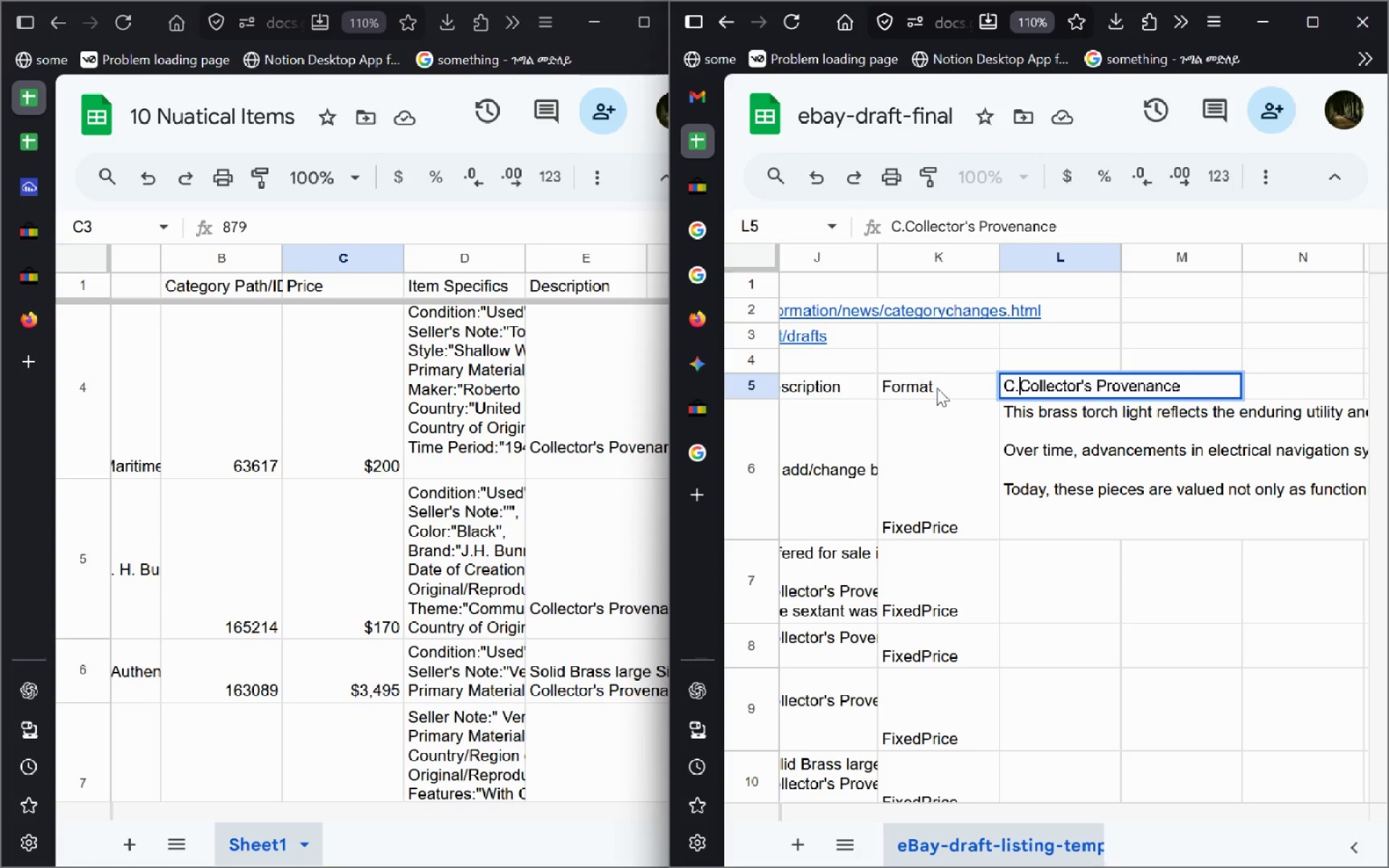 
key(Backspace)
 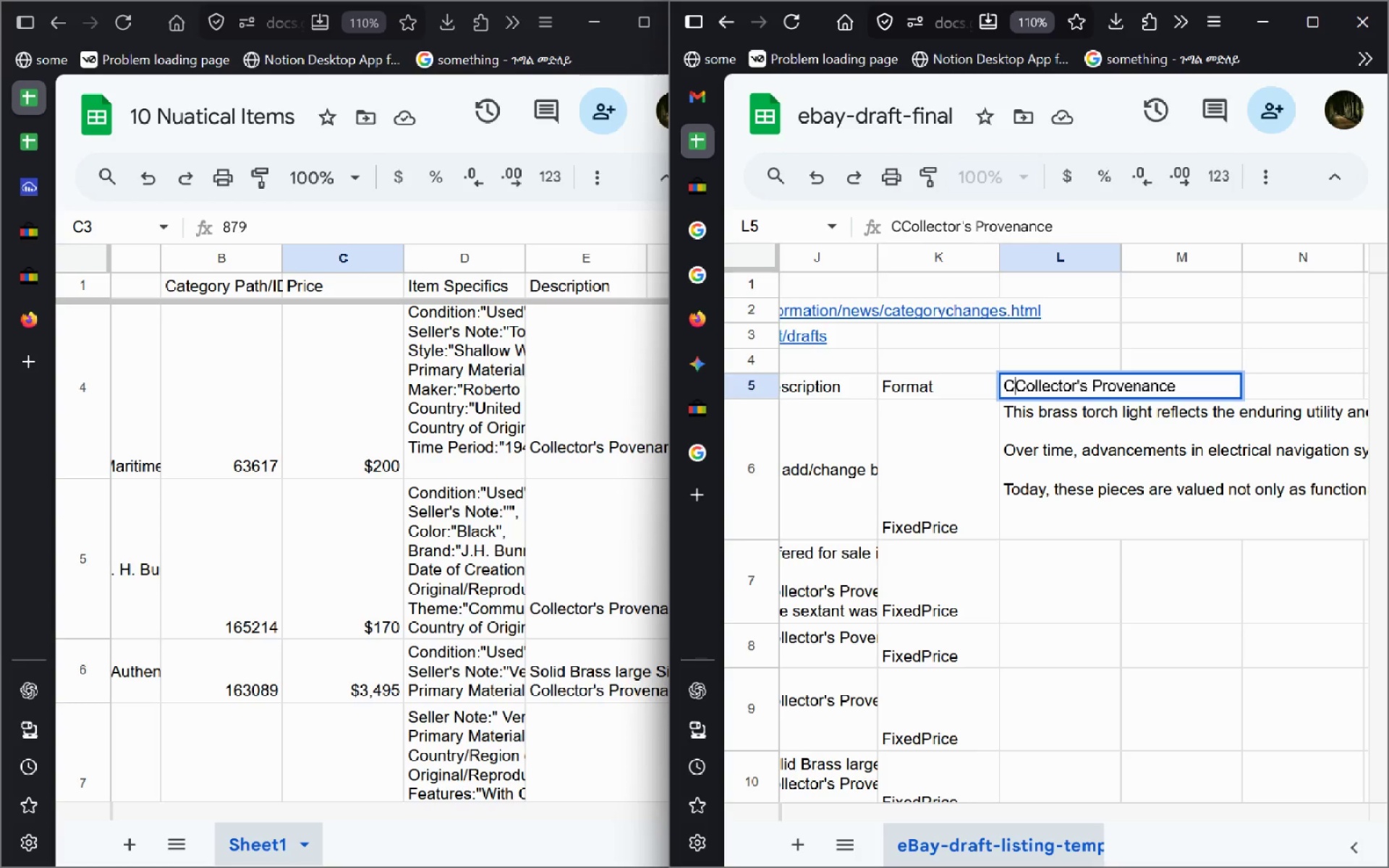 
key(Shift+Semicolon)
 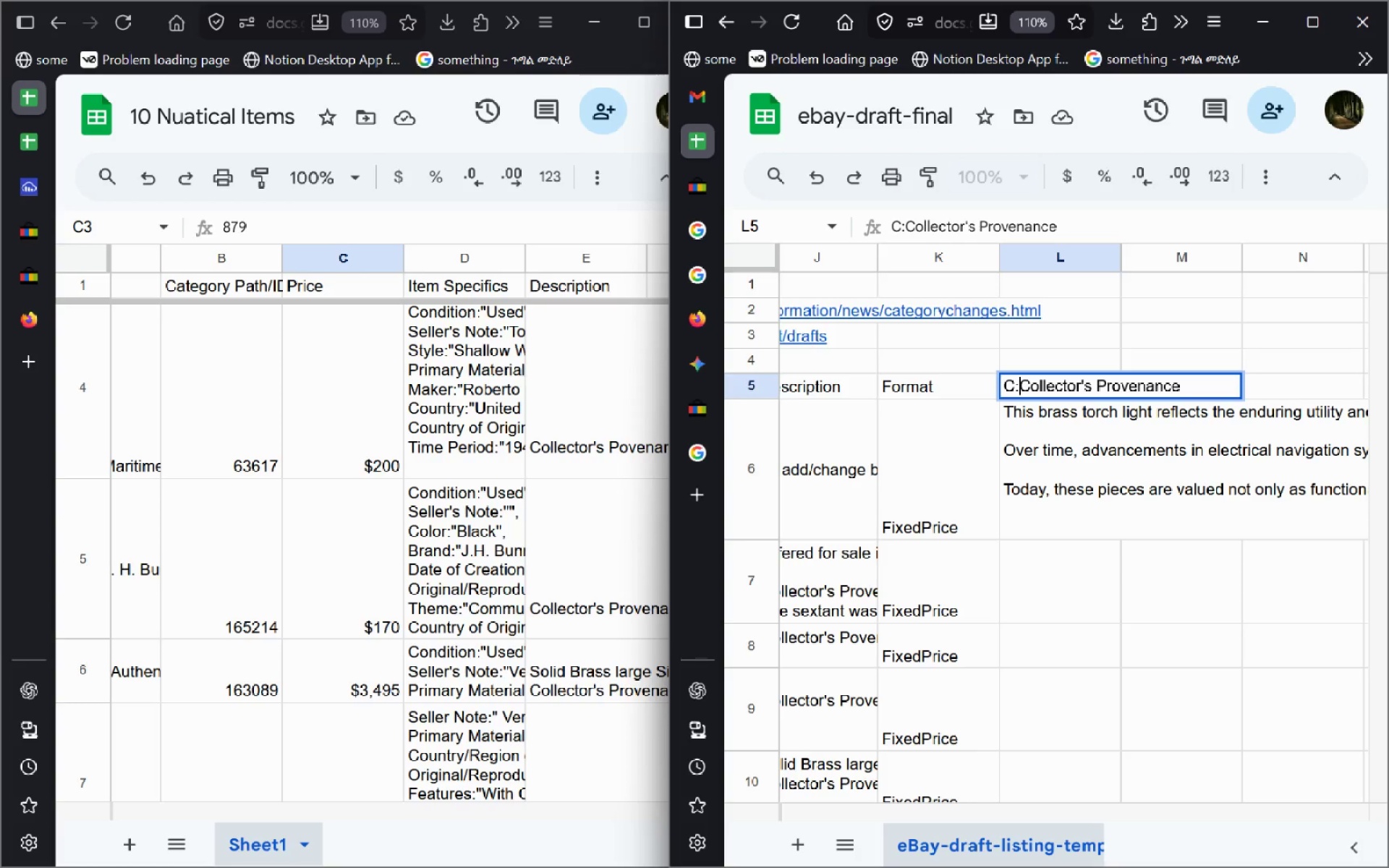 
key(Enter)
 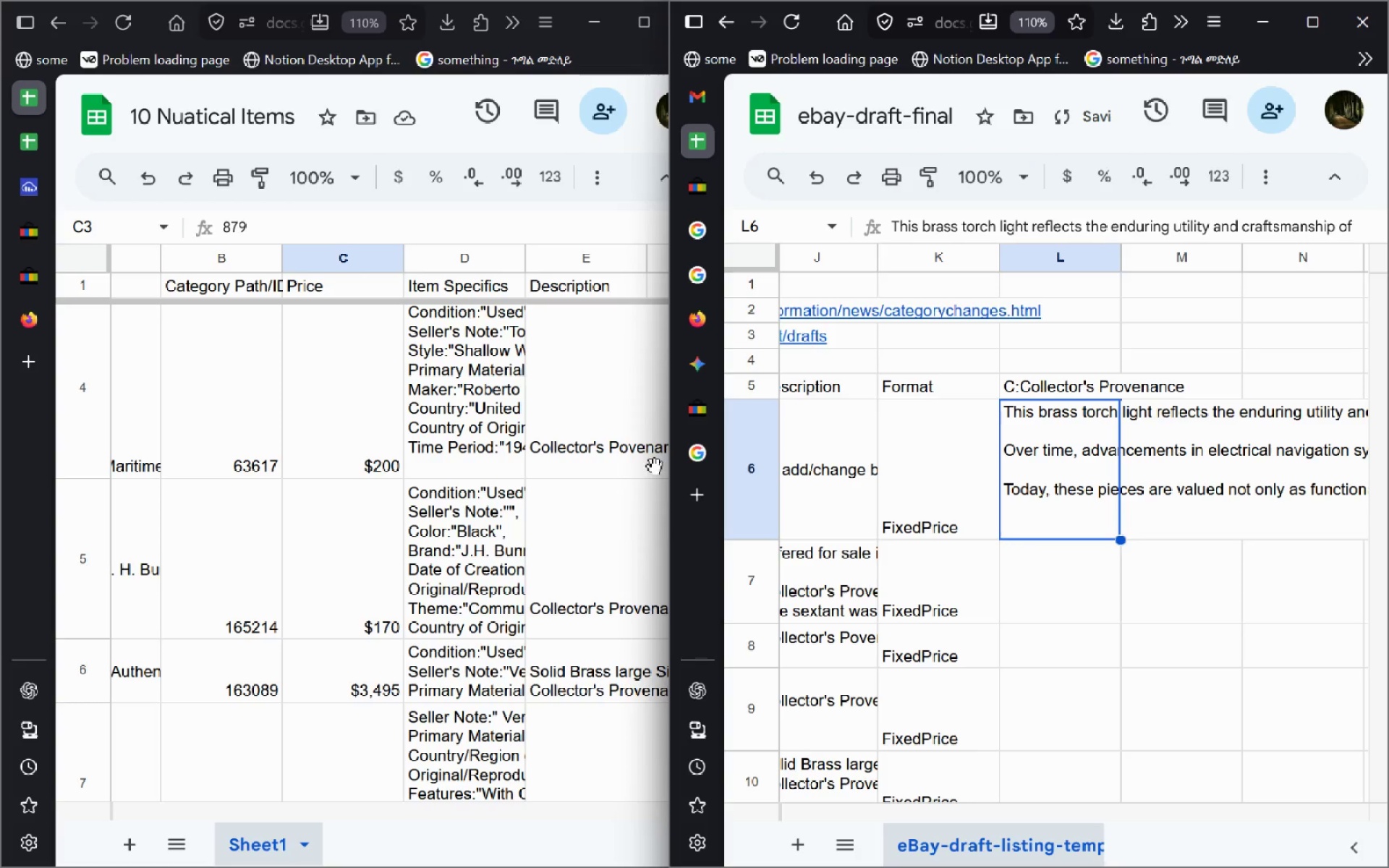 
mouse_move([462, 485])
 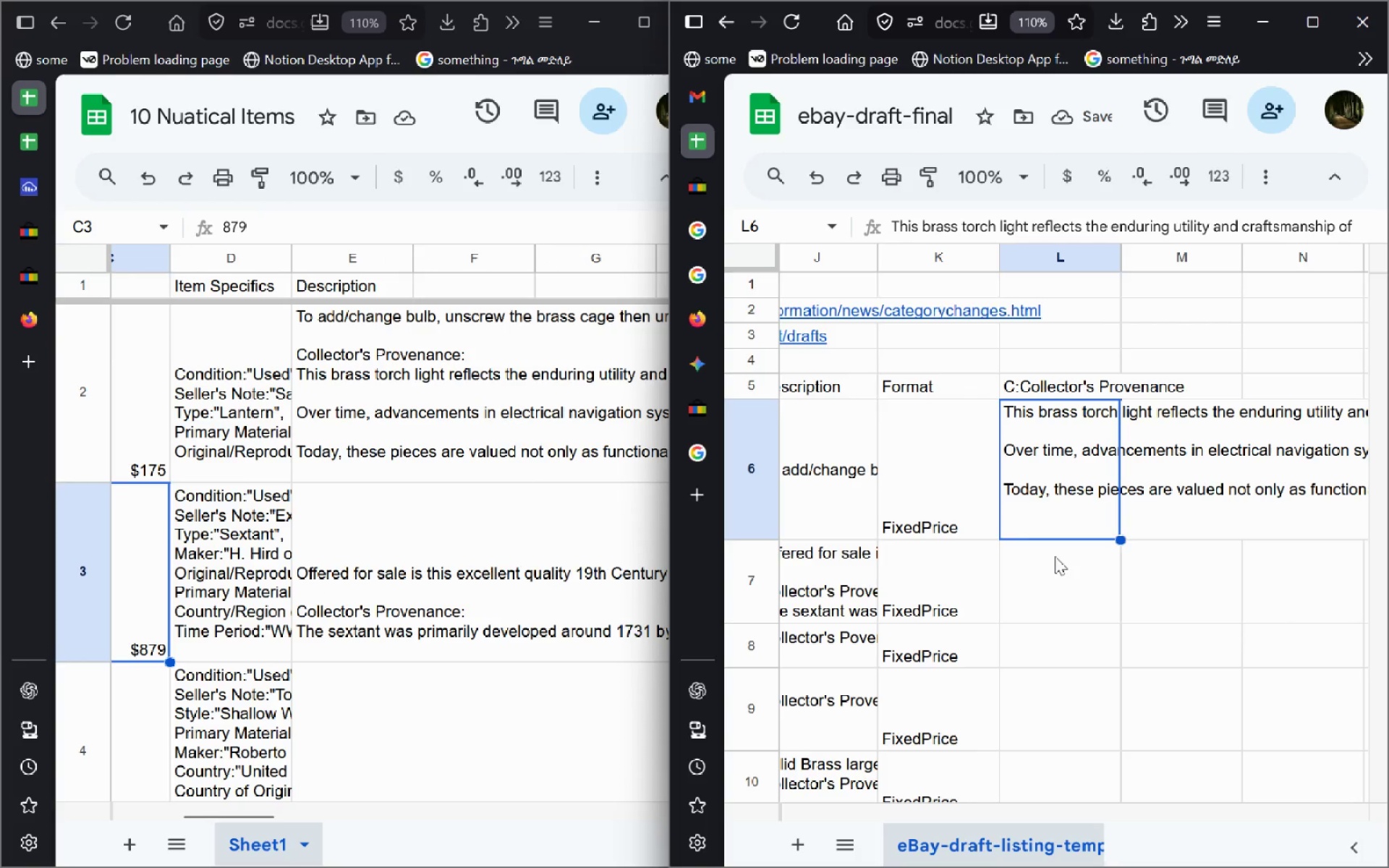 
left_click([1048, 603])
 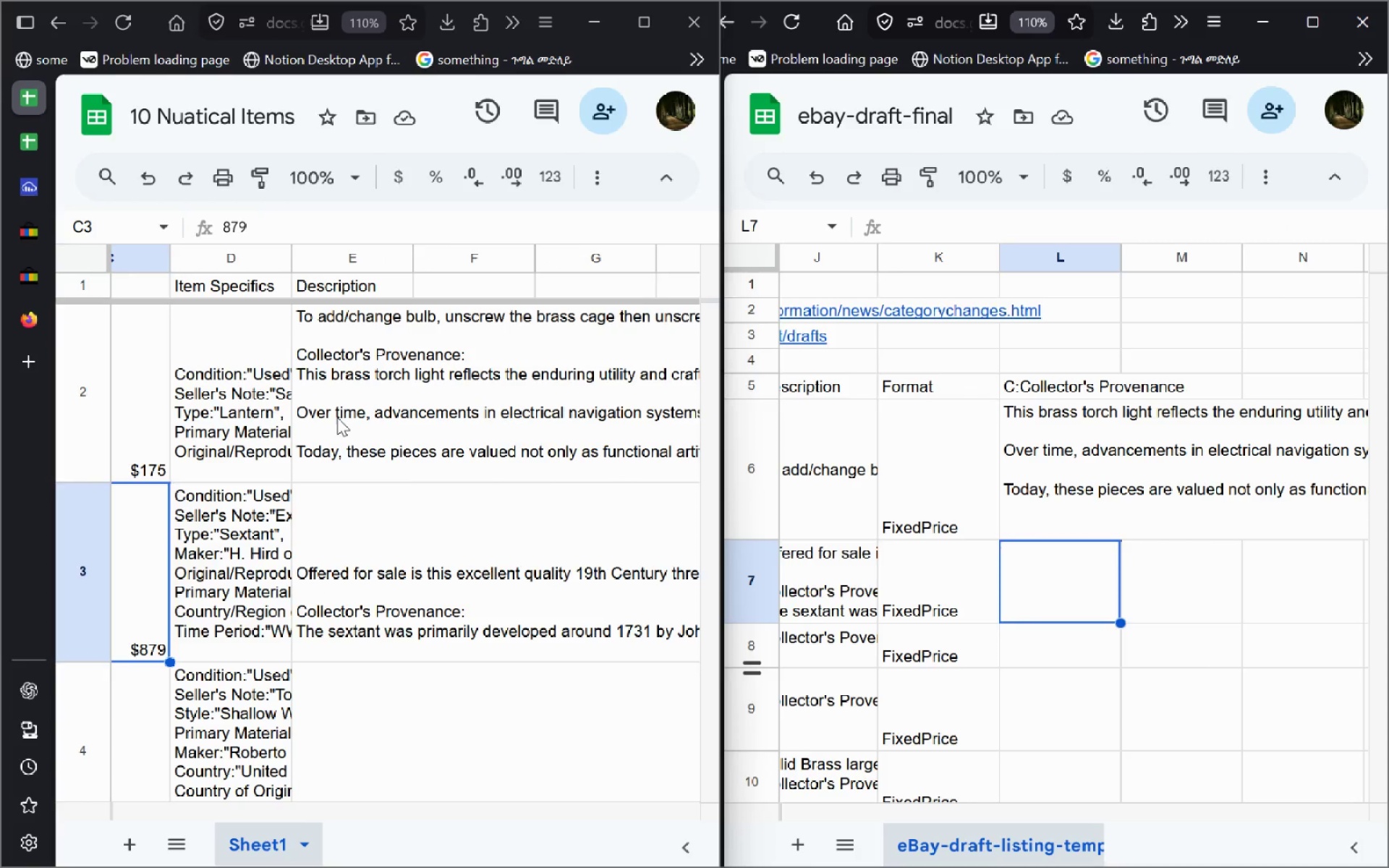 
double_click([337, 417])
 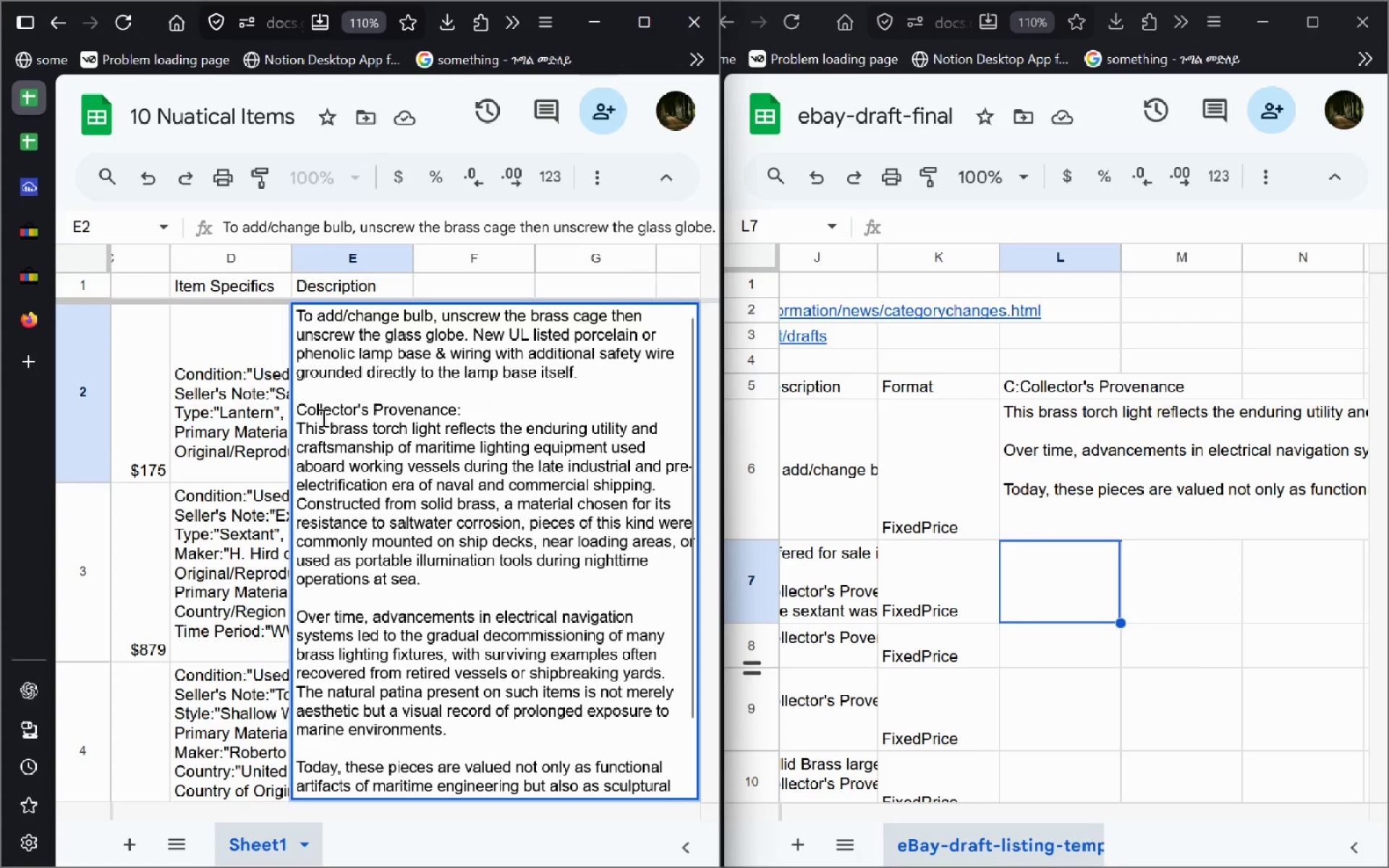 
left_click([247, 400])
 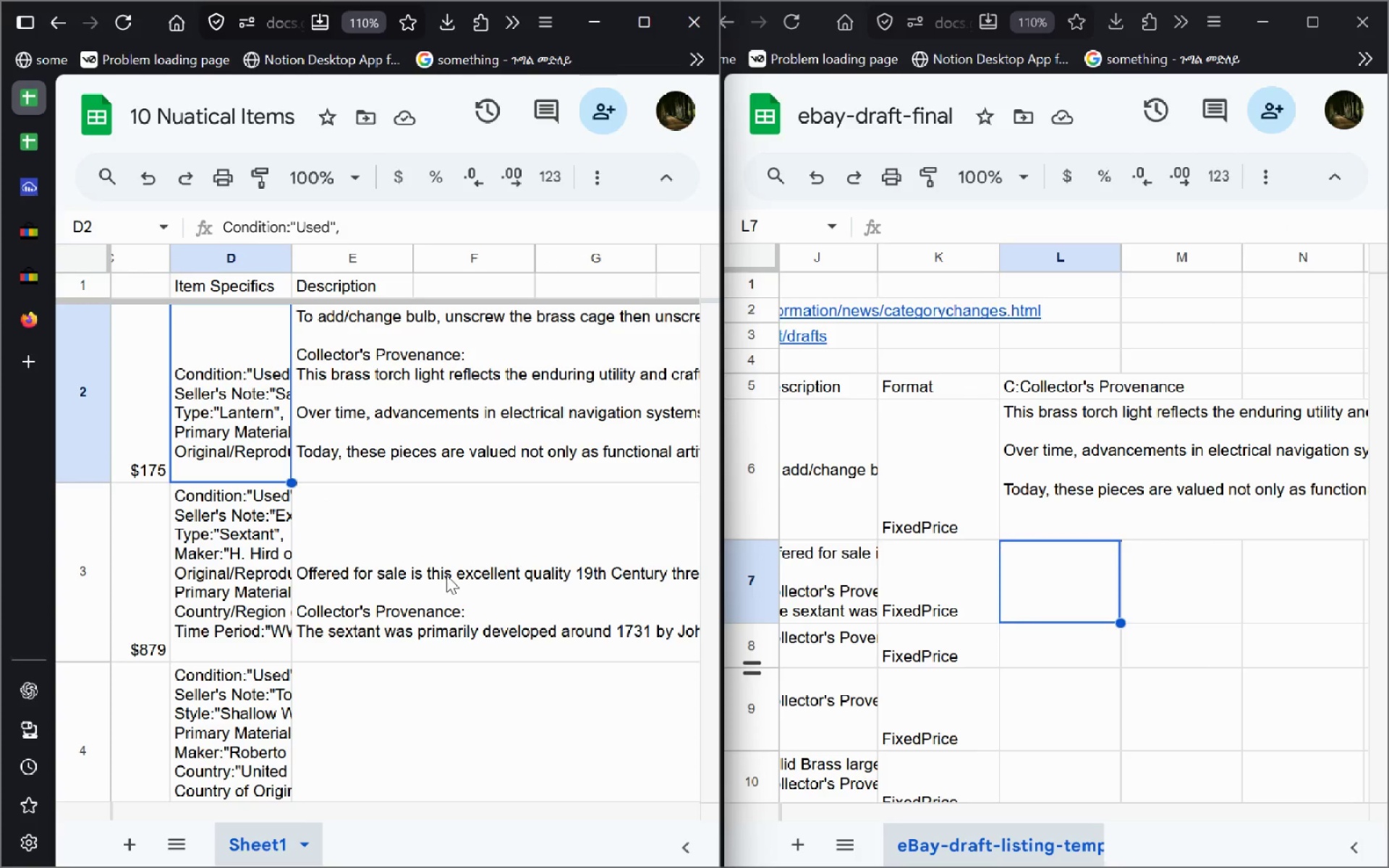 
mouse_move([967, 548])
 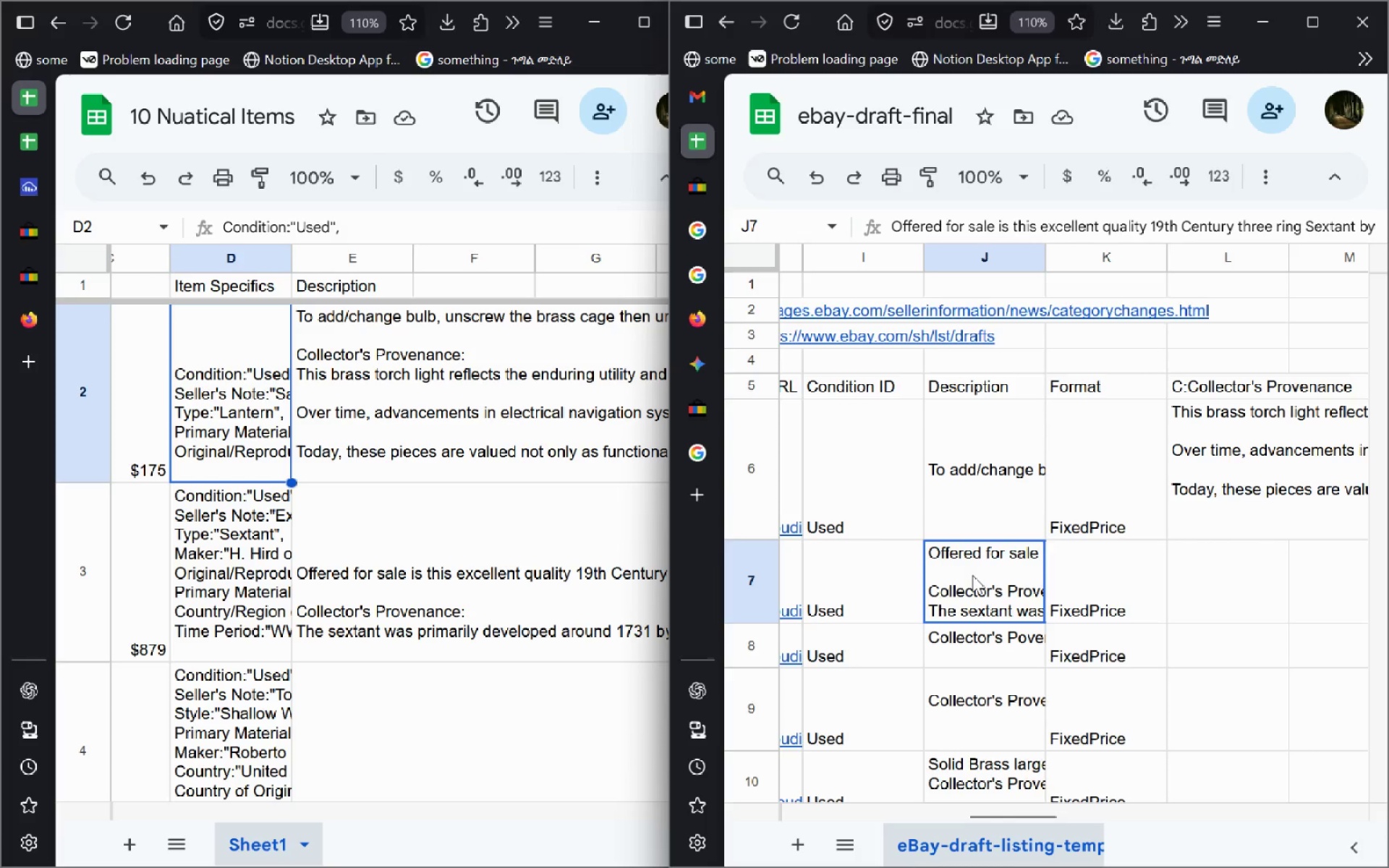 
double_click([972, 575])
 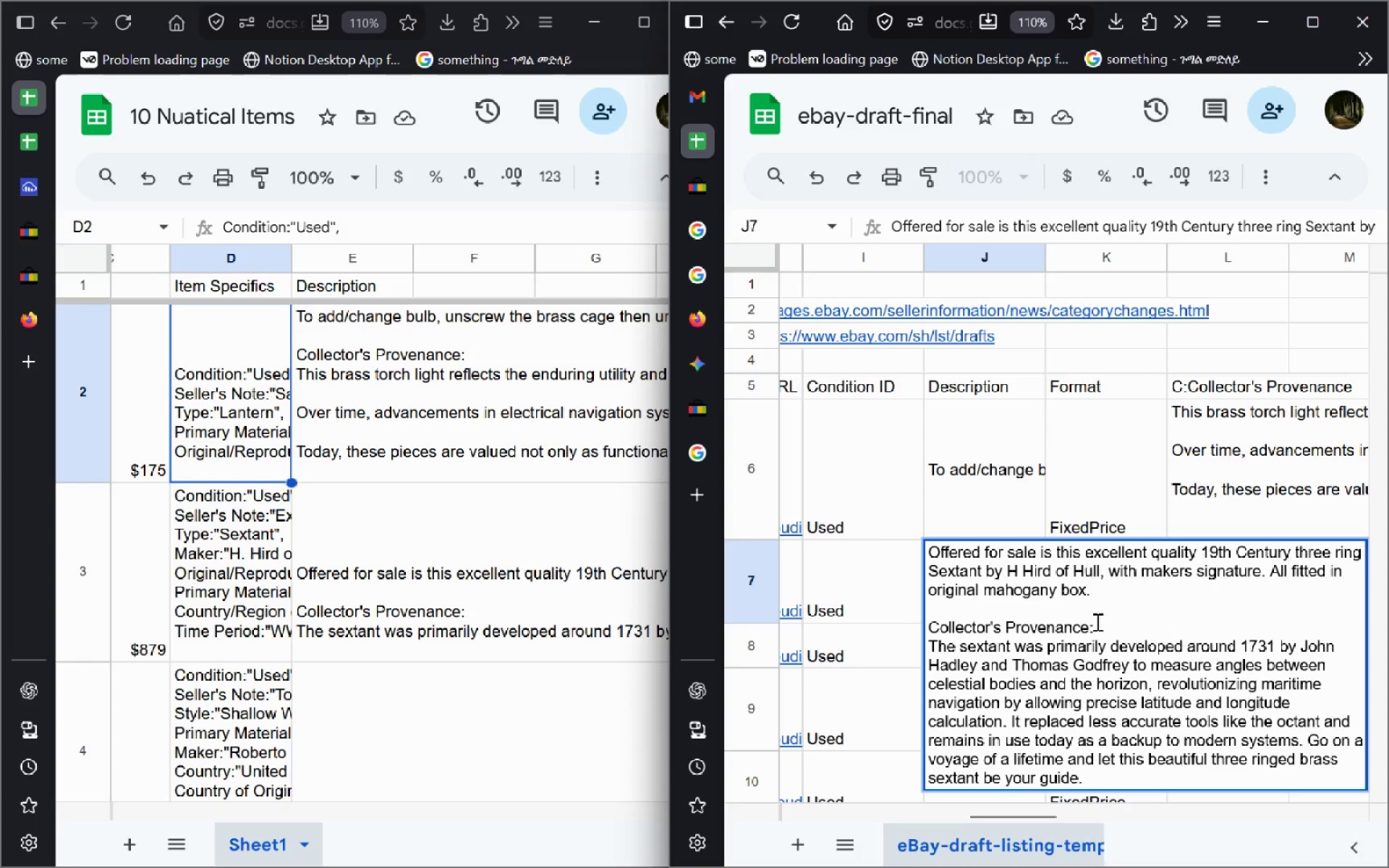 
left_click_drag(start_coordinate=[1097, 624], to_coordinate=[734, 629])
 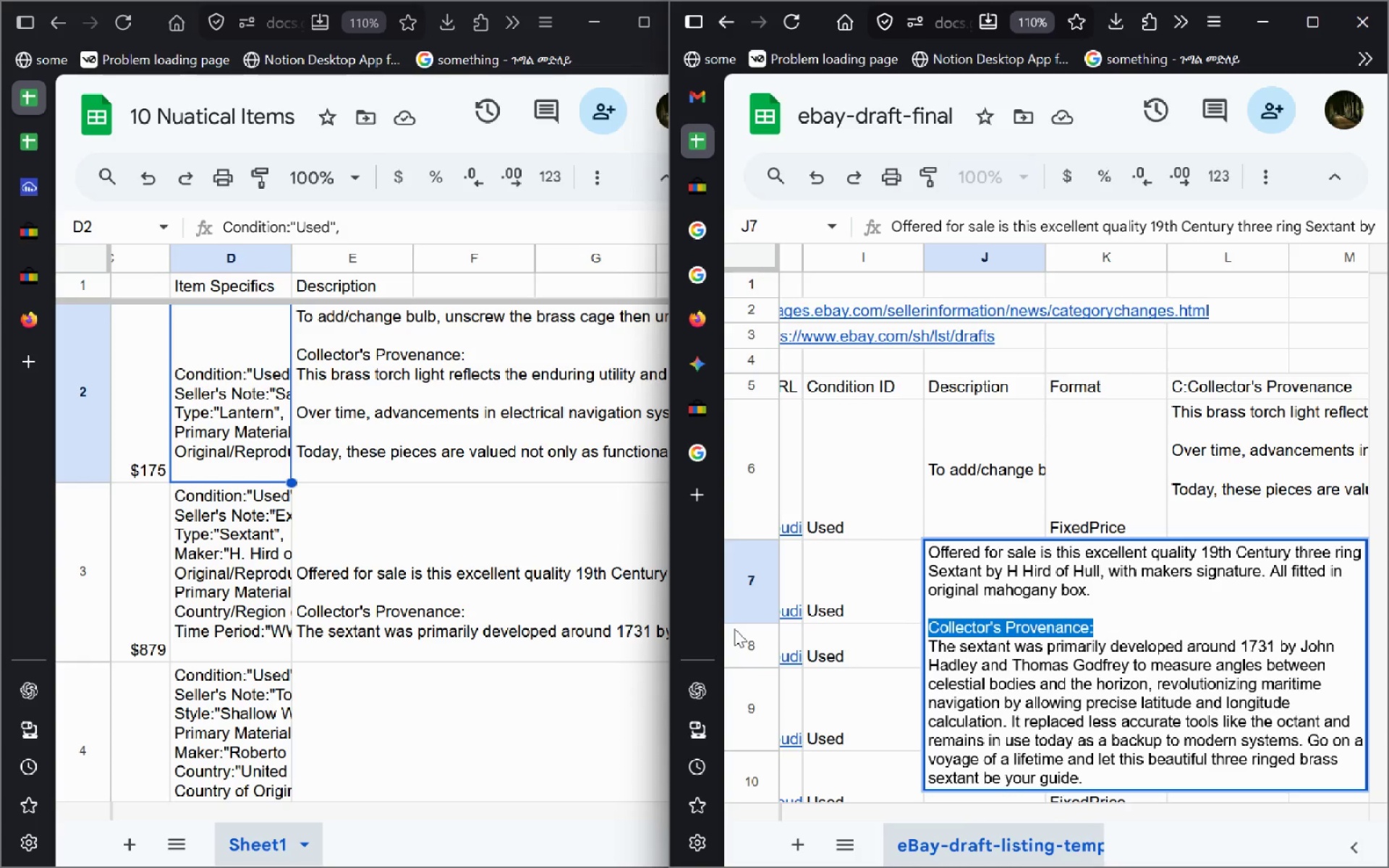 
key(Backslash)
 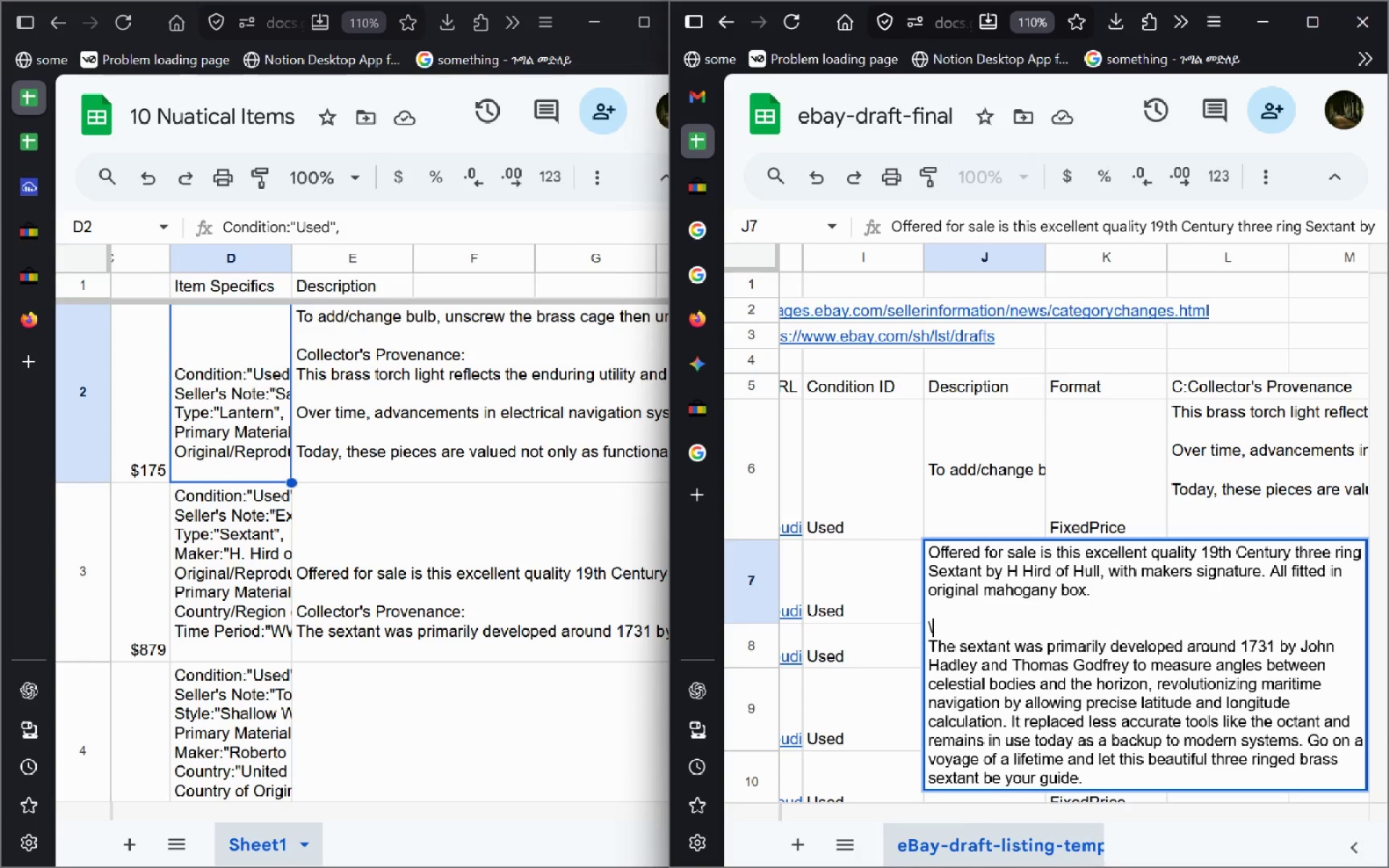 
key(Backspace)
 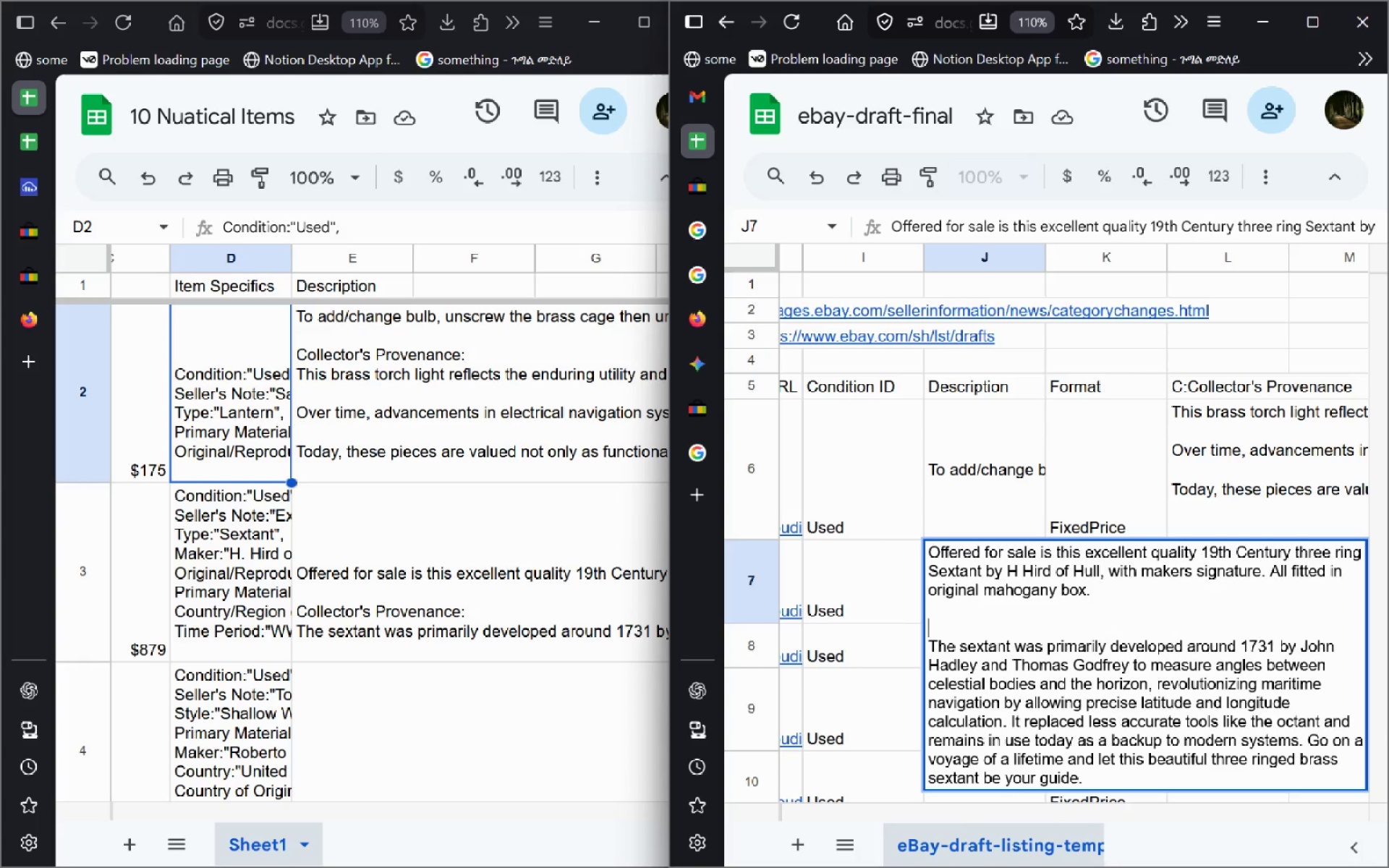 
key(Control+Shift+ArrowDown)
 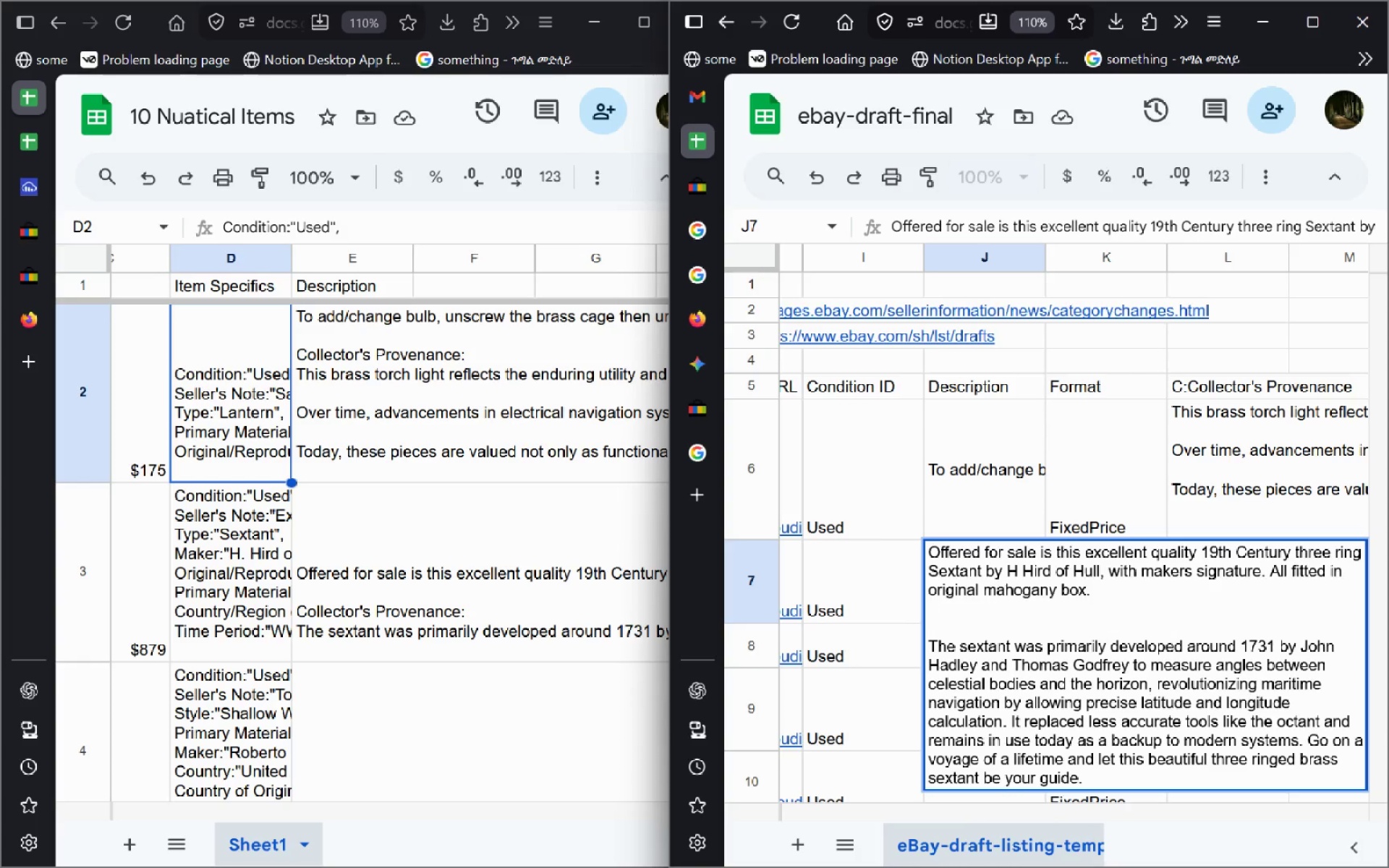 
key(Control+Shift+ArrowDown)
 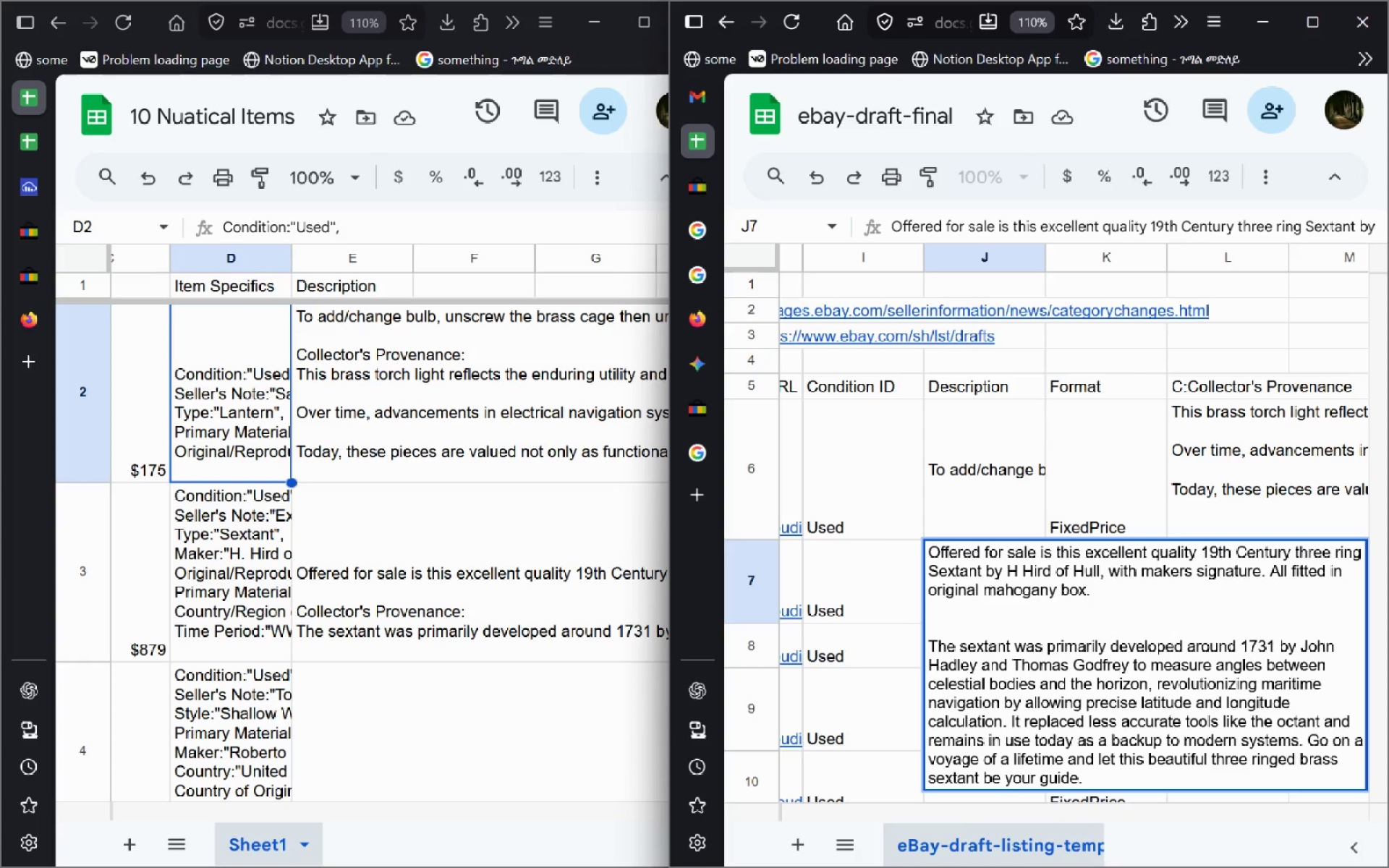 
key(Shift+ArrowDown)
 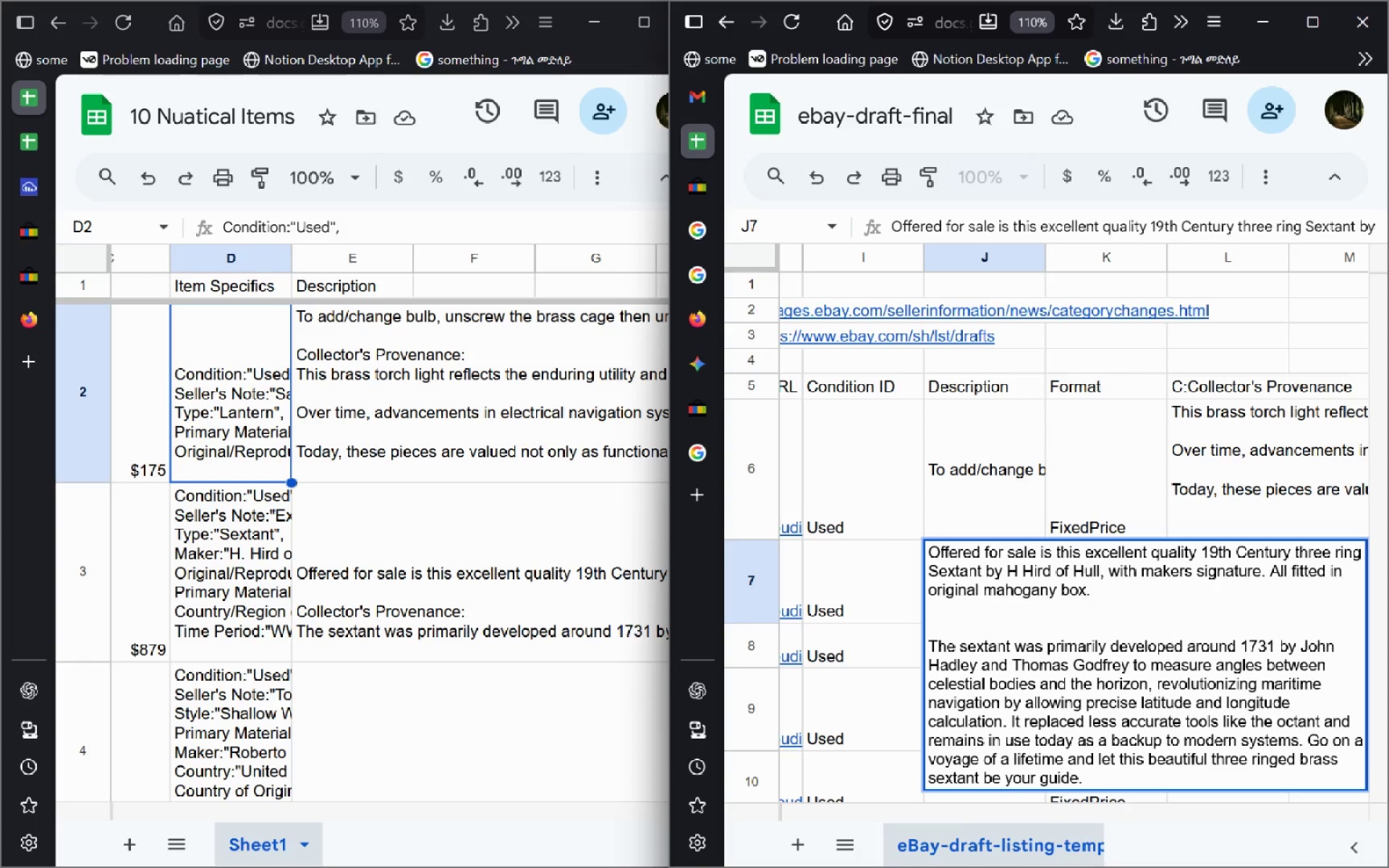 
key(Control+Shift+ArrowDown)
 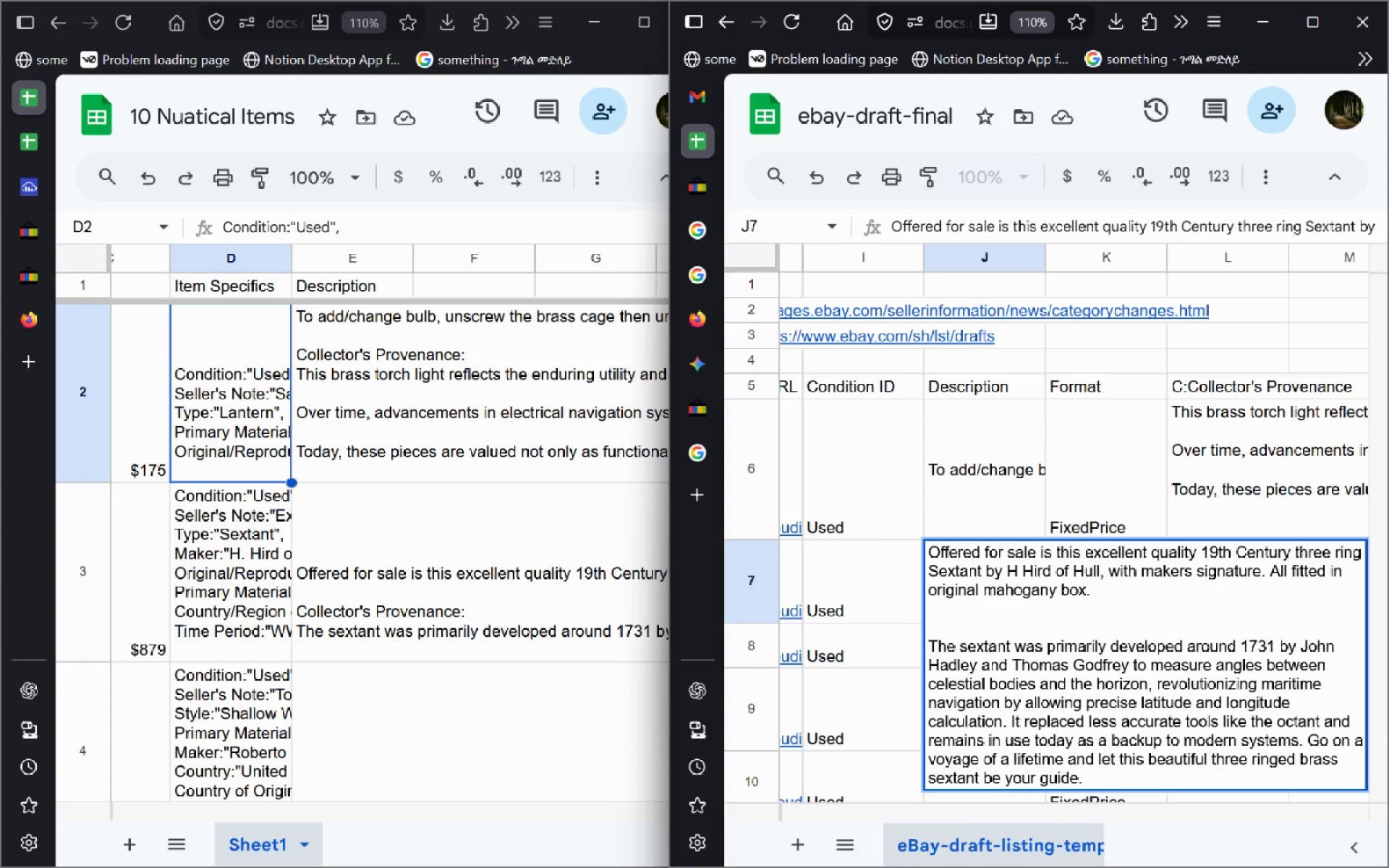 
key(Control+Shift+ArrowDown)
 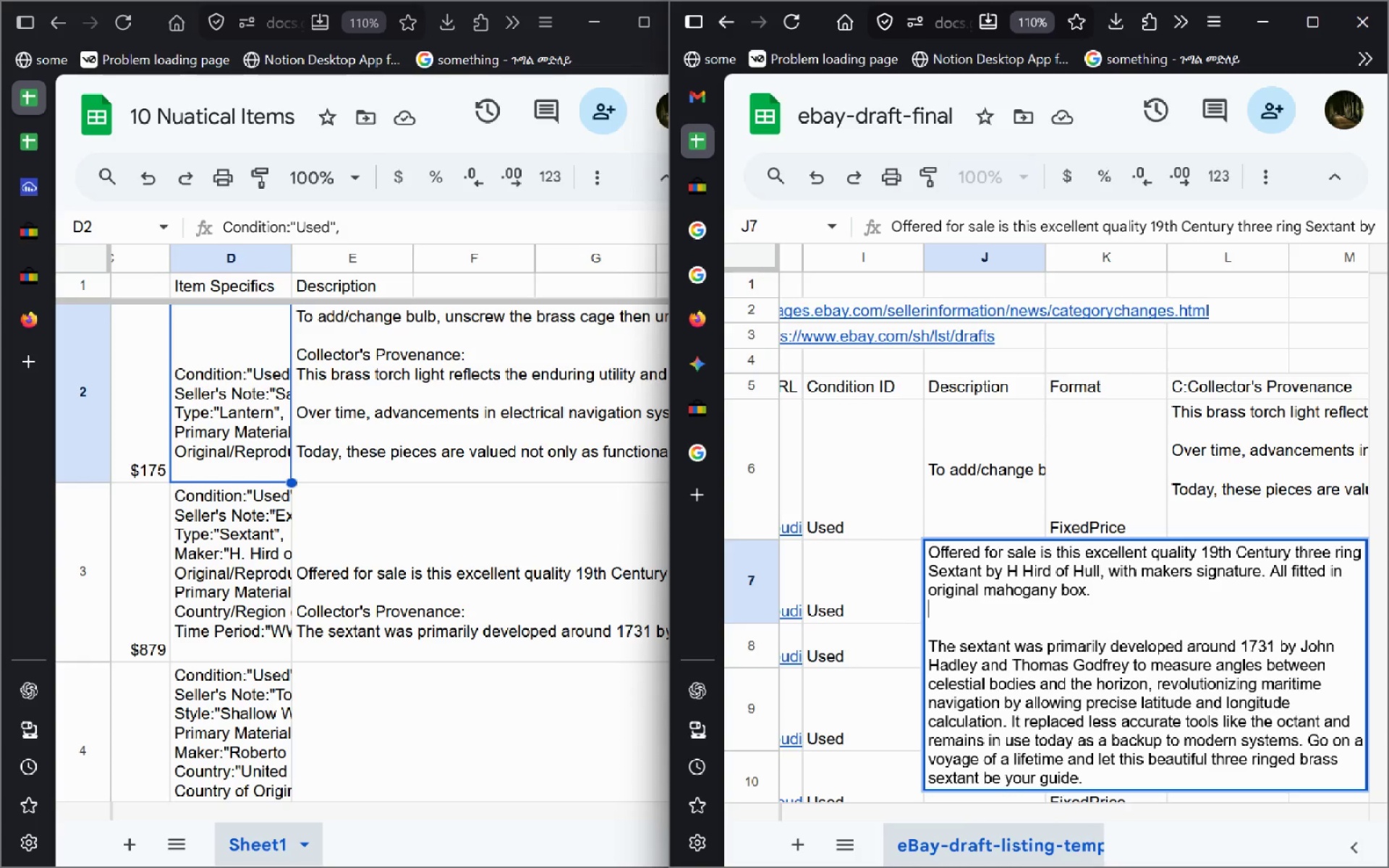 
key(ArrowDown)
 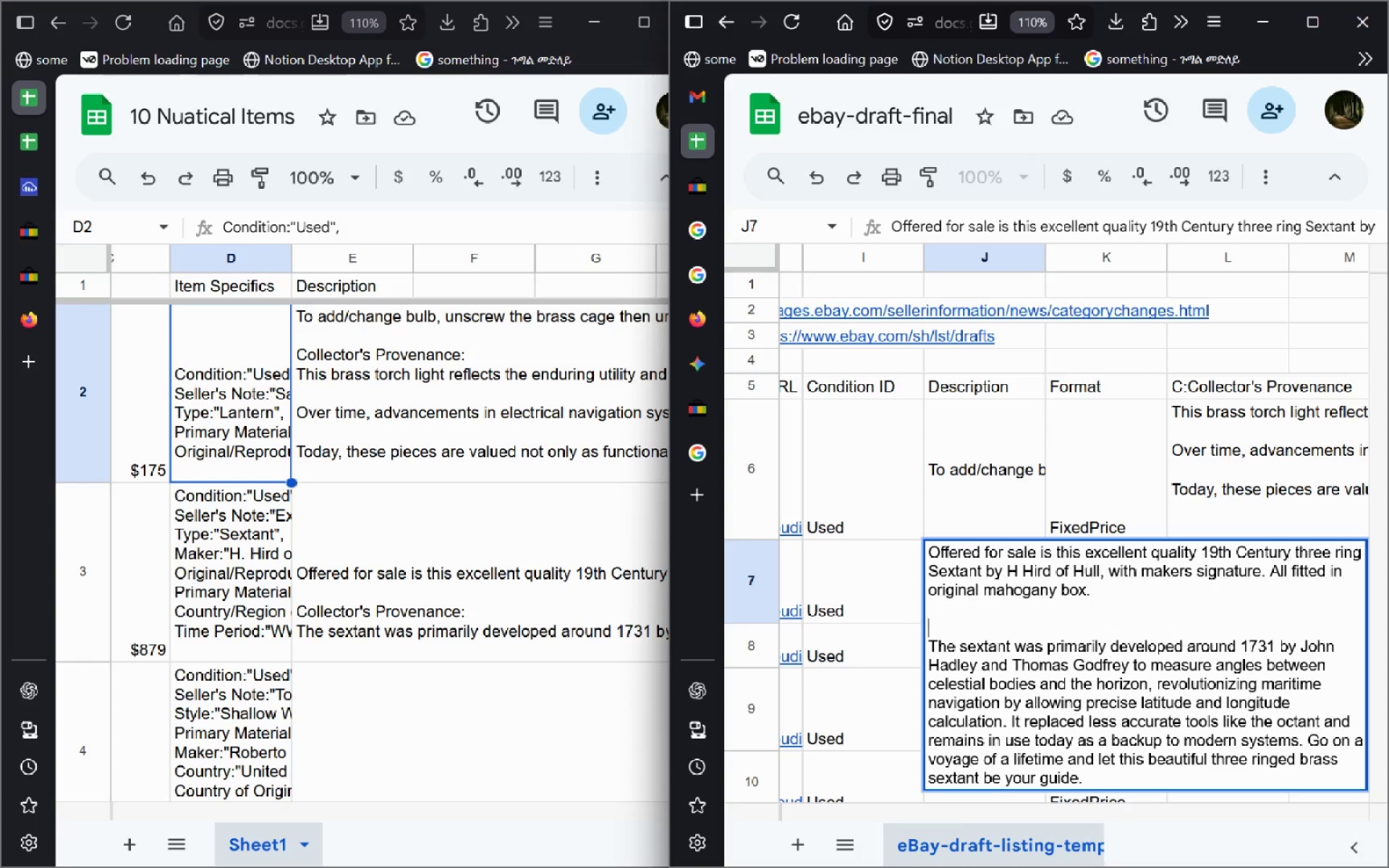 
key(ArrowDown)
 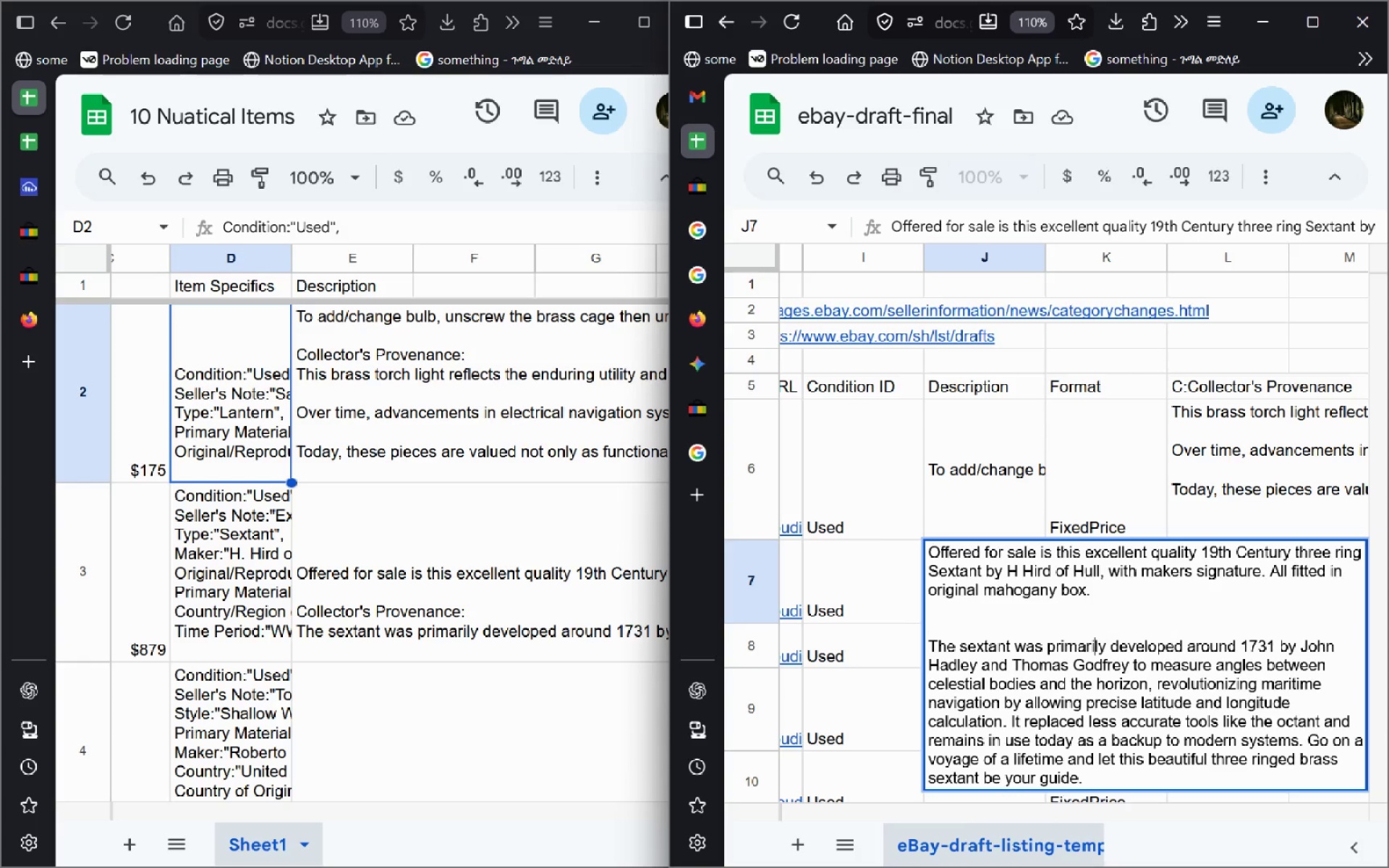 
key(ArrowDown)
 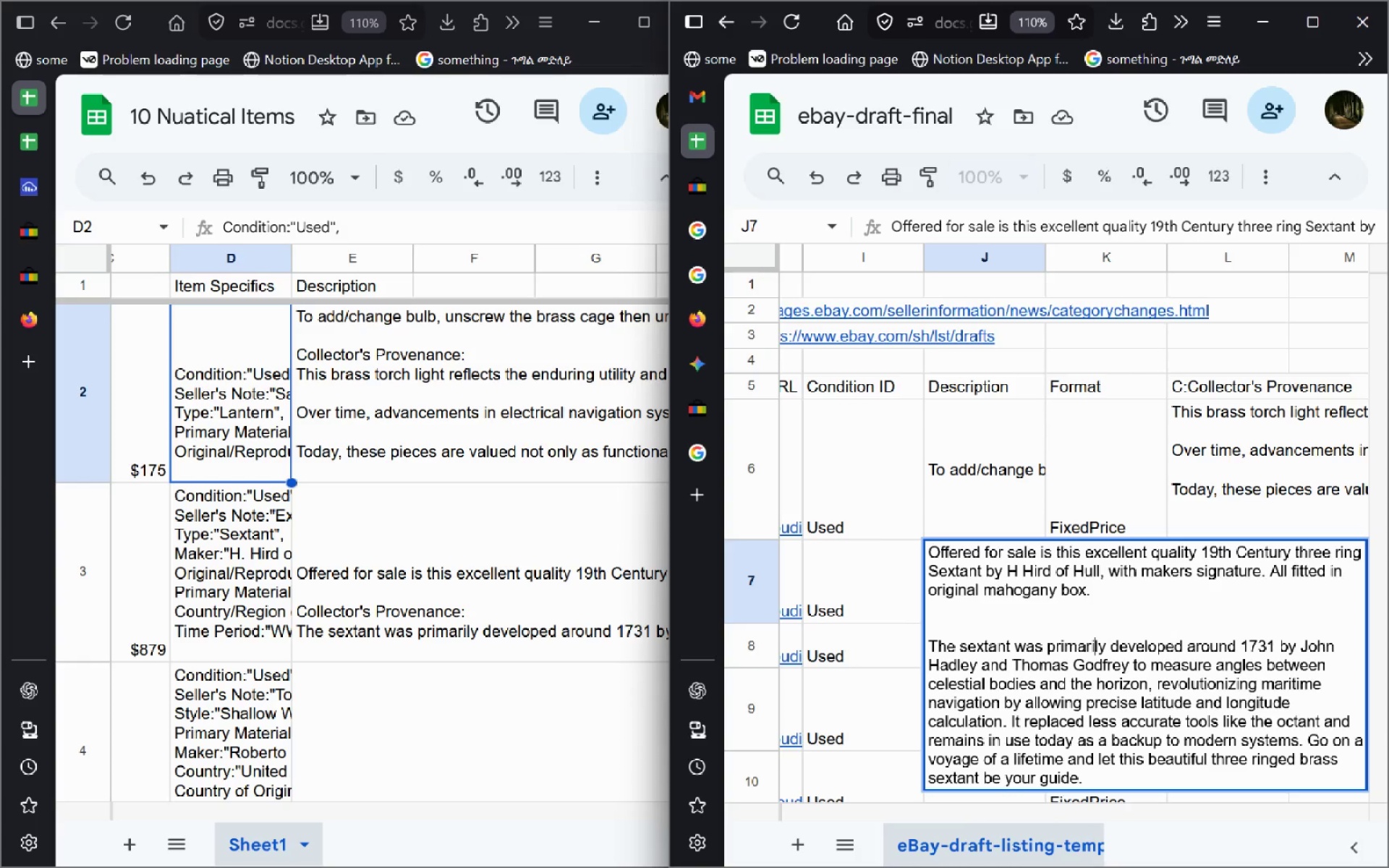 
key(Control+Shift+ControlLeft)
 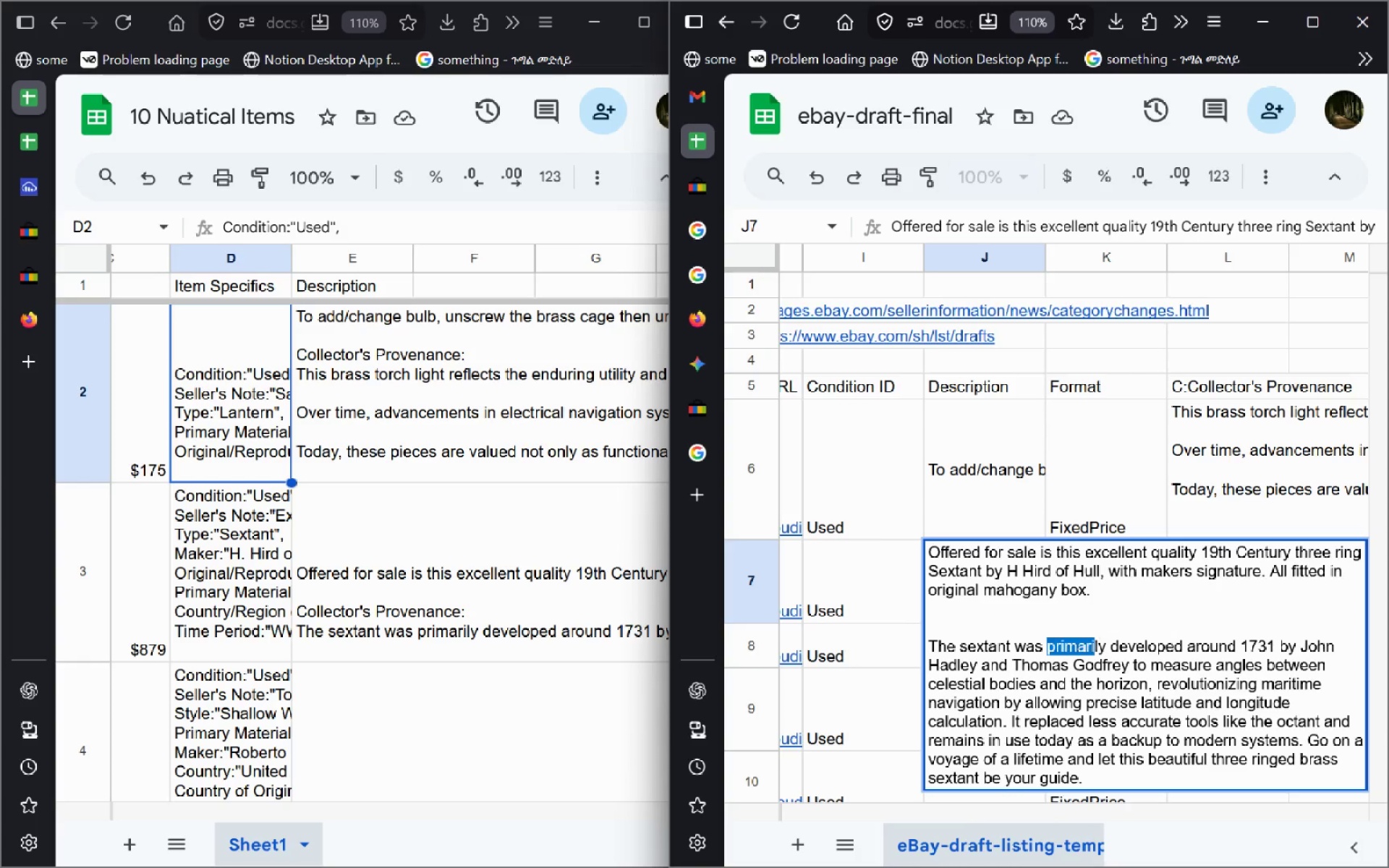 
key(Control+Shift+ArrowLeft)
 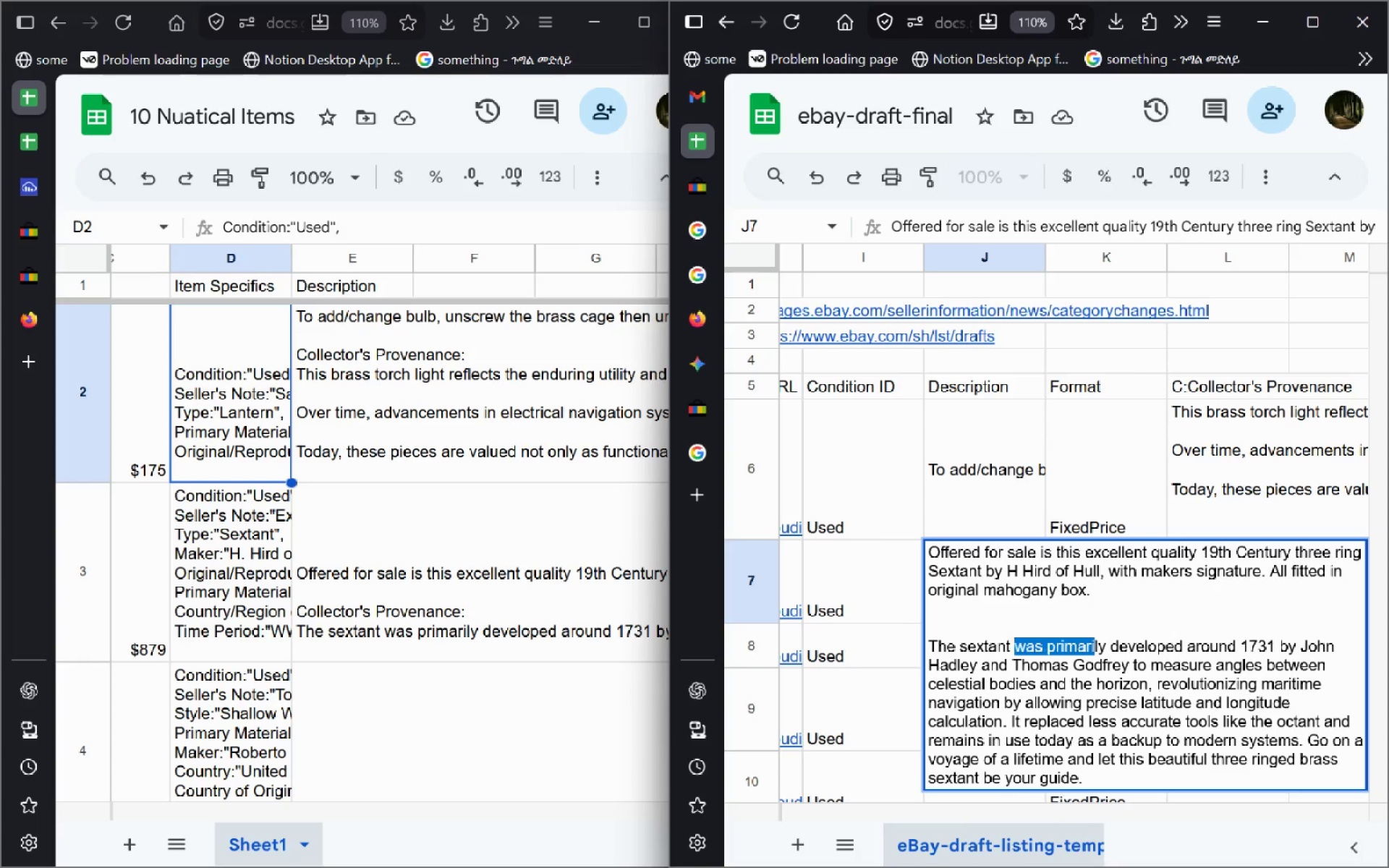 
key(Control+Shift+ArrowLeft)
 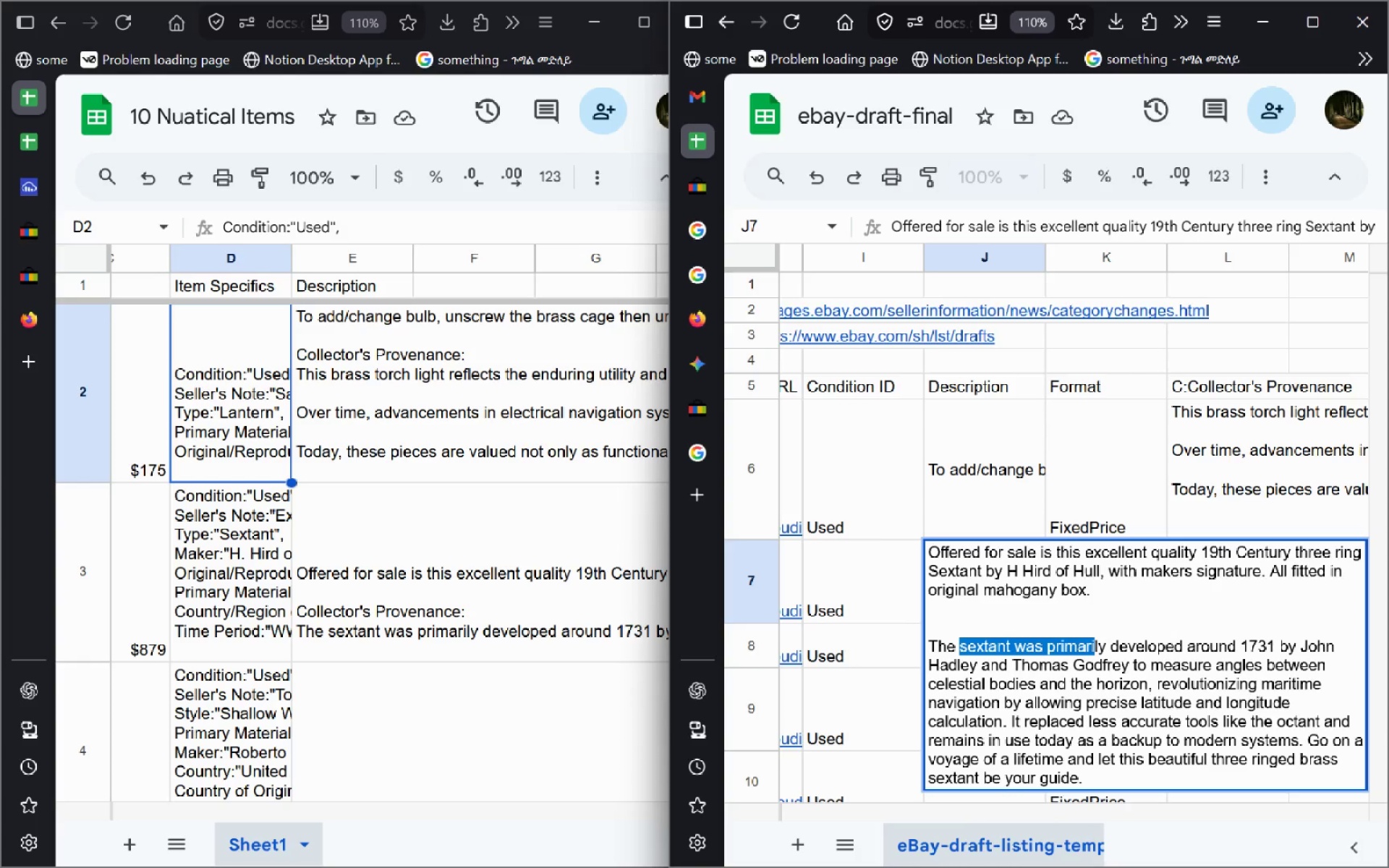 
key(Control+Shift+ArrowLeft)
 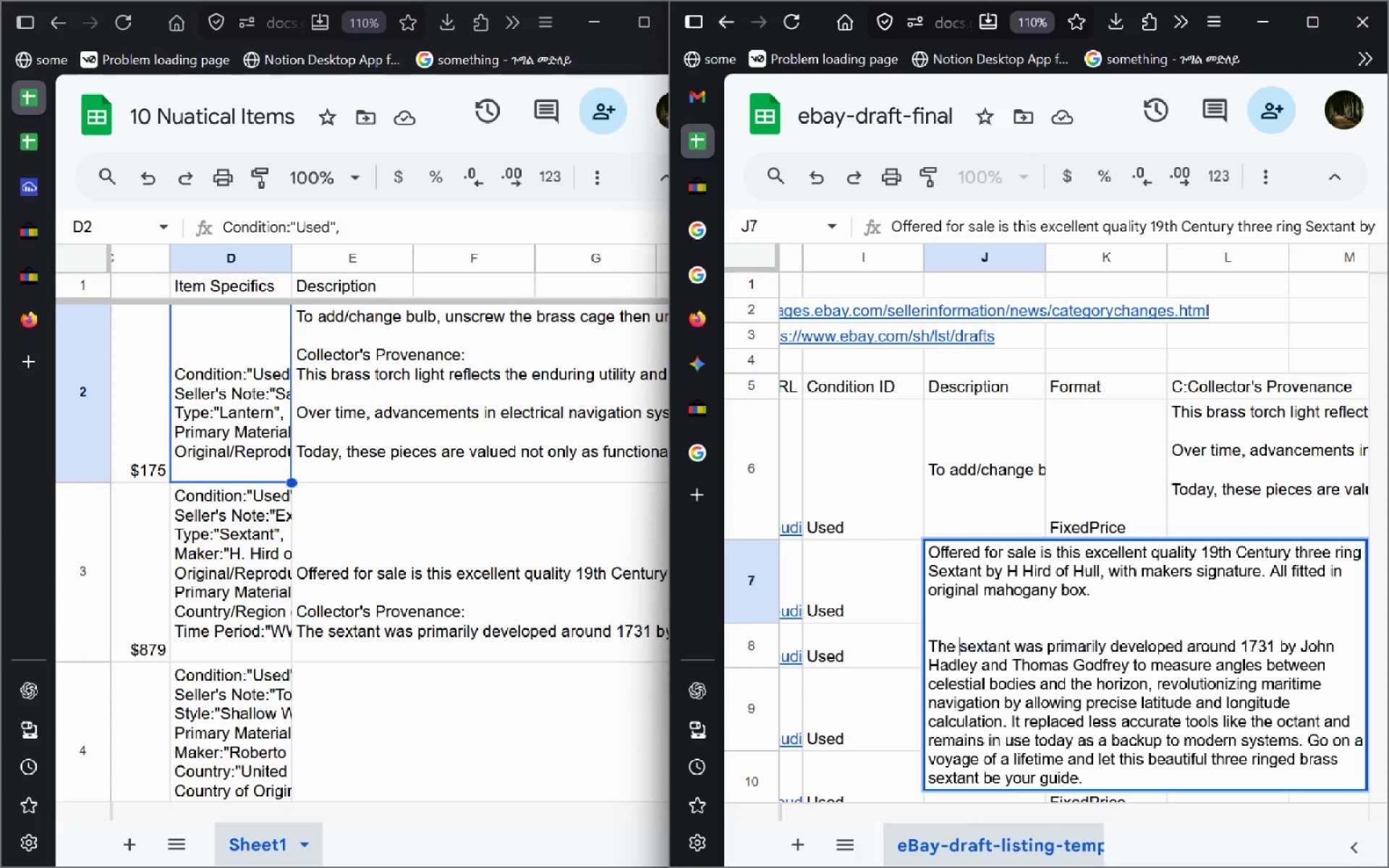 
key(ArrowLeft)
 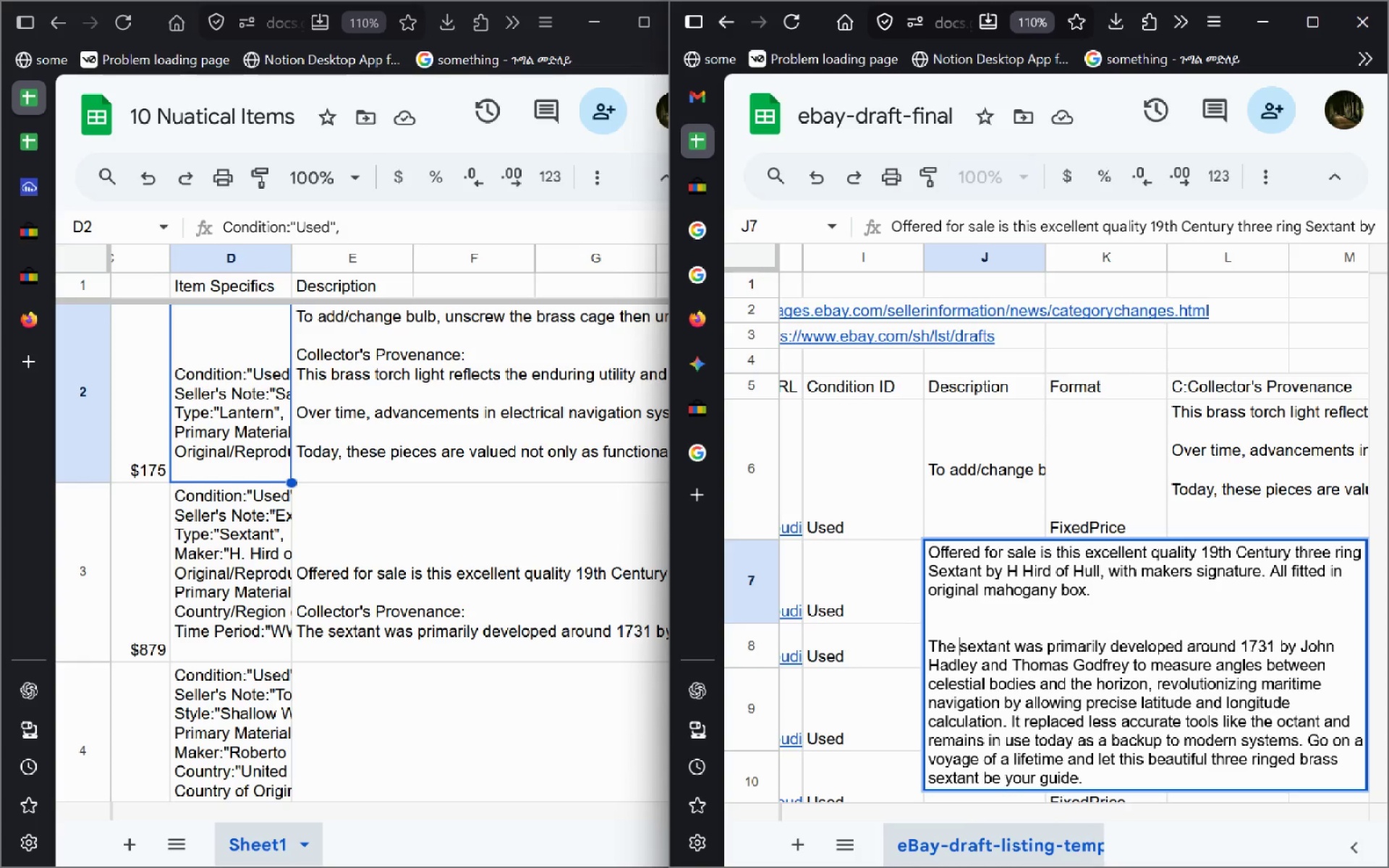 
key(ArrowLeft)
 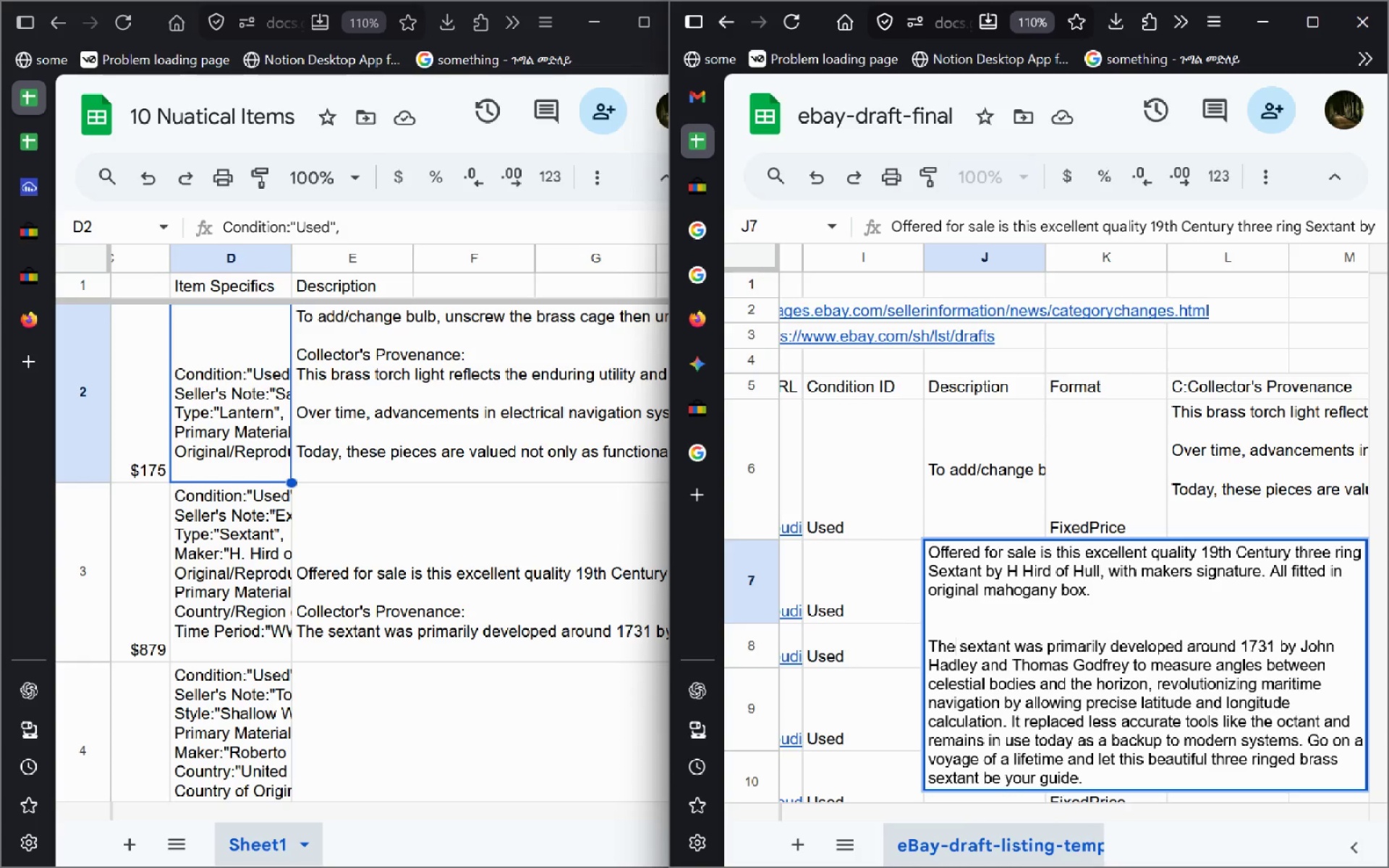 
key(Control+ArrowLeft)
 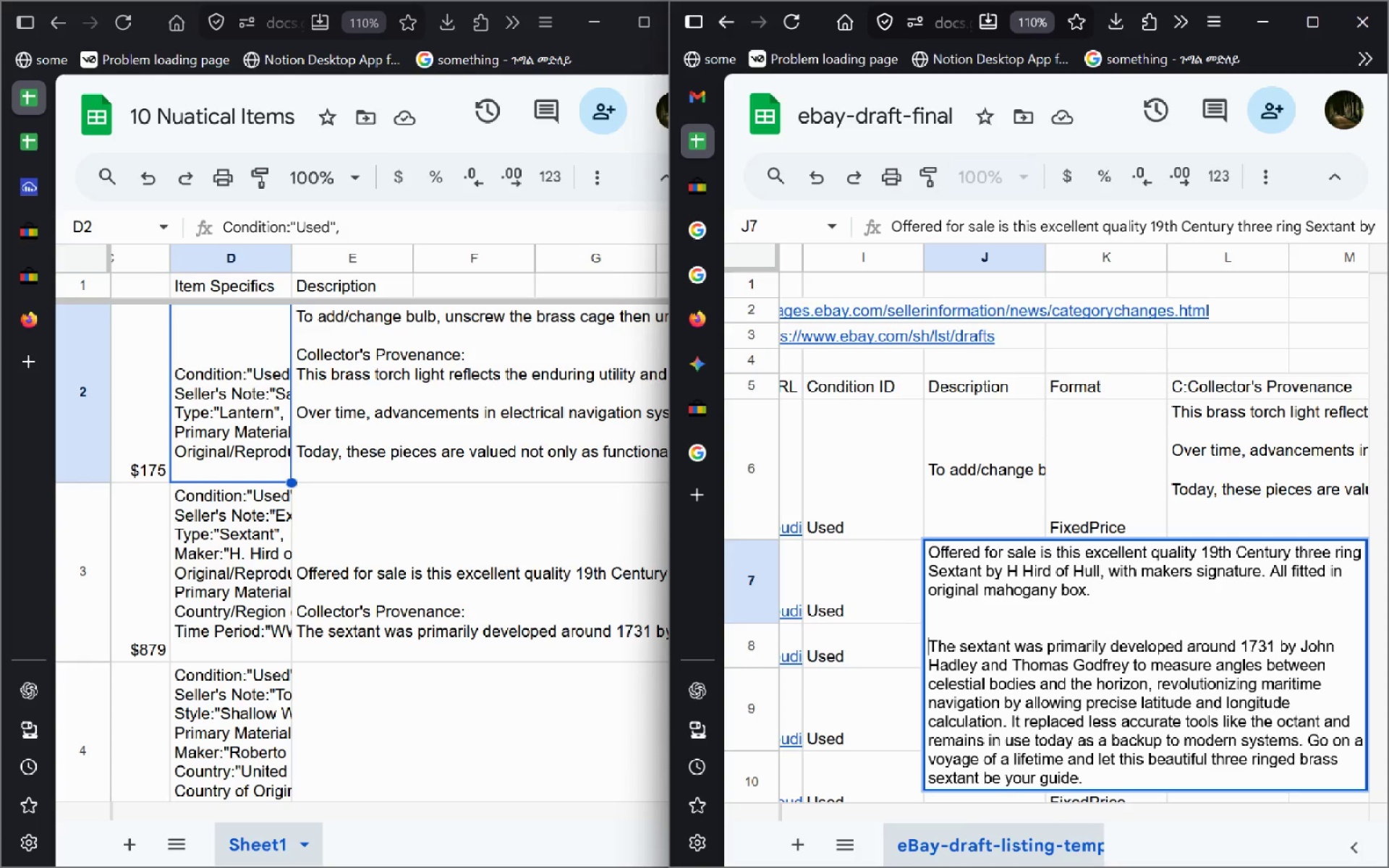 
hold_key(key=ArrowDown, duration=1.11)
 